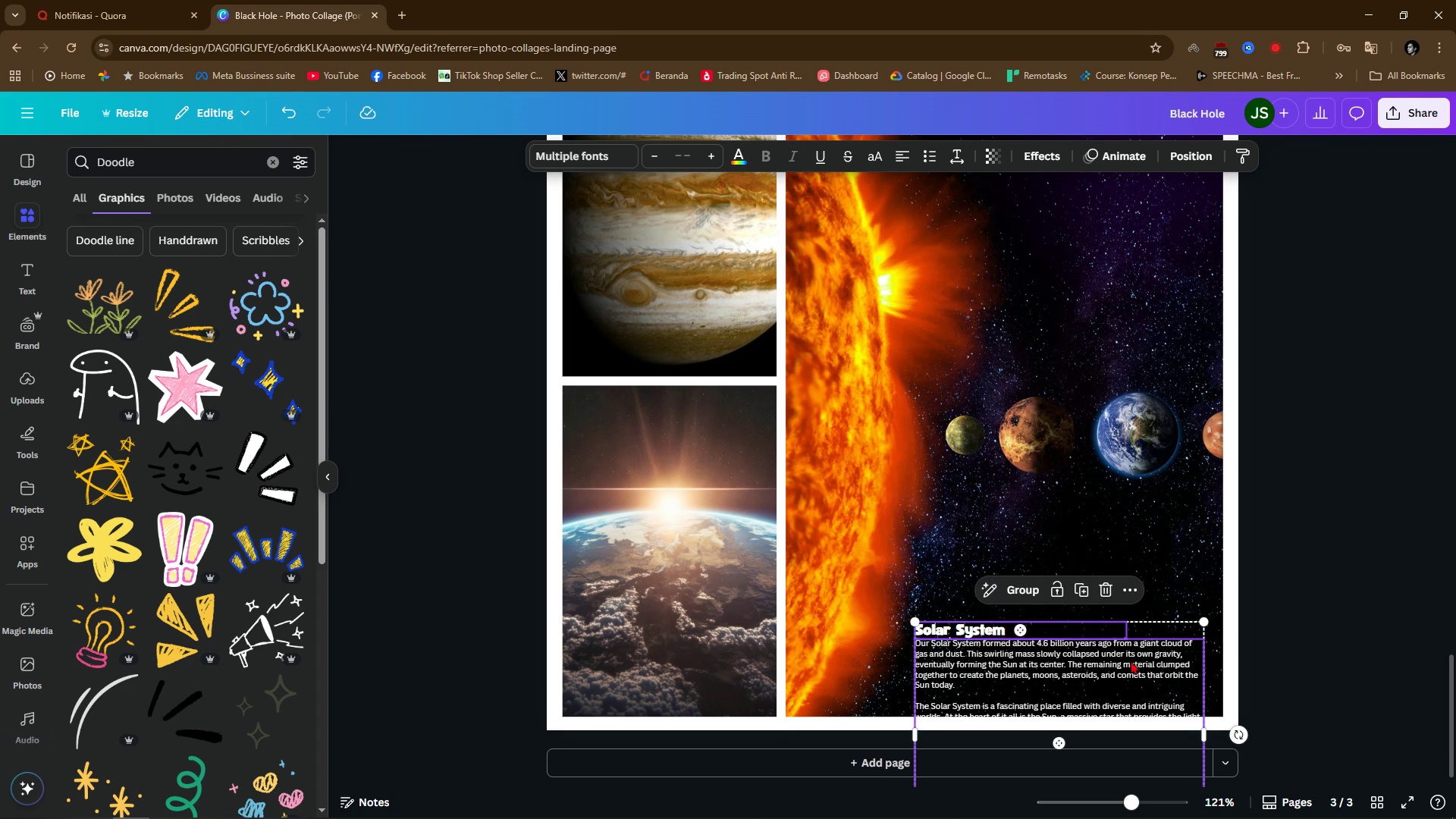 
left_click_drag(start_coordinate=[1131, 663], to_coordinate=[1131, 605])
 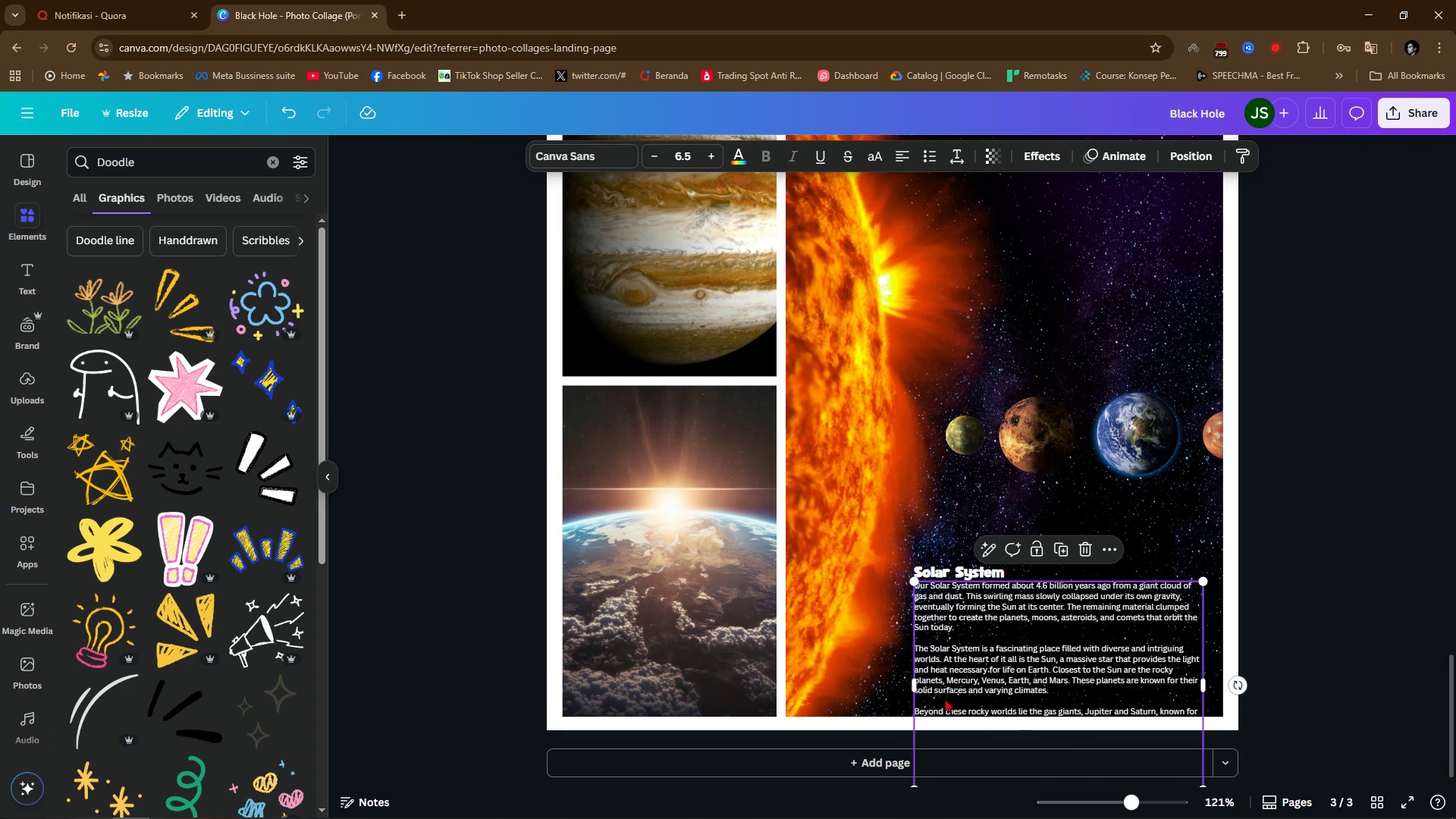 
double_click([945, 698])
 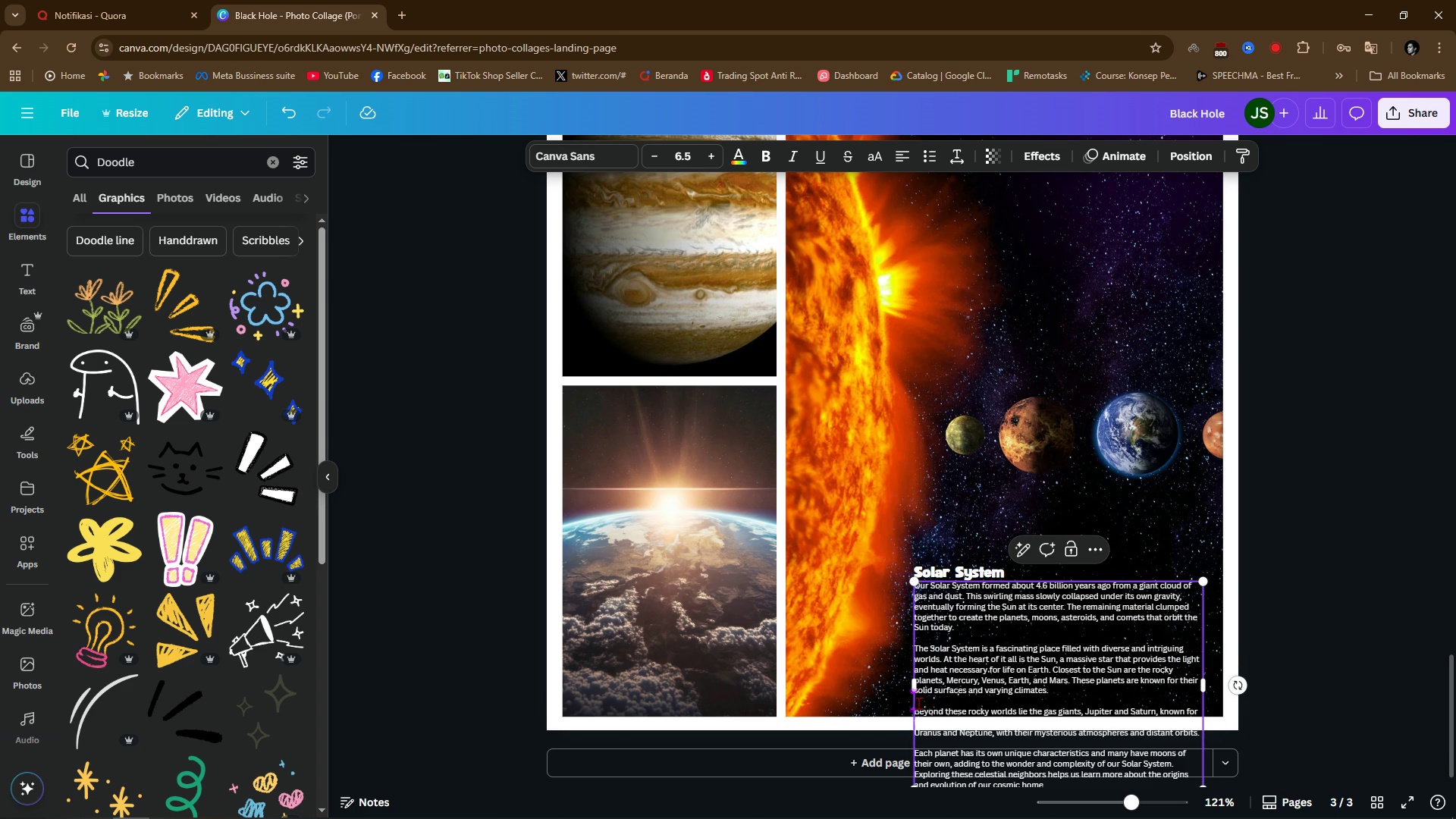 
left_click_drag(start_coordinate=[919, 703], to_coordinate=[1113, 817])
 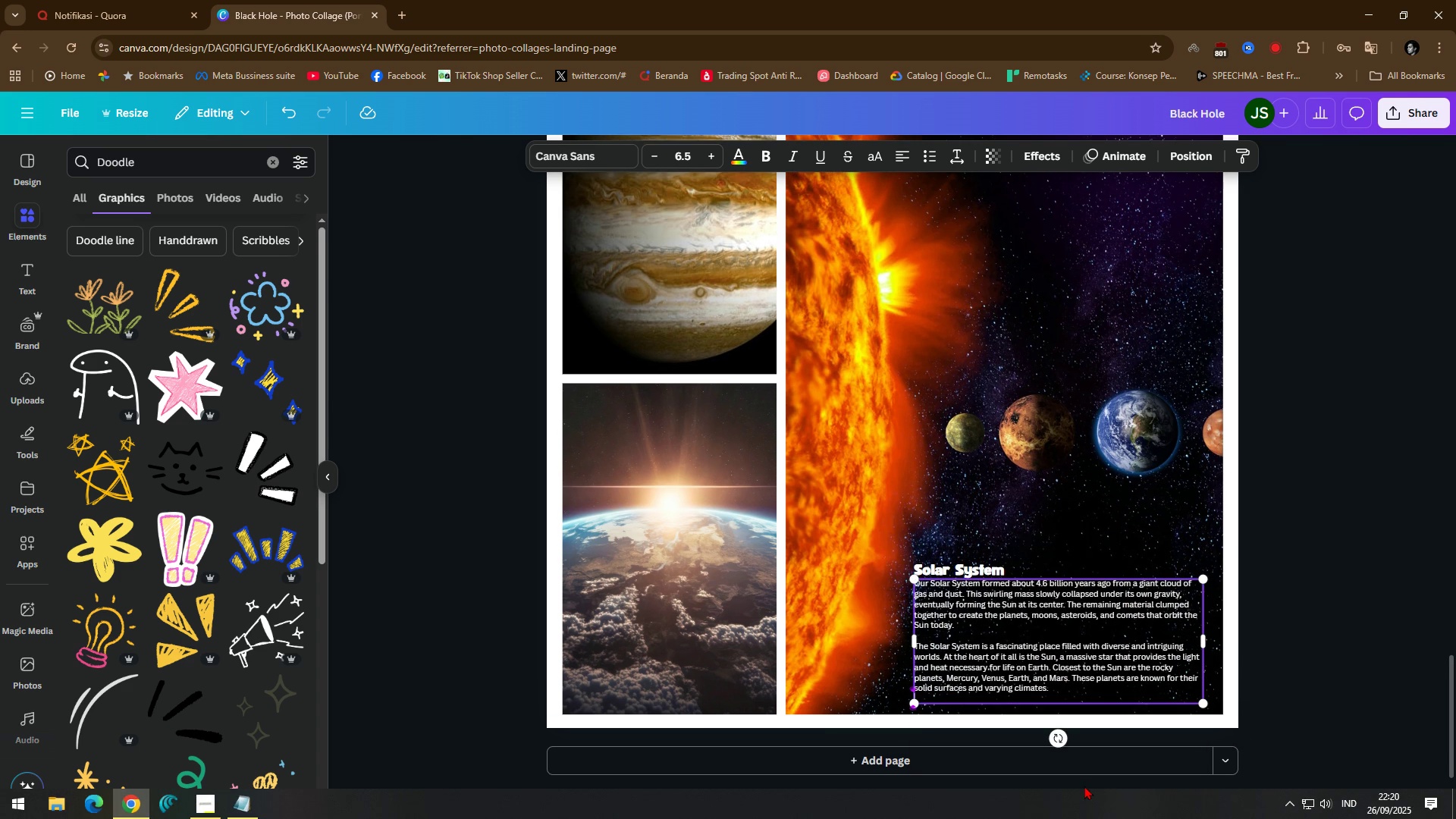 
key(Backspace)
 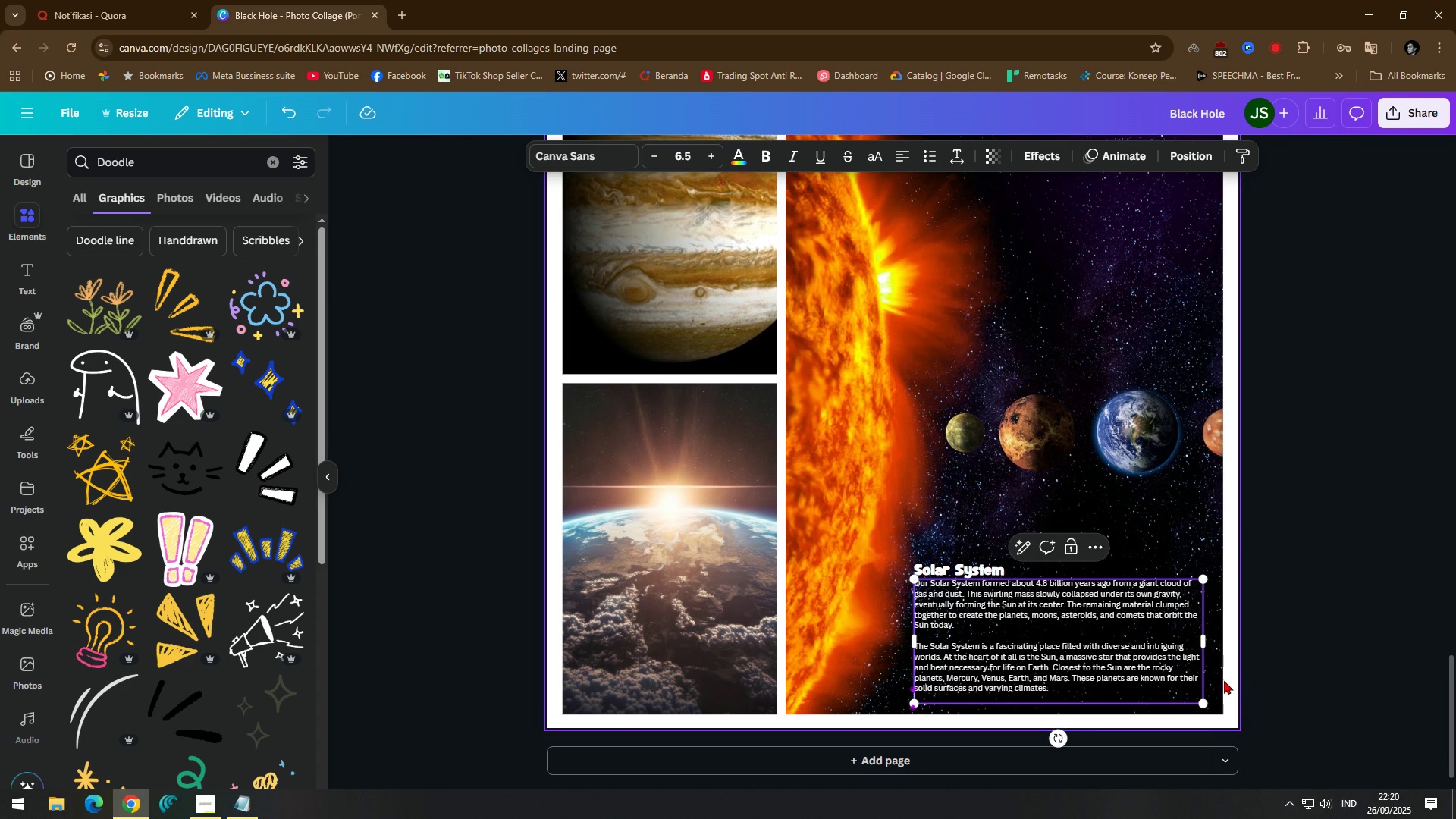 
key(Backspace)
 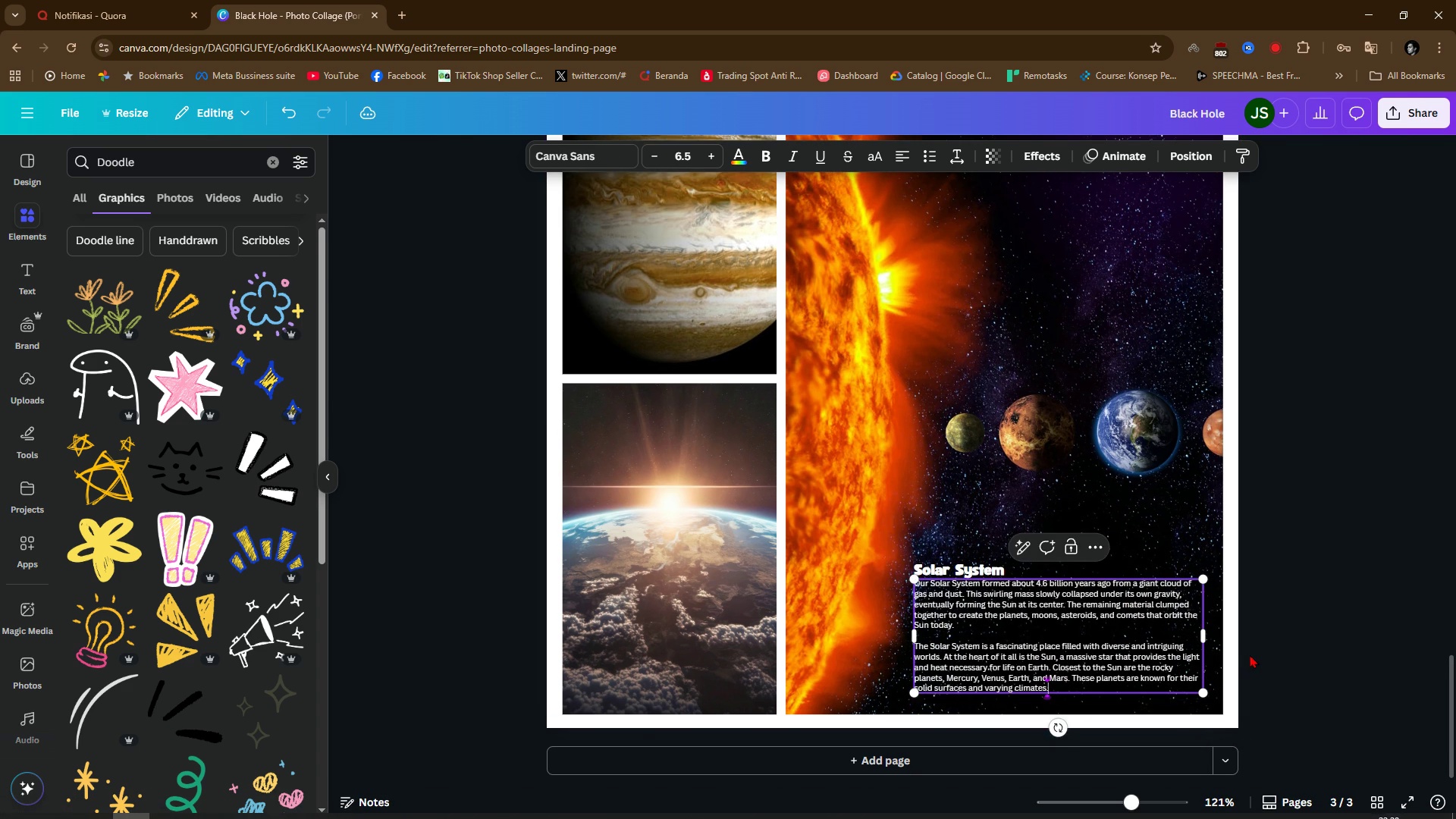 
left_click([1250, 654])
 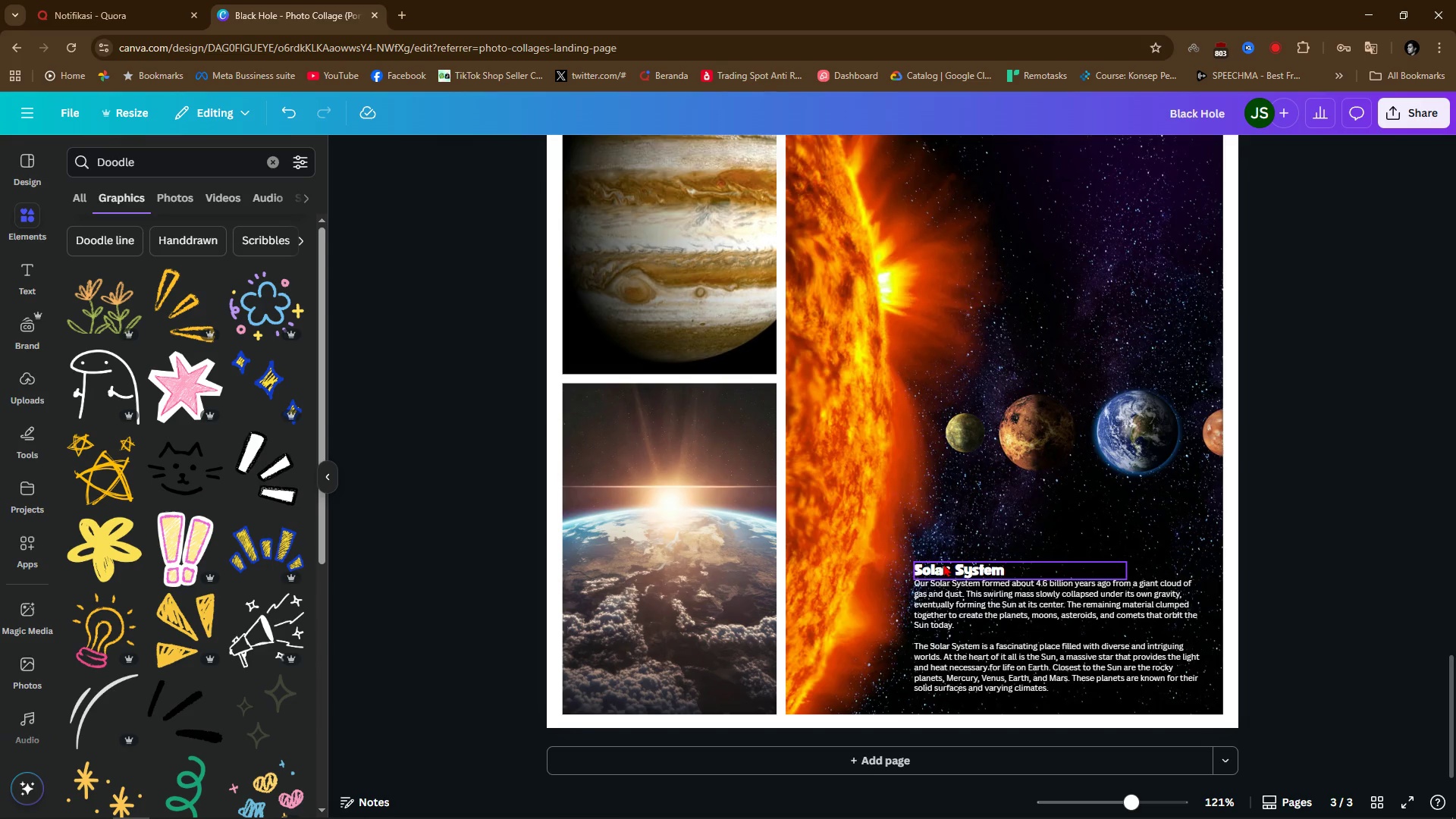 
left_click([947, 565])
 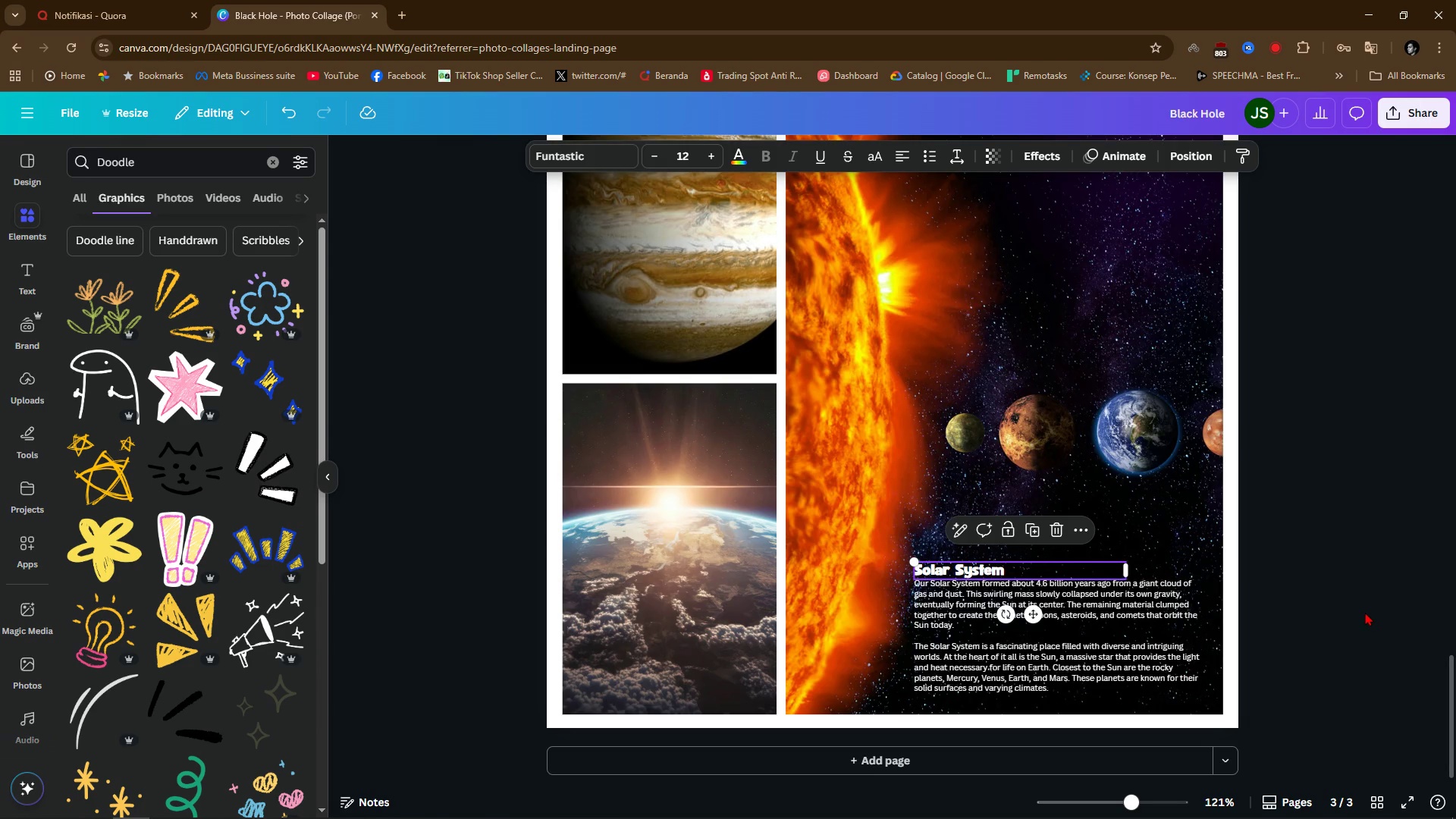 
left_click([1365, 612])
 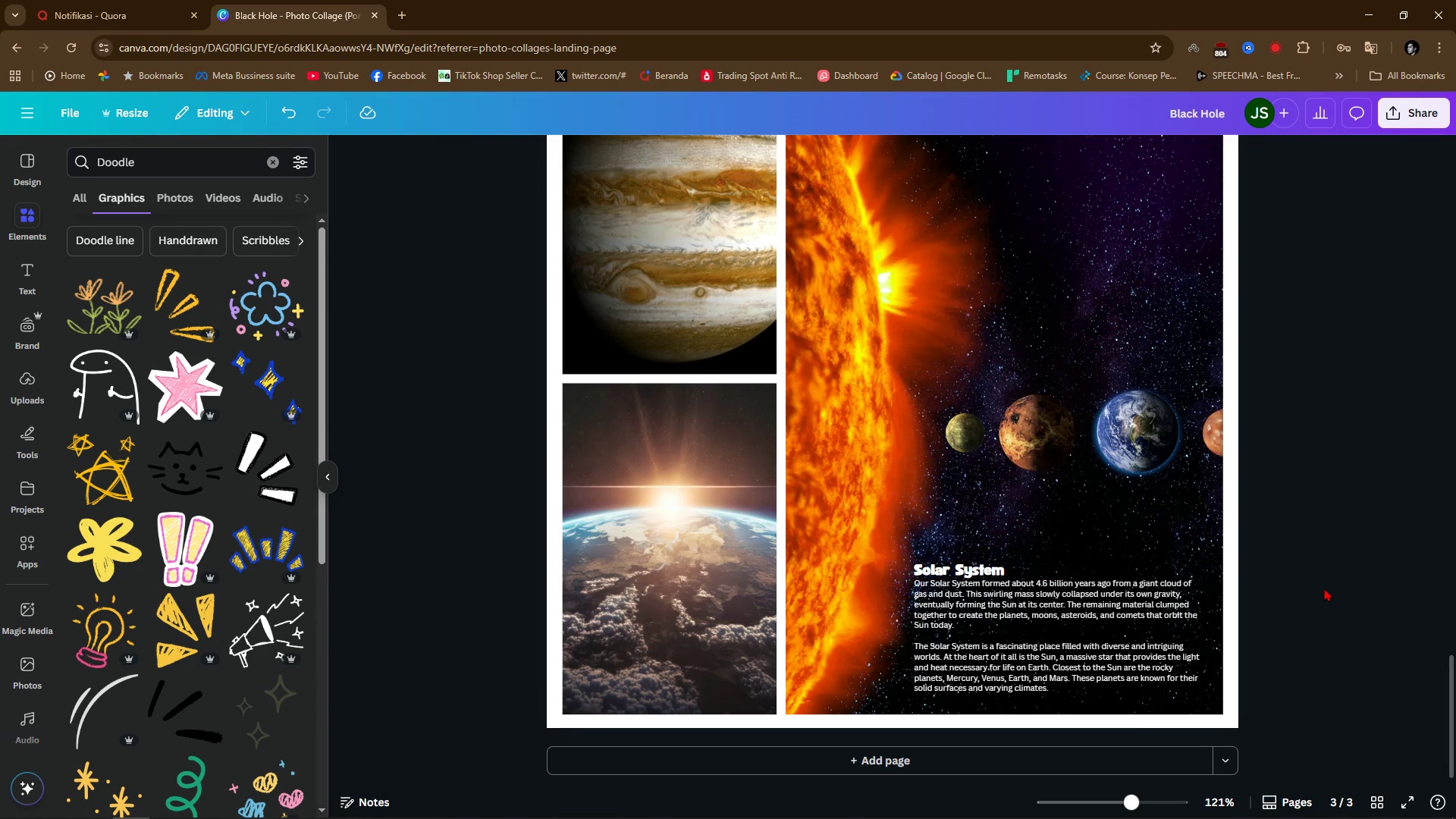 
scroll: coordinate [1324, 588], scroll_direction: up, amount: 2.0
 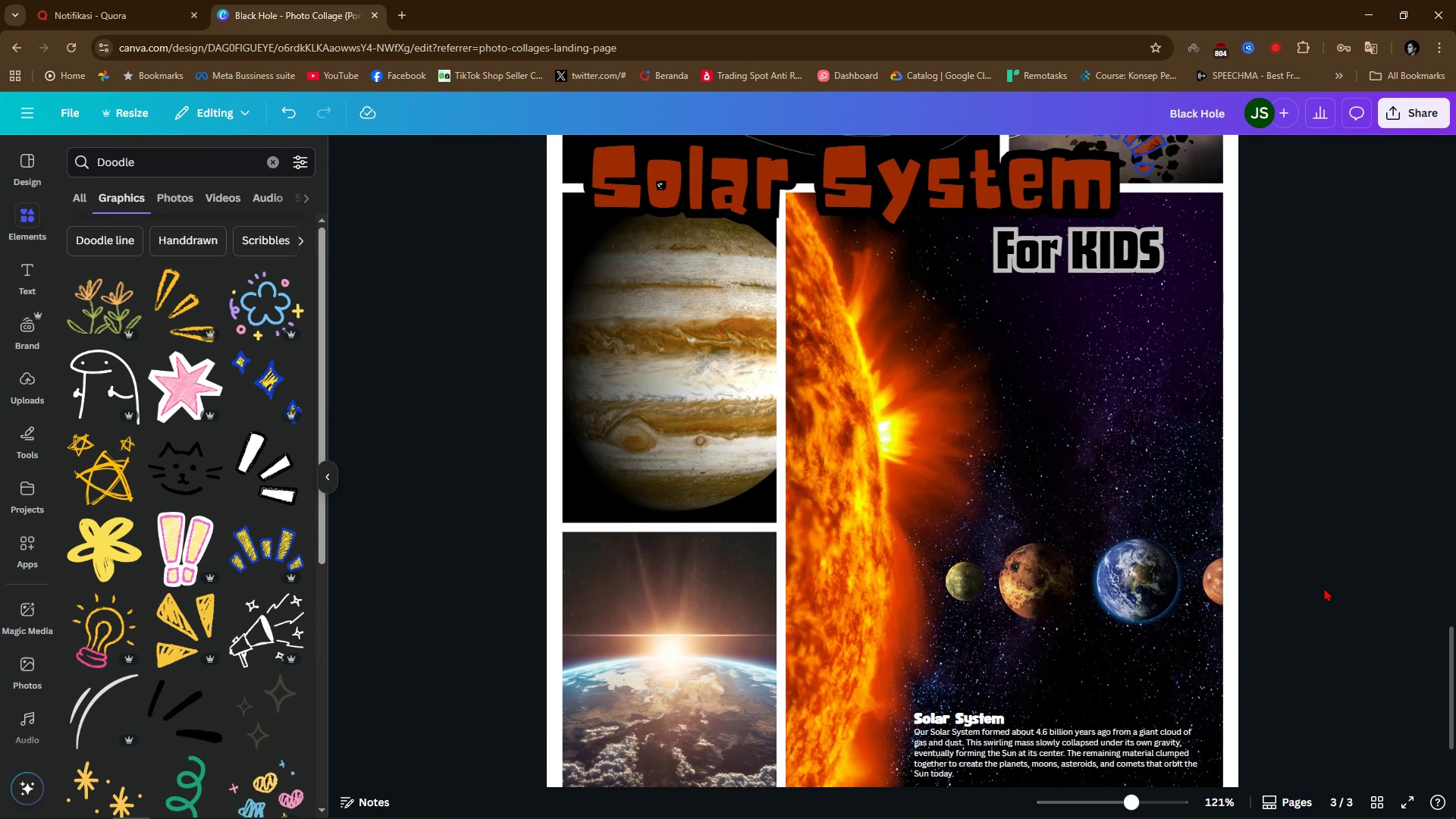 
scroll: coordinate [1324, 588], scroll_direction: down, amount: 2.0
 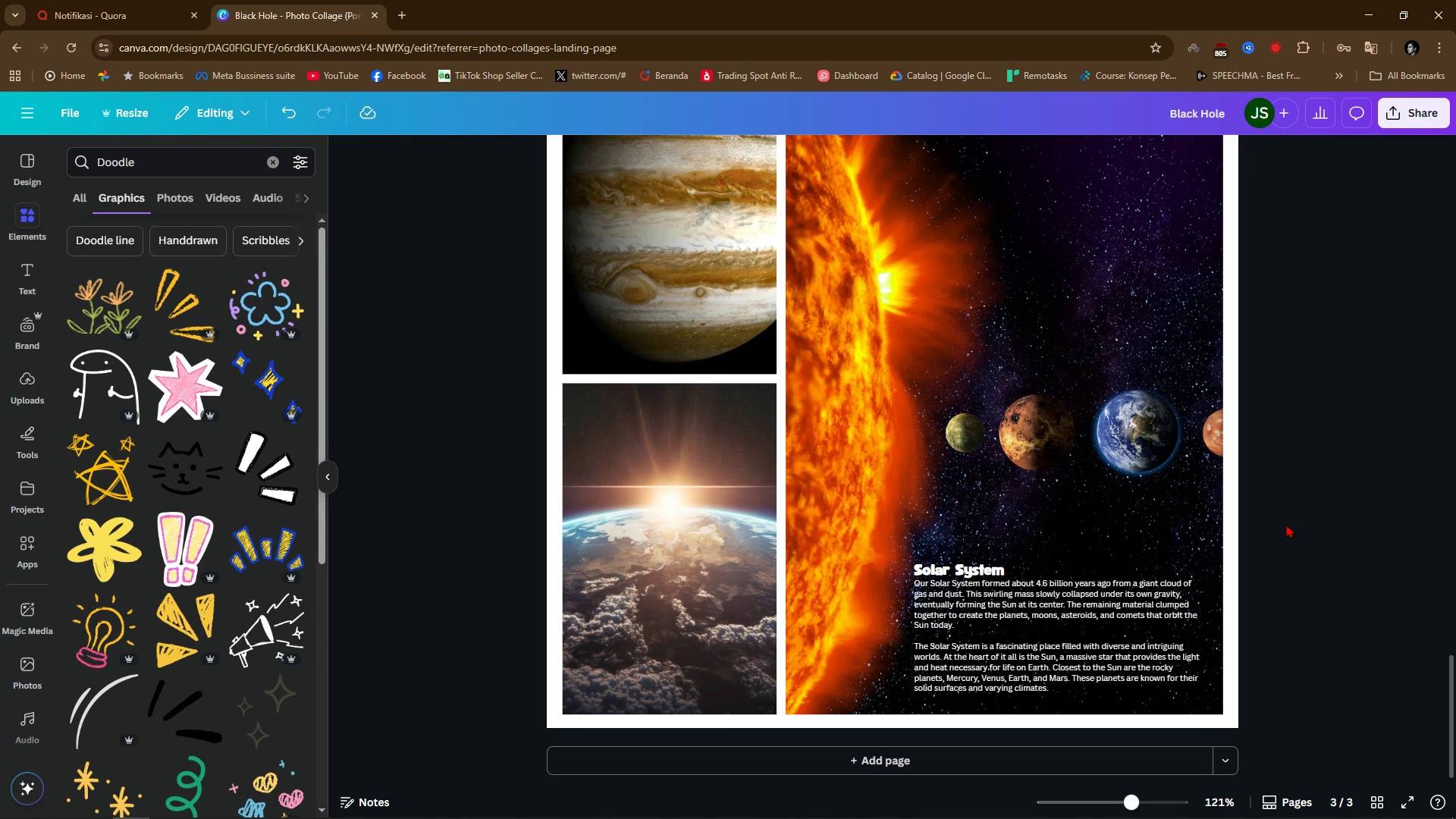 
scroll: coordinate [1286, 524], scroll_direction: up, amount: 1.0
 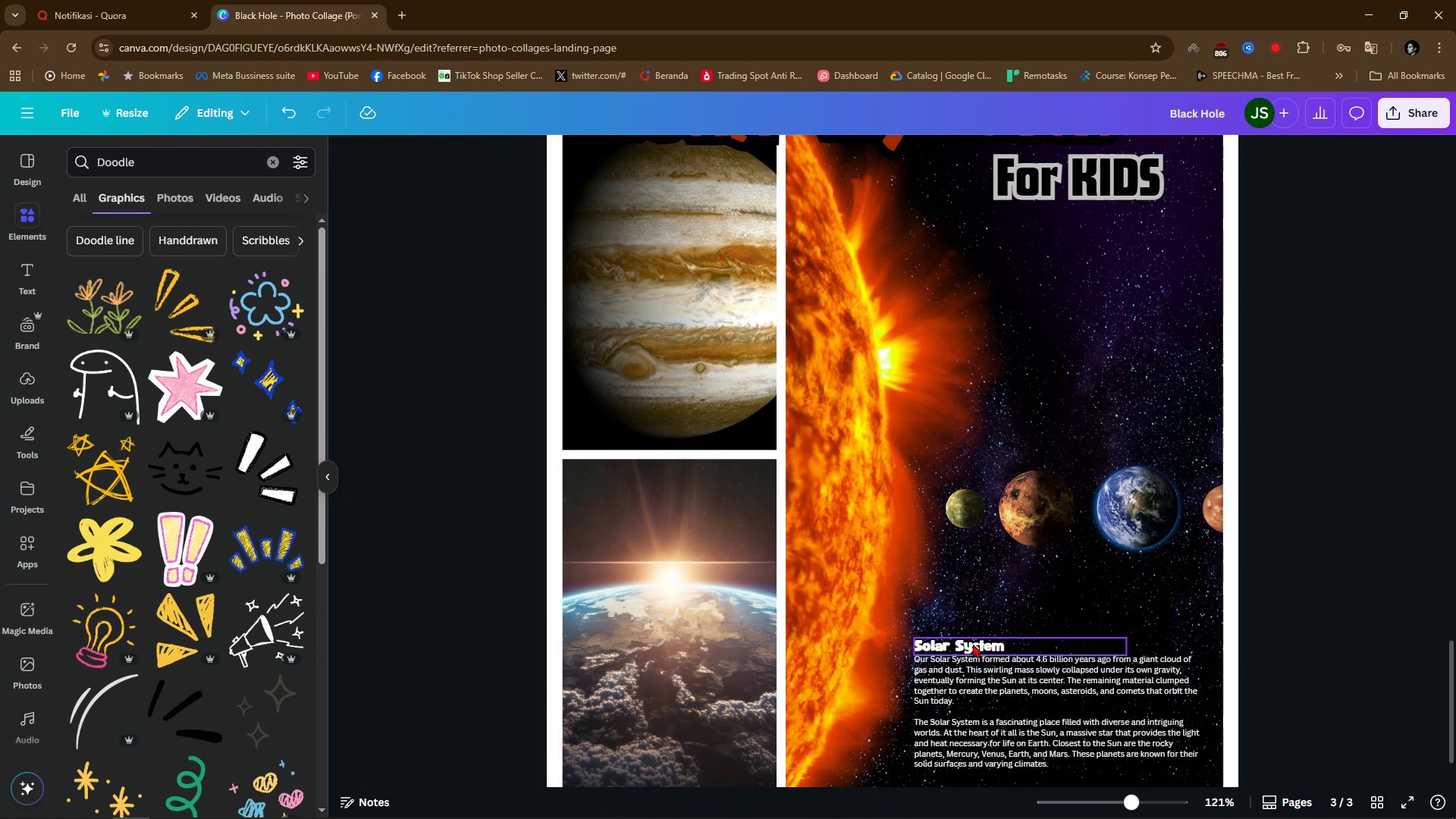 
left_click([972, 640])
 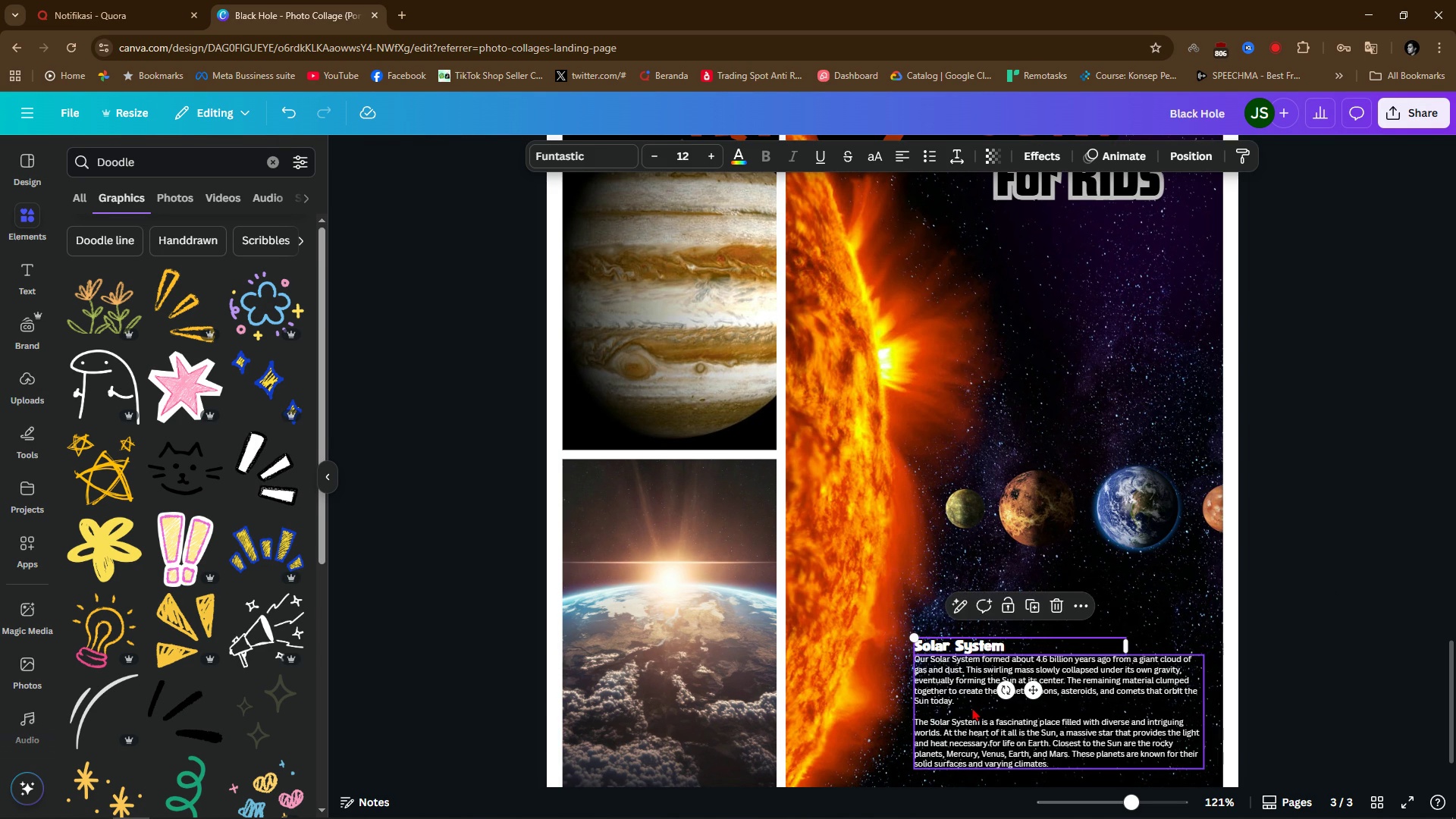 
hold_key(key=ShiftLeft, duration=0.6)
left_click([972, 708])
 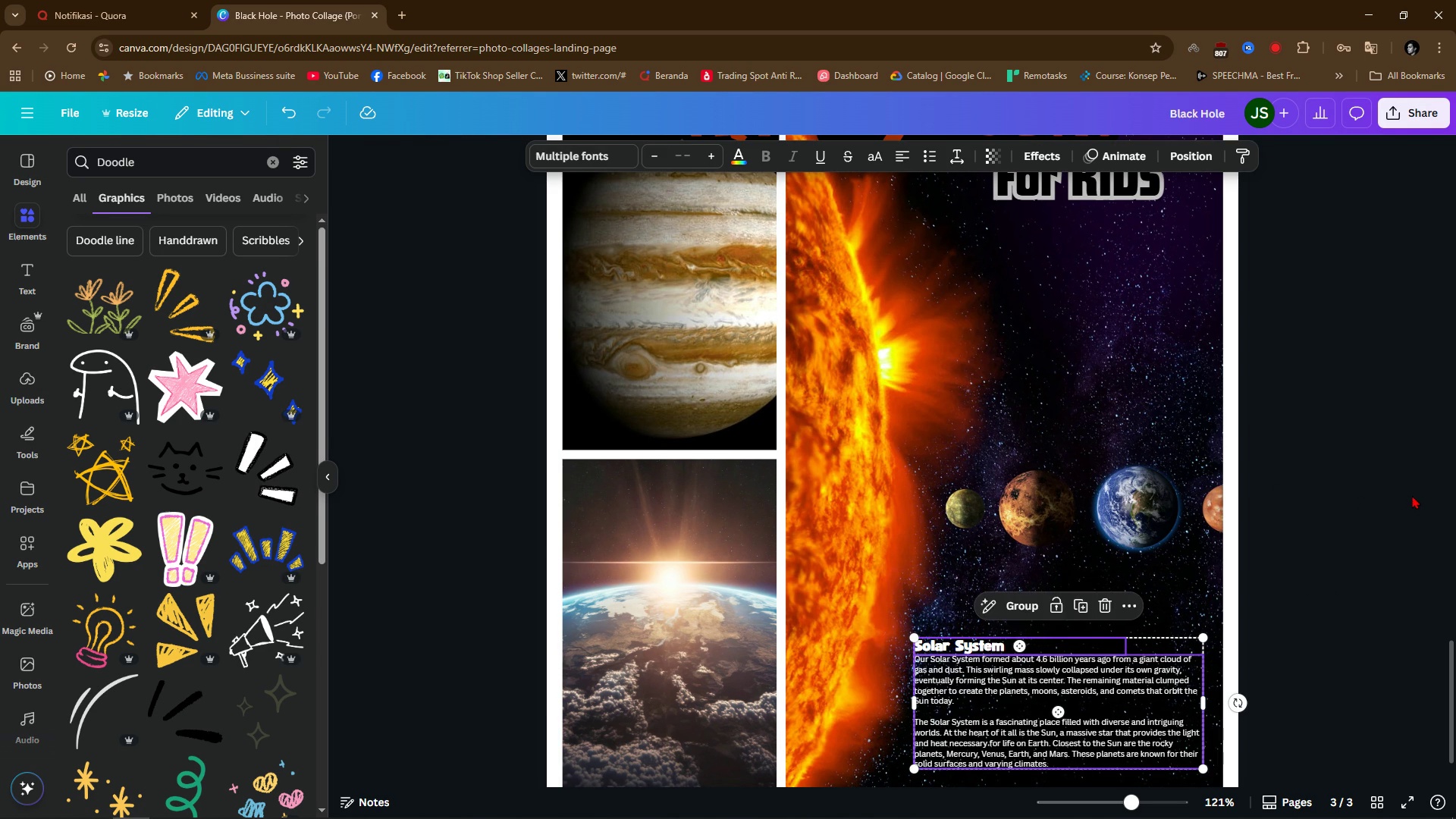 
left_click([1417, 494])
 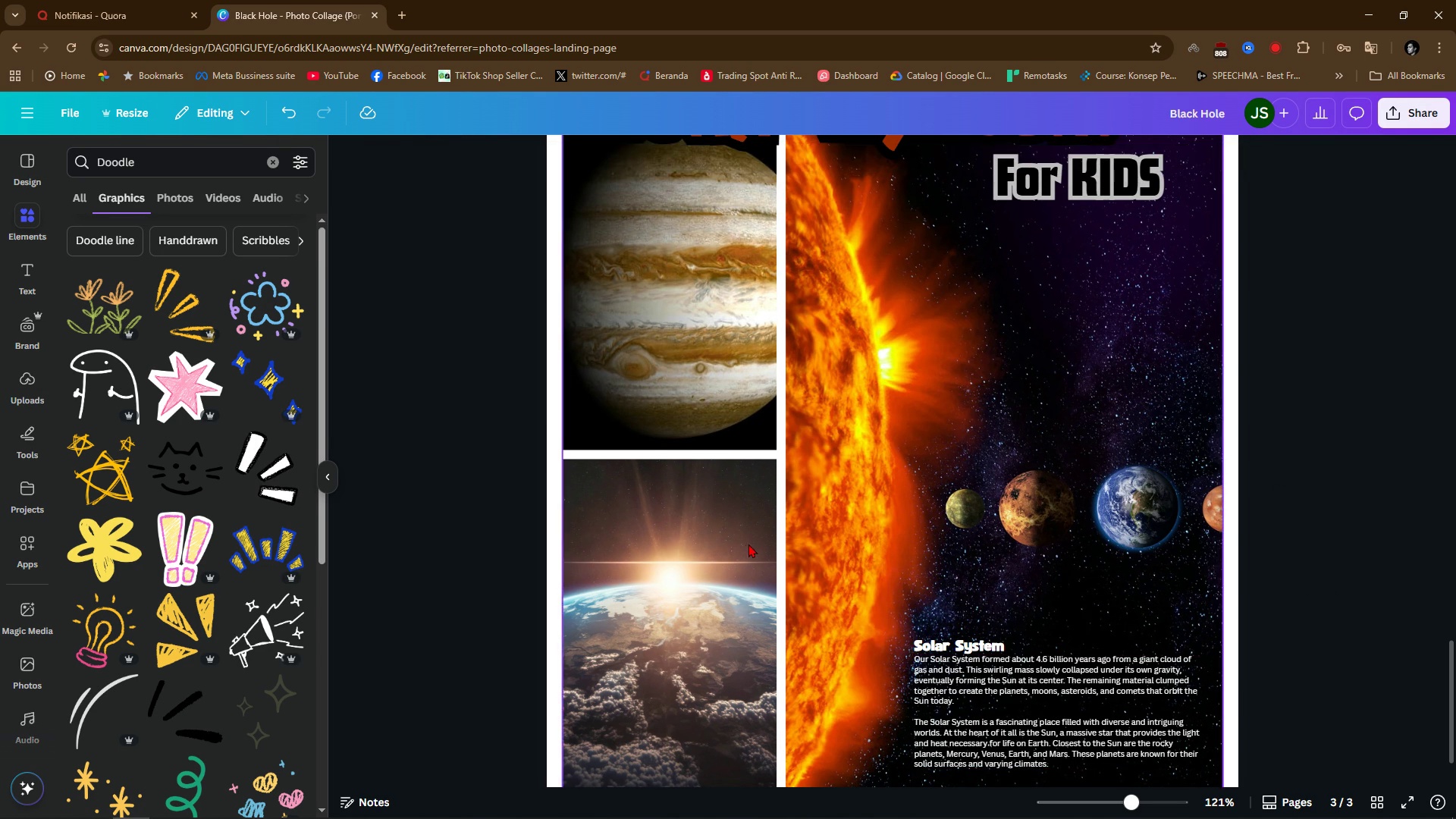 
scroll: coordinate [745, 544], scroll_direction: down, amount: 2.0
 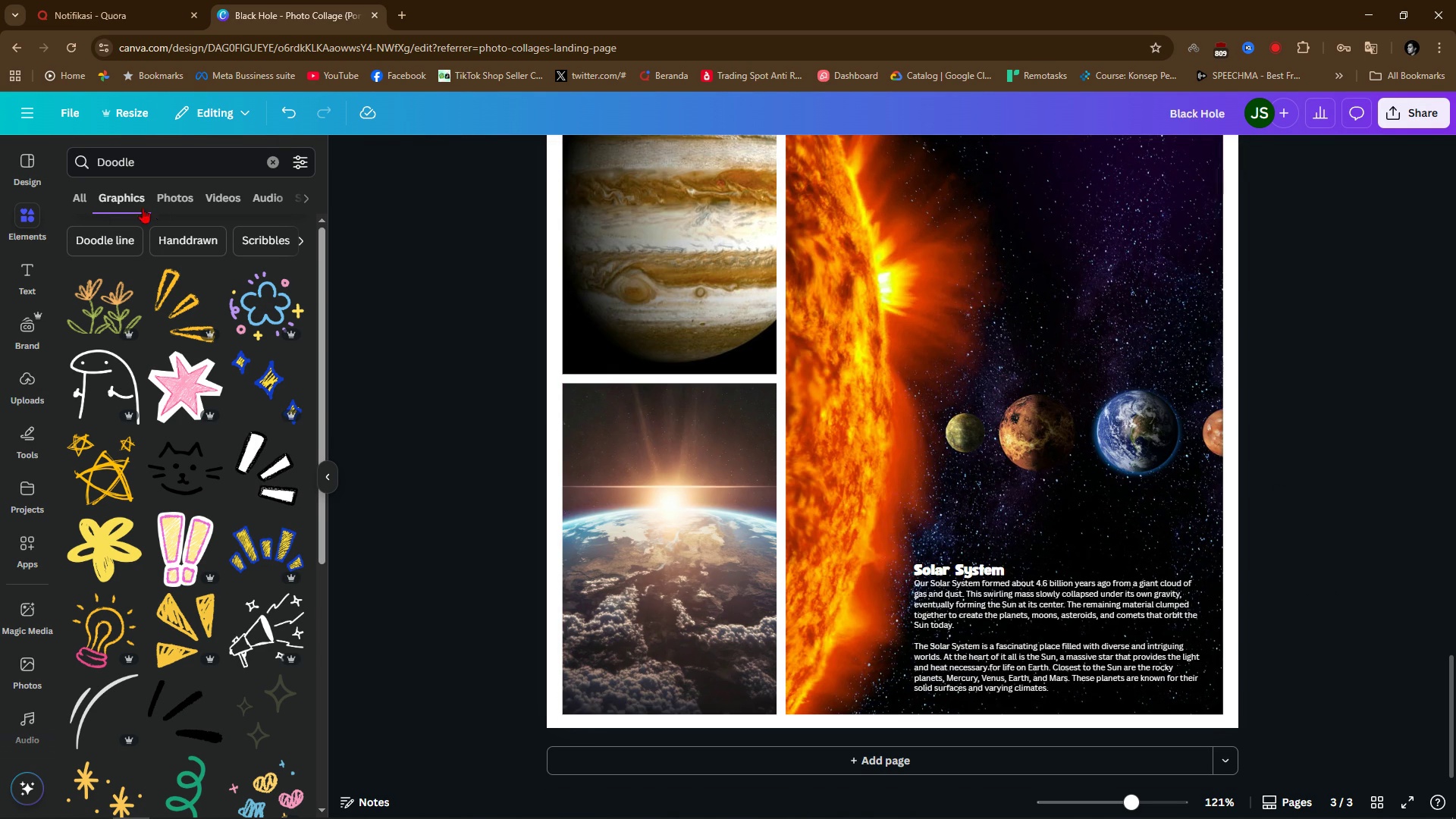 
left_click([167, 206])
 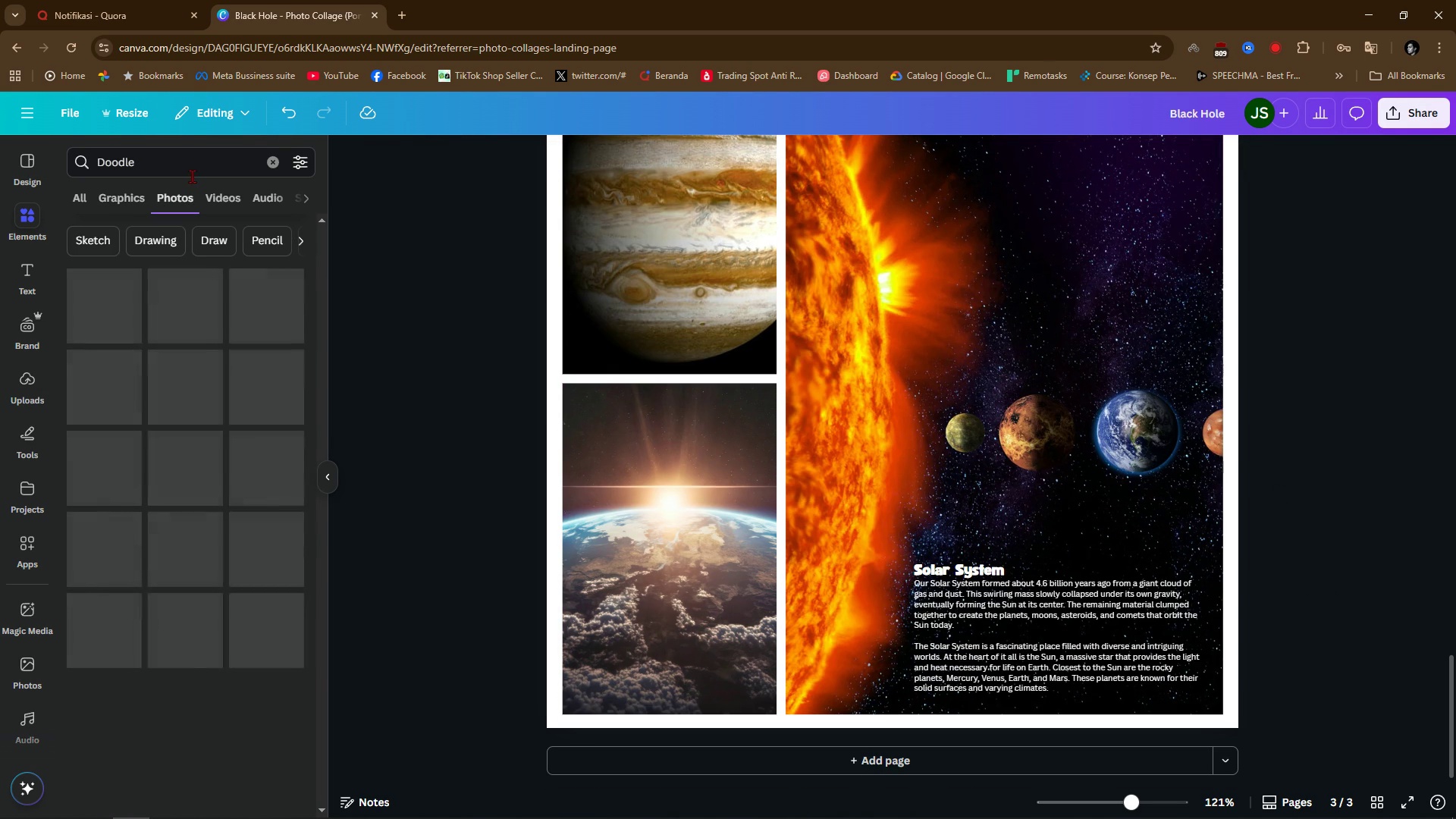 
double_click([192, 176])
 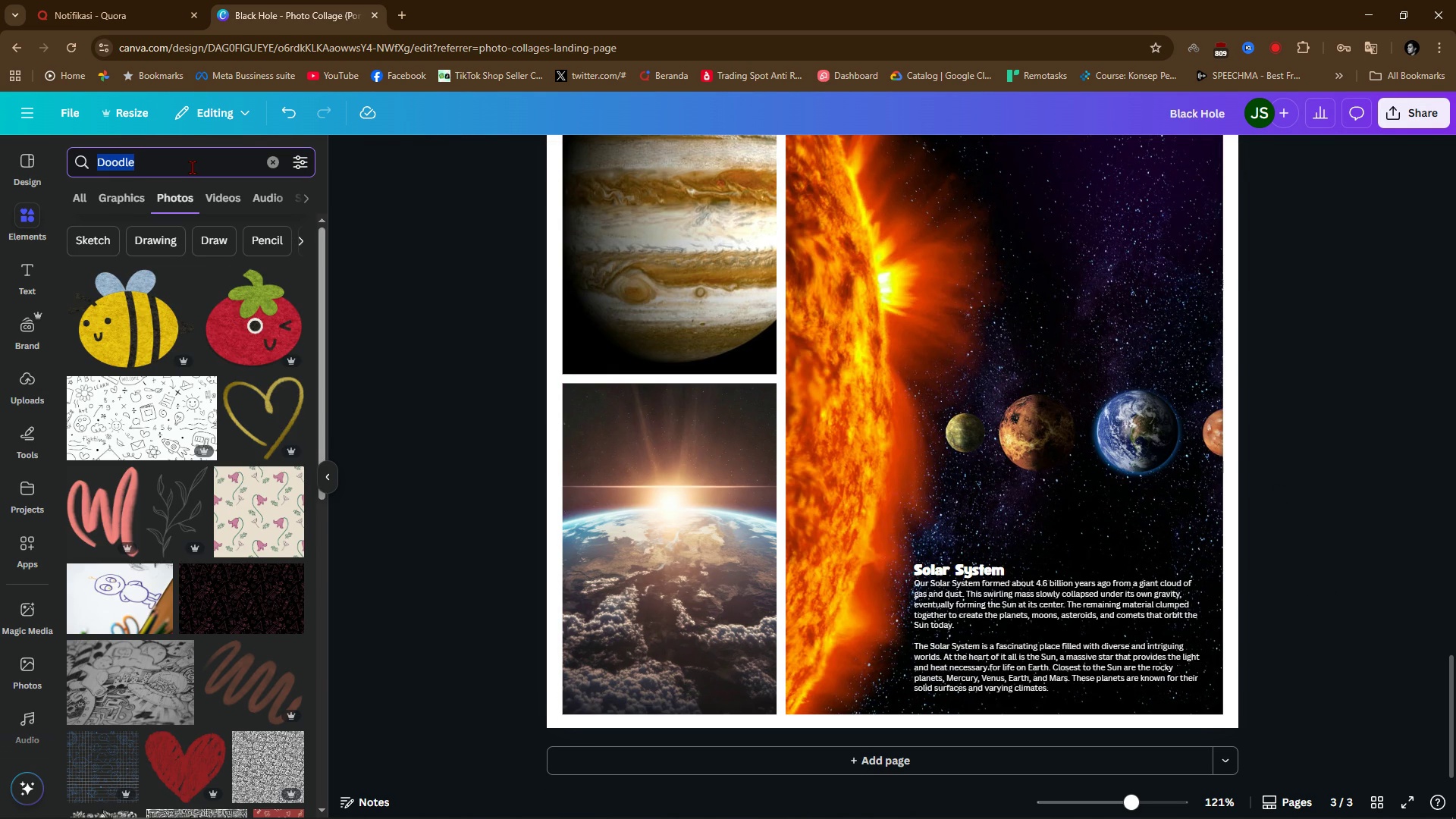 
triple_click([192, 167])
 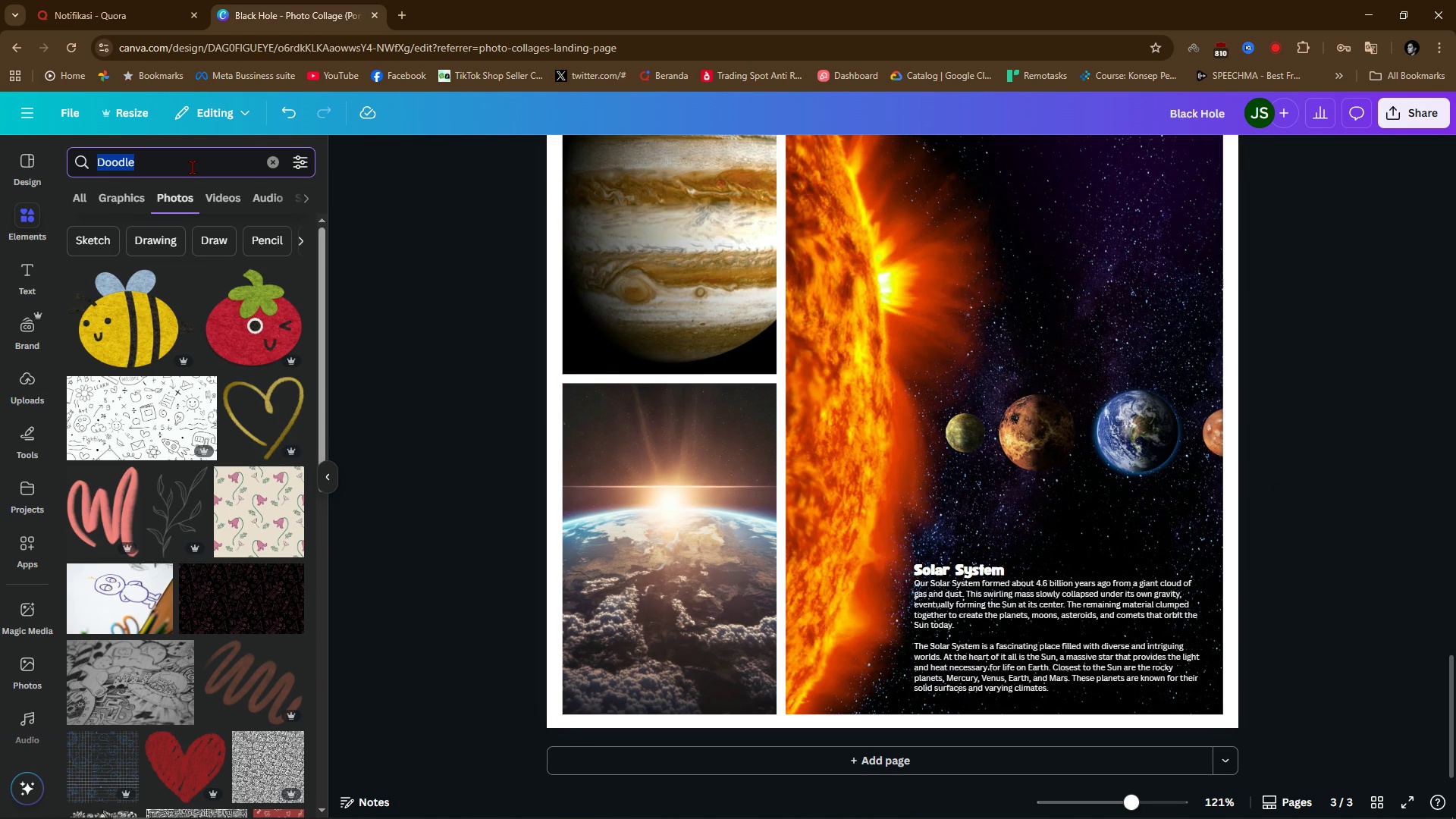 
type(goldy lock)
 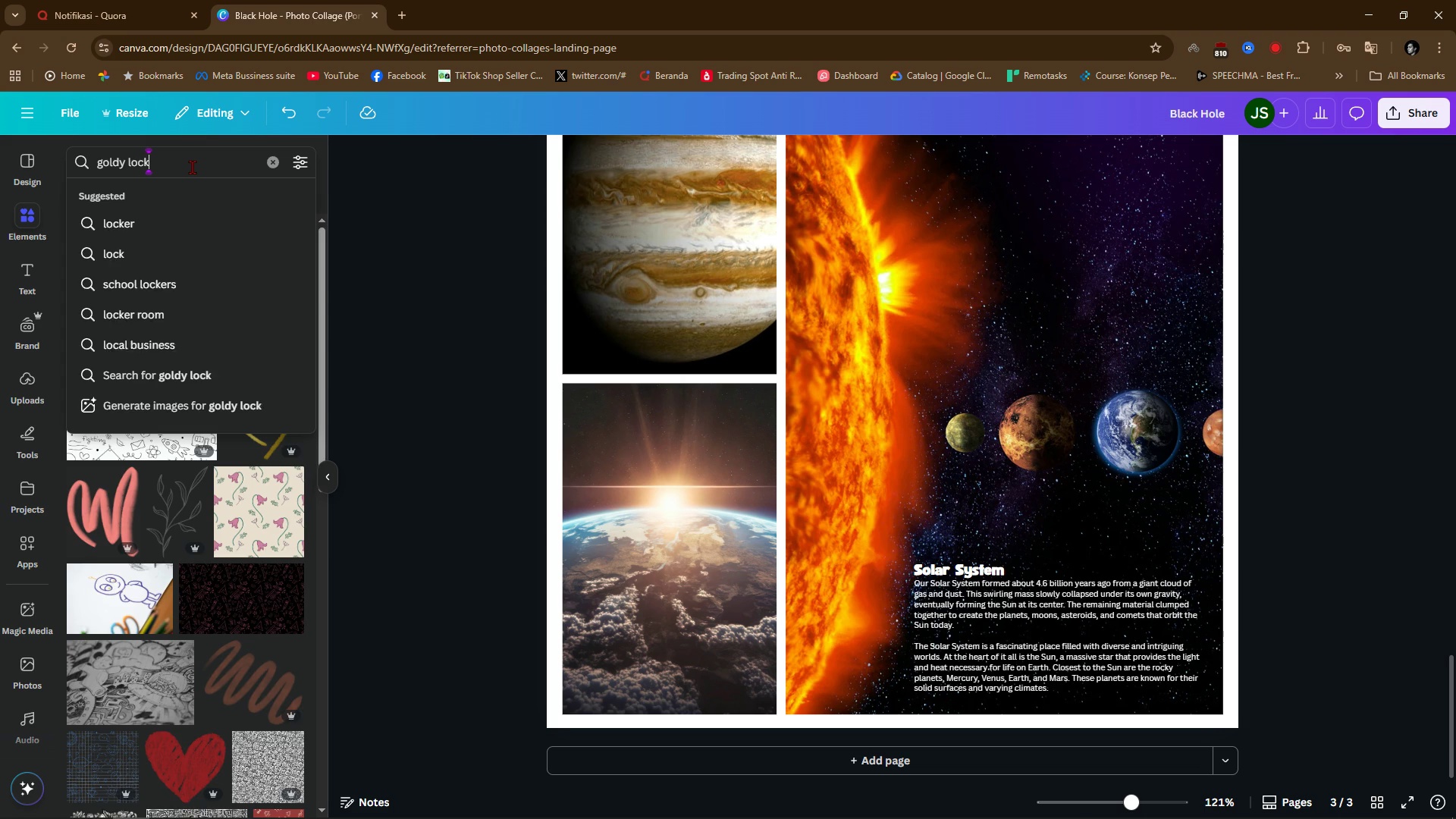 
key(Enter)
 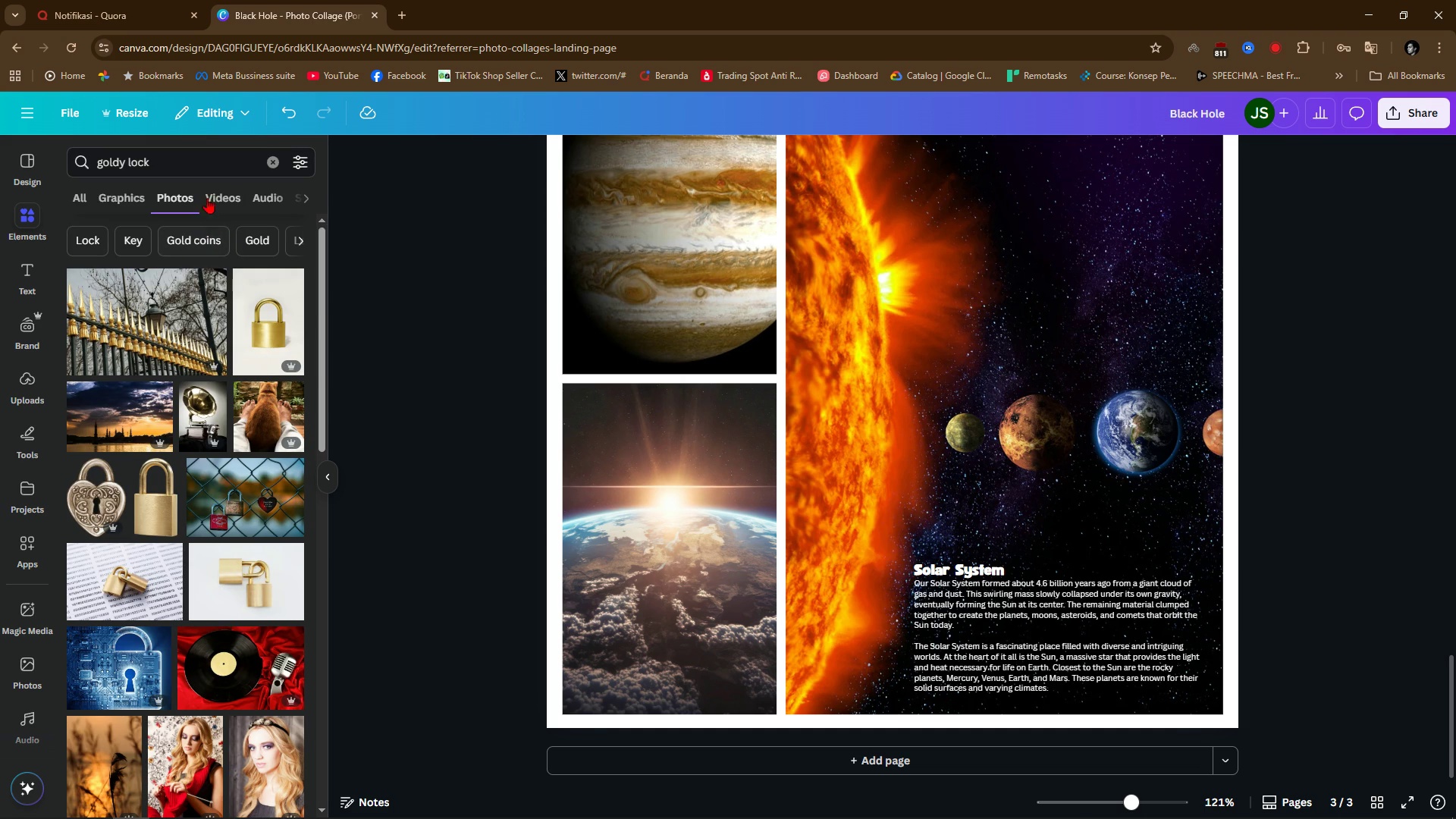 
double_click([165, 164])
 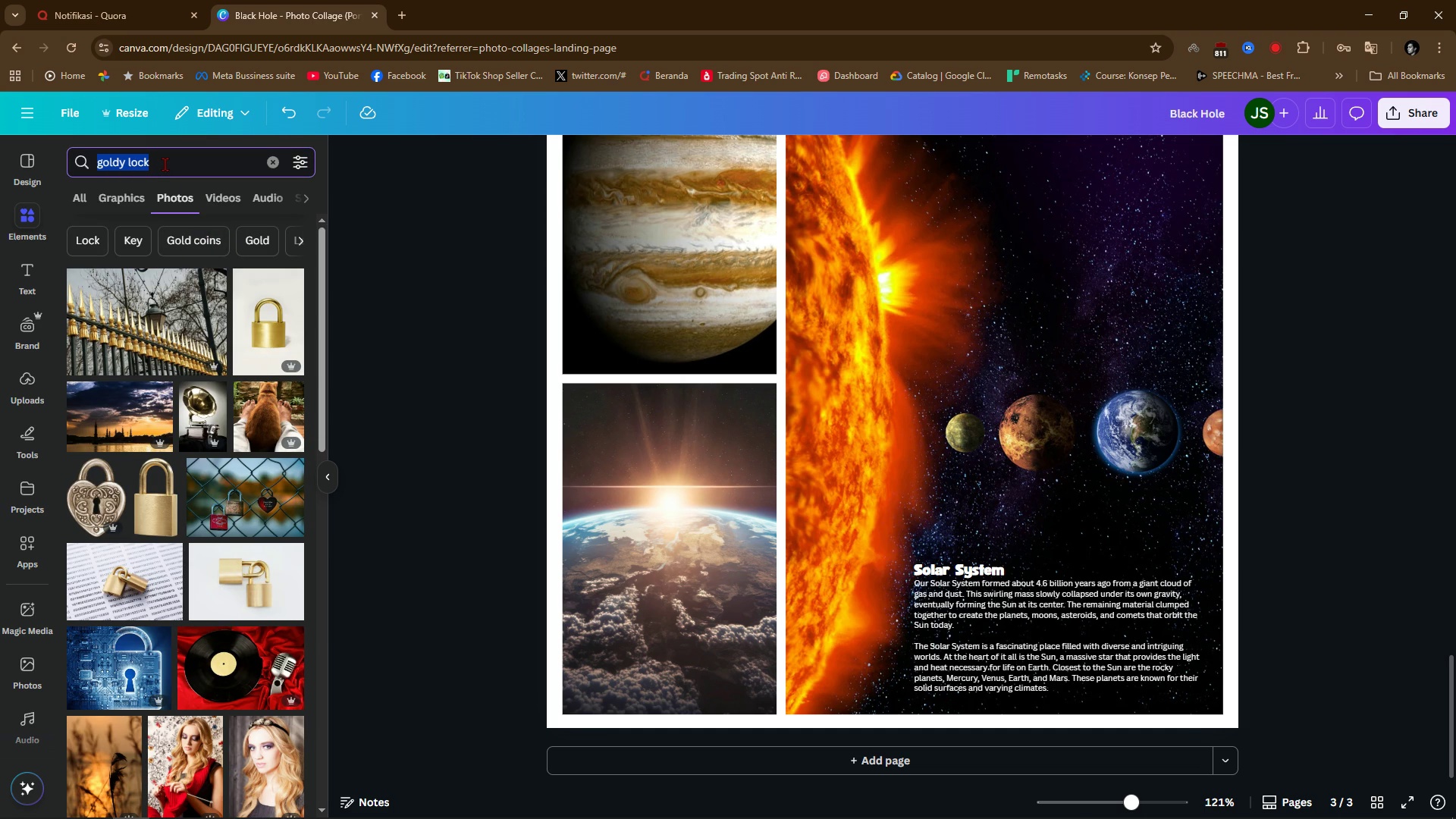 
triple_click([165, 164])
 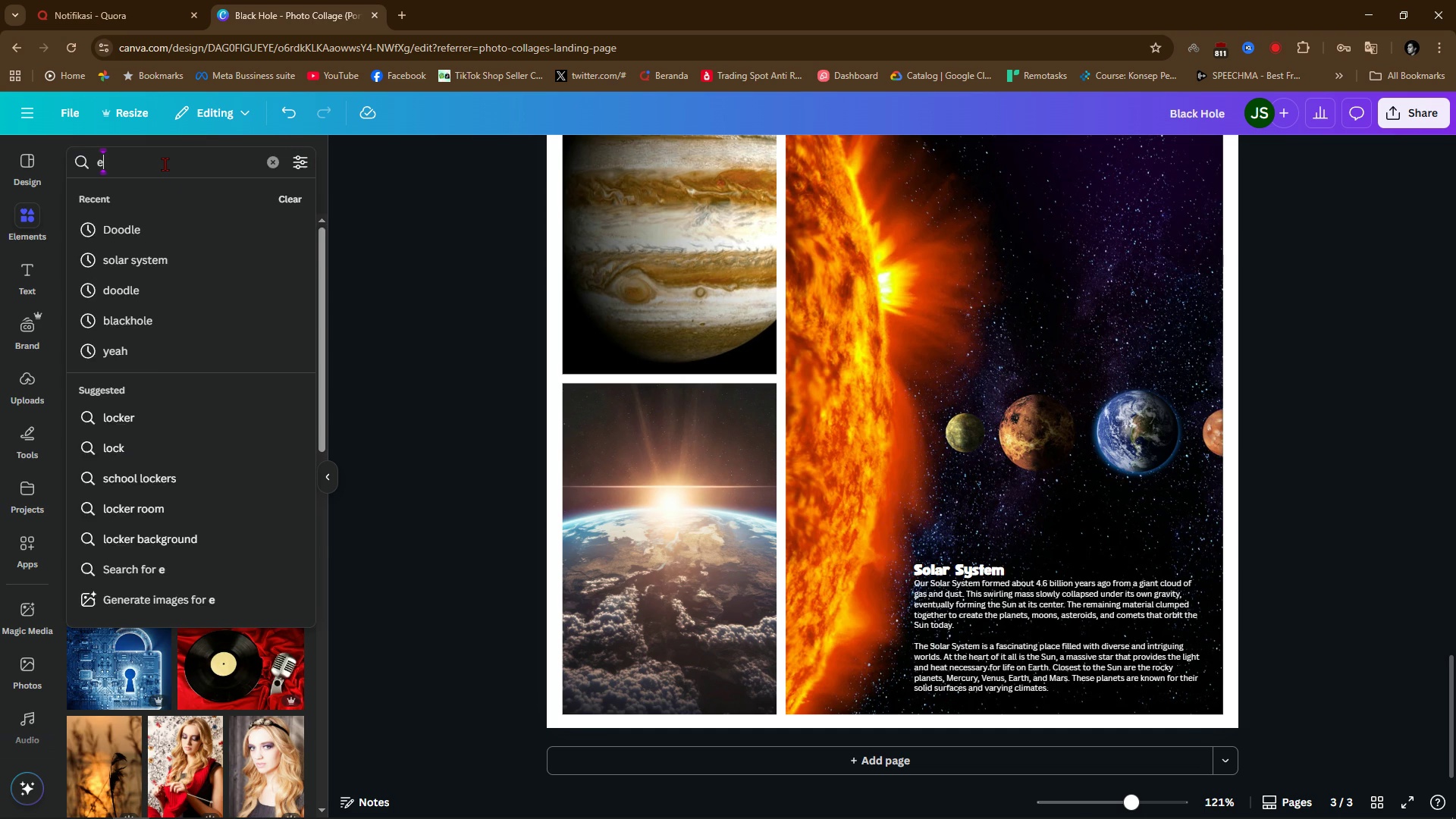 
type(earth)
 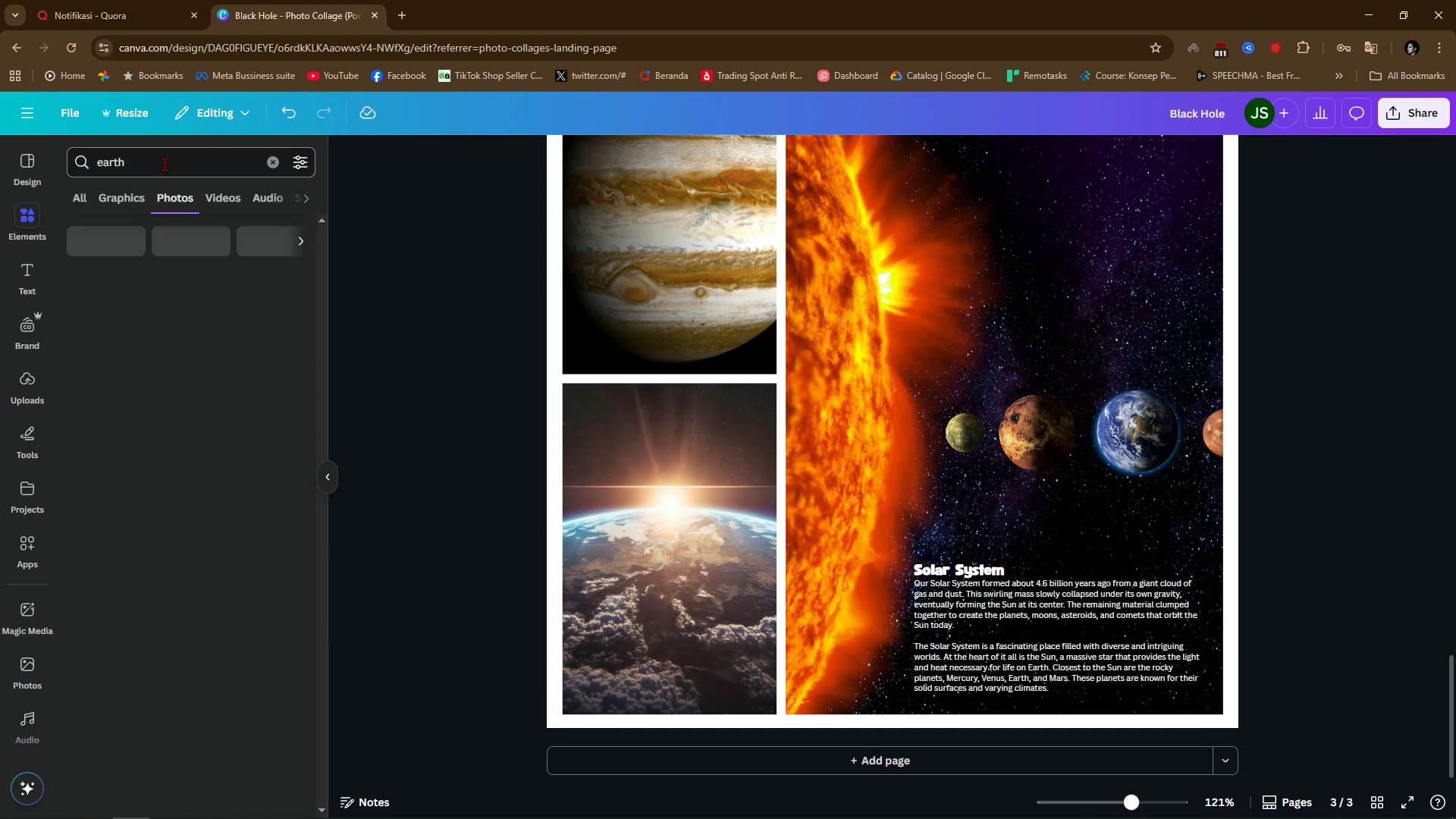 
key(Enter)
 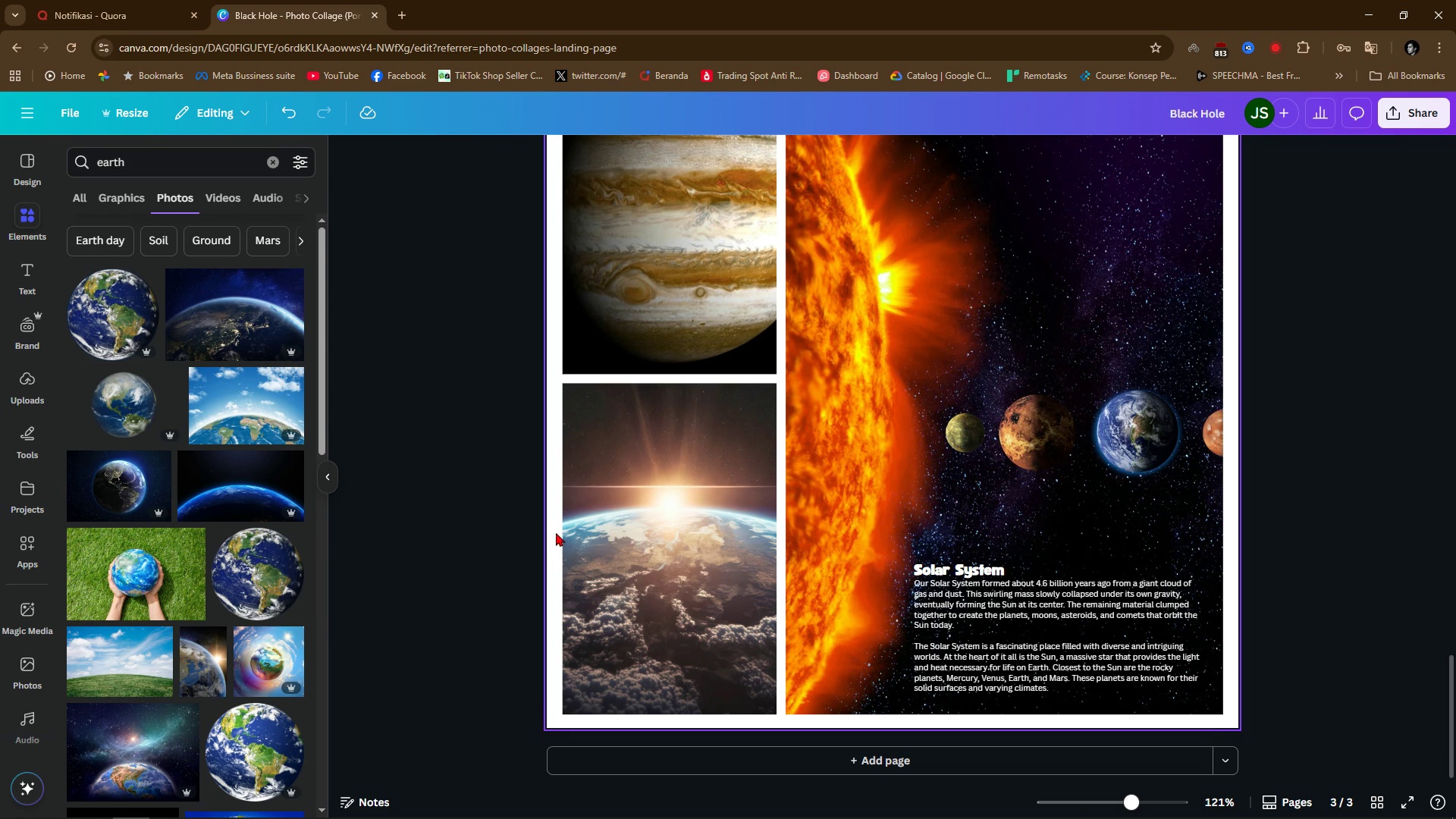 
left_click([381, 527])
 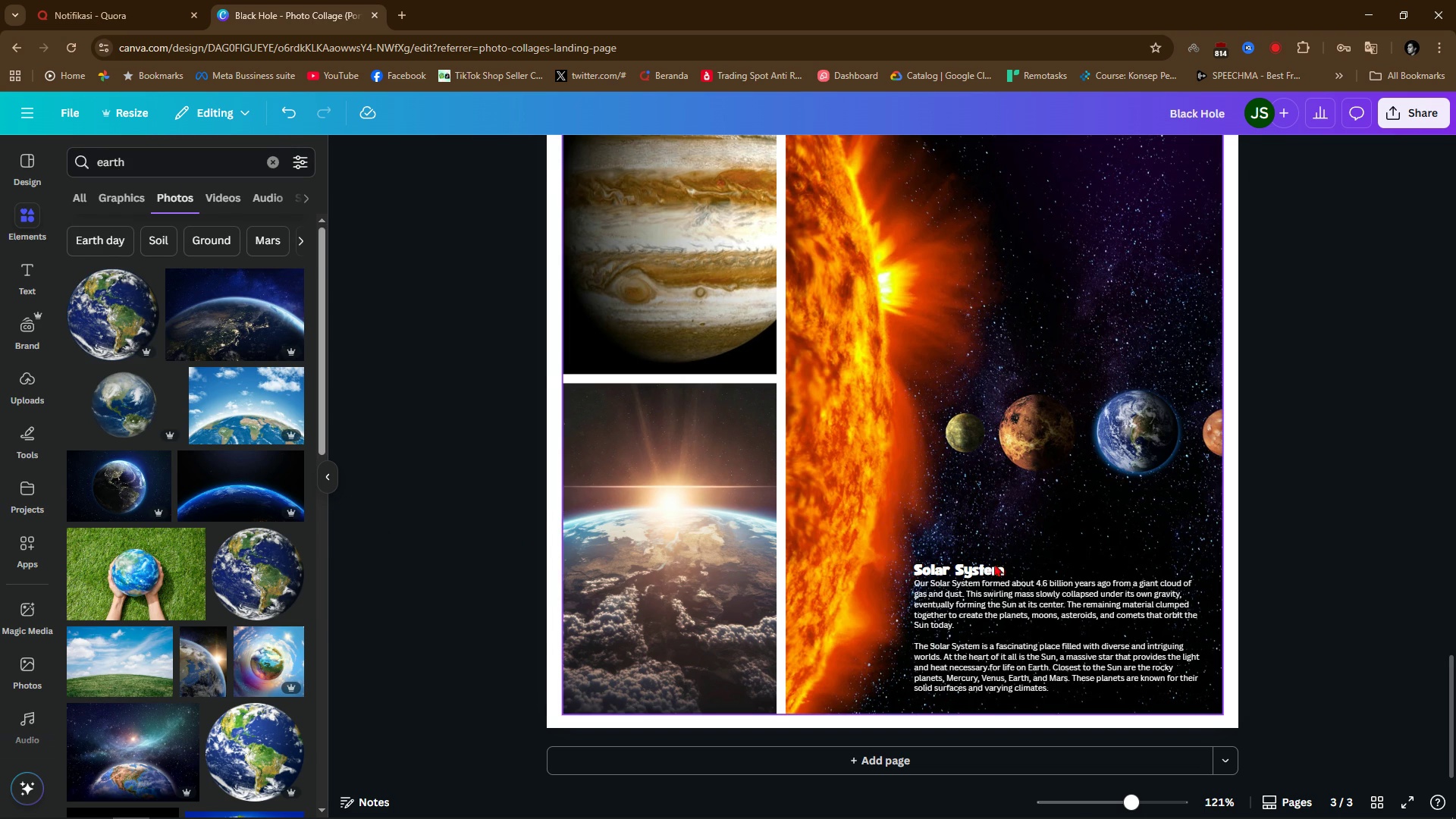 
left_click([974, 567])
 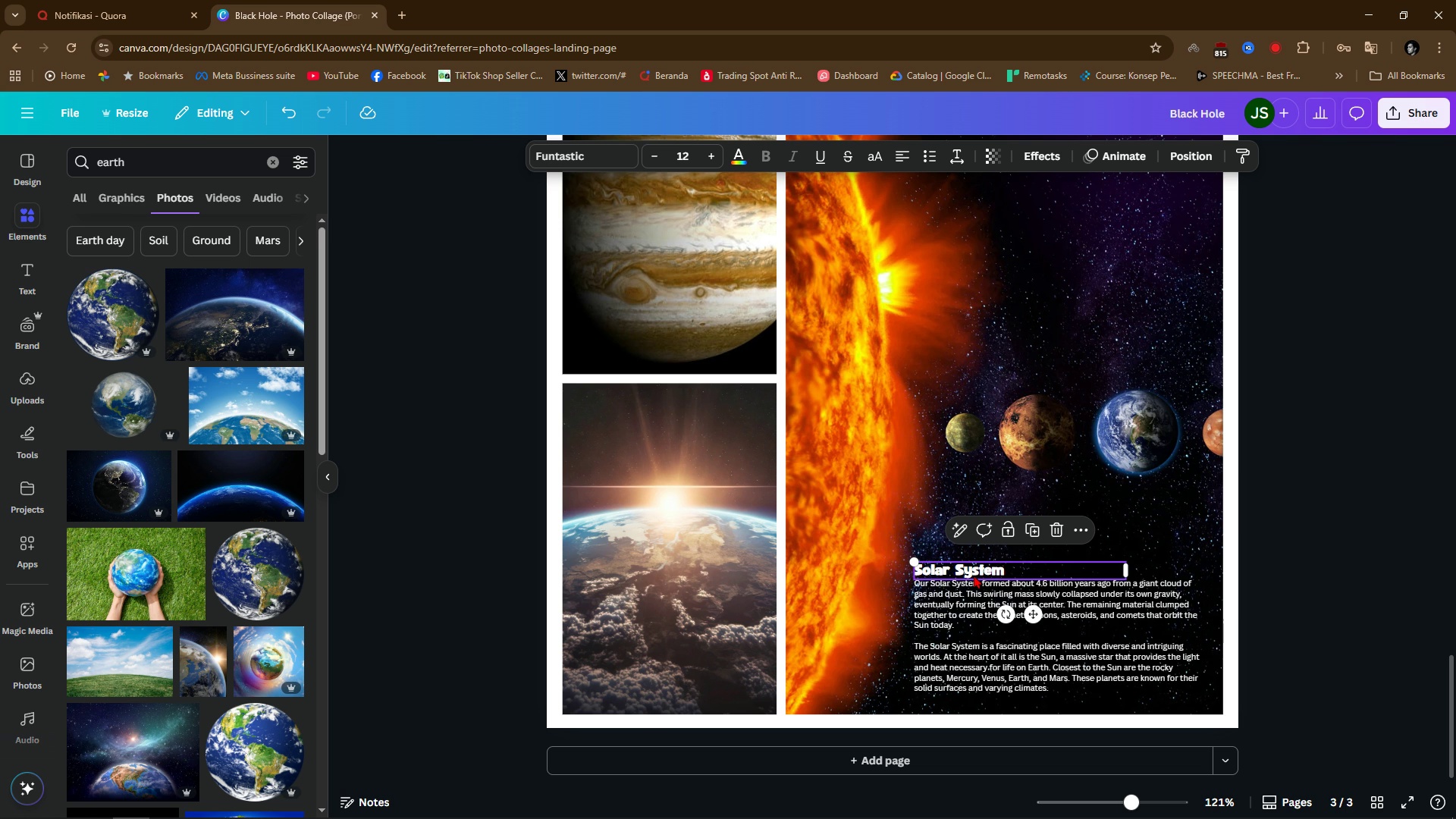 
key(Control+C)
 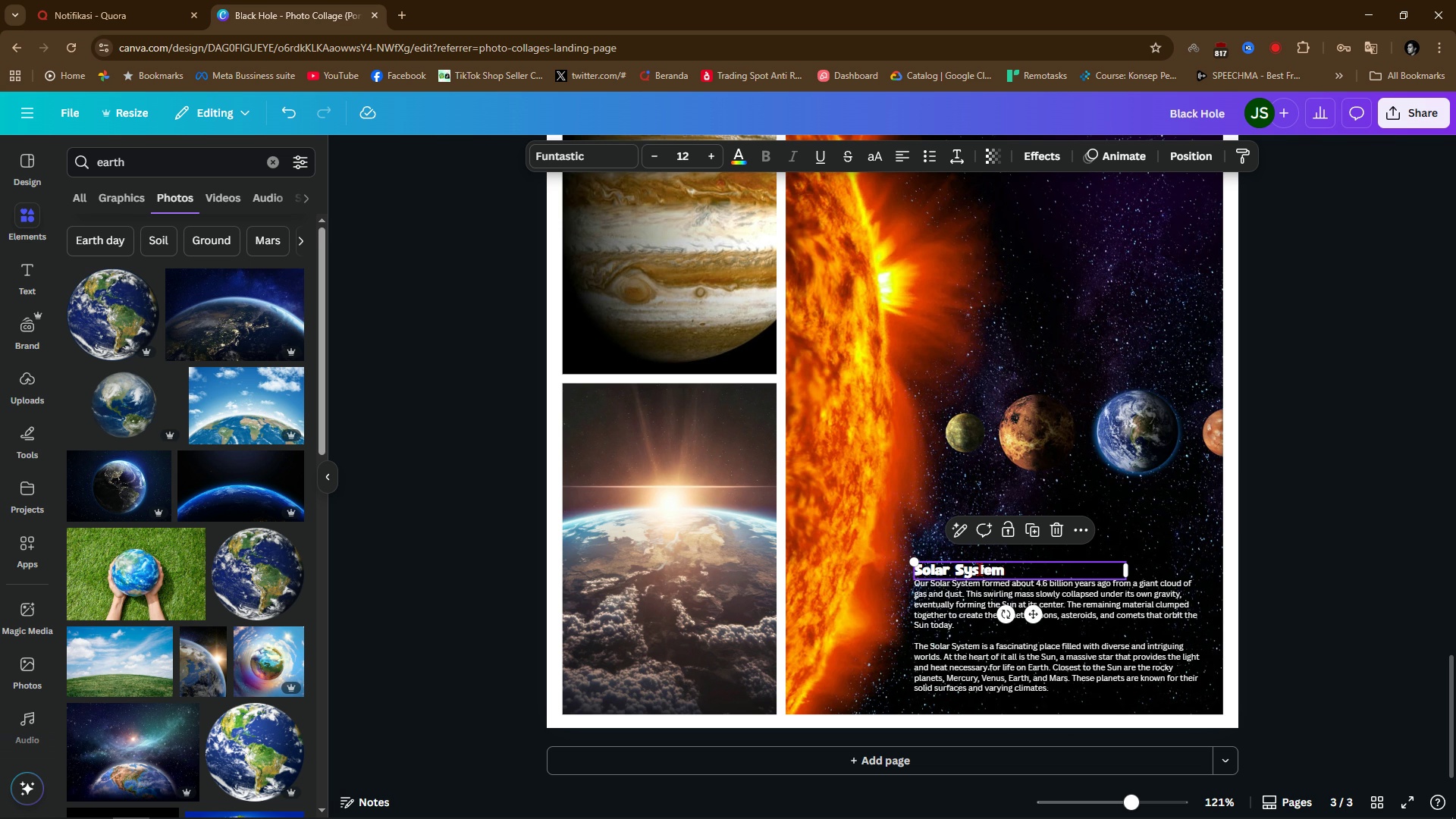 
left_click([979, 569])
 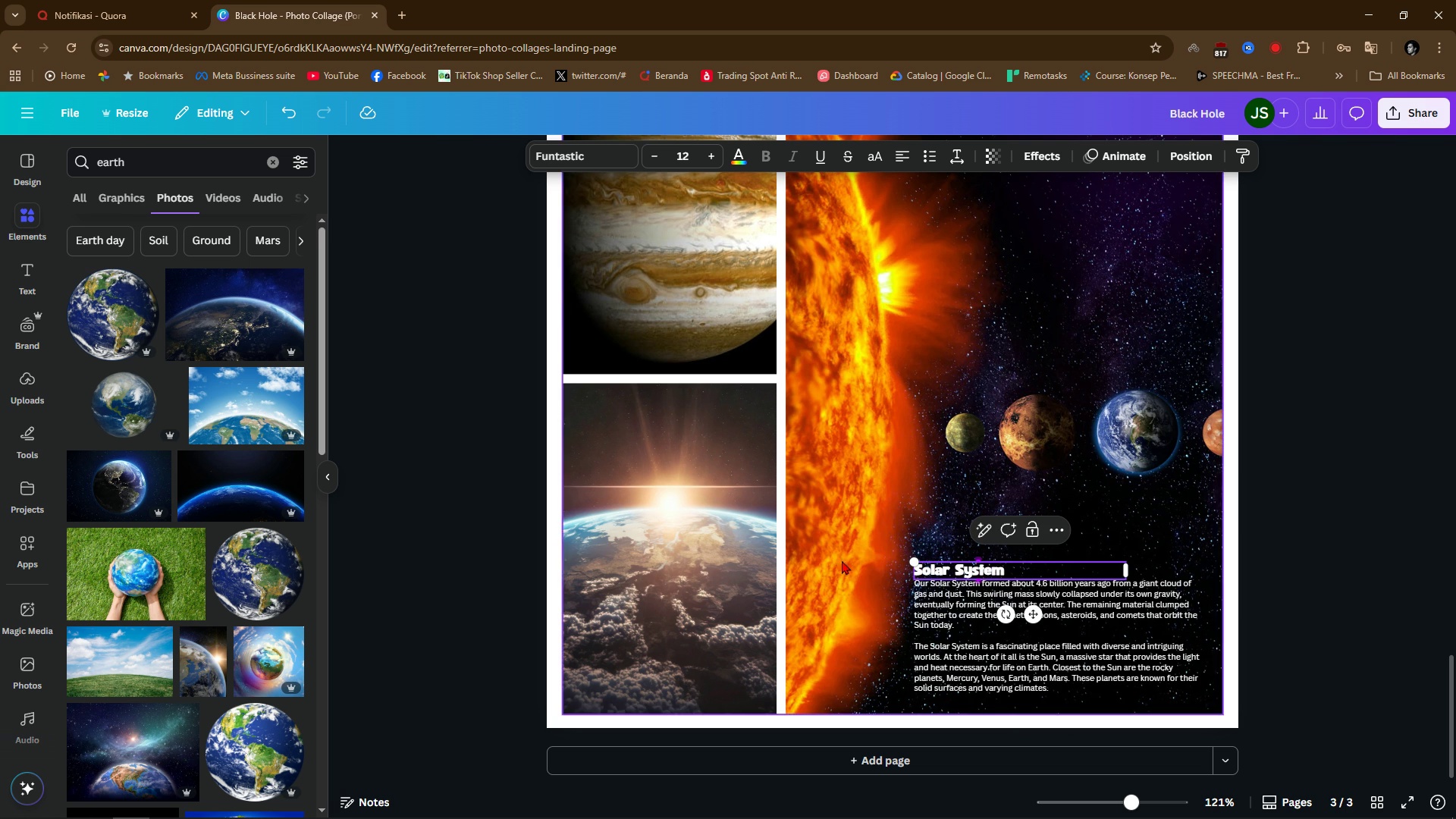 
left_click([824, 560])
 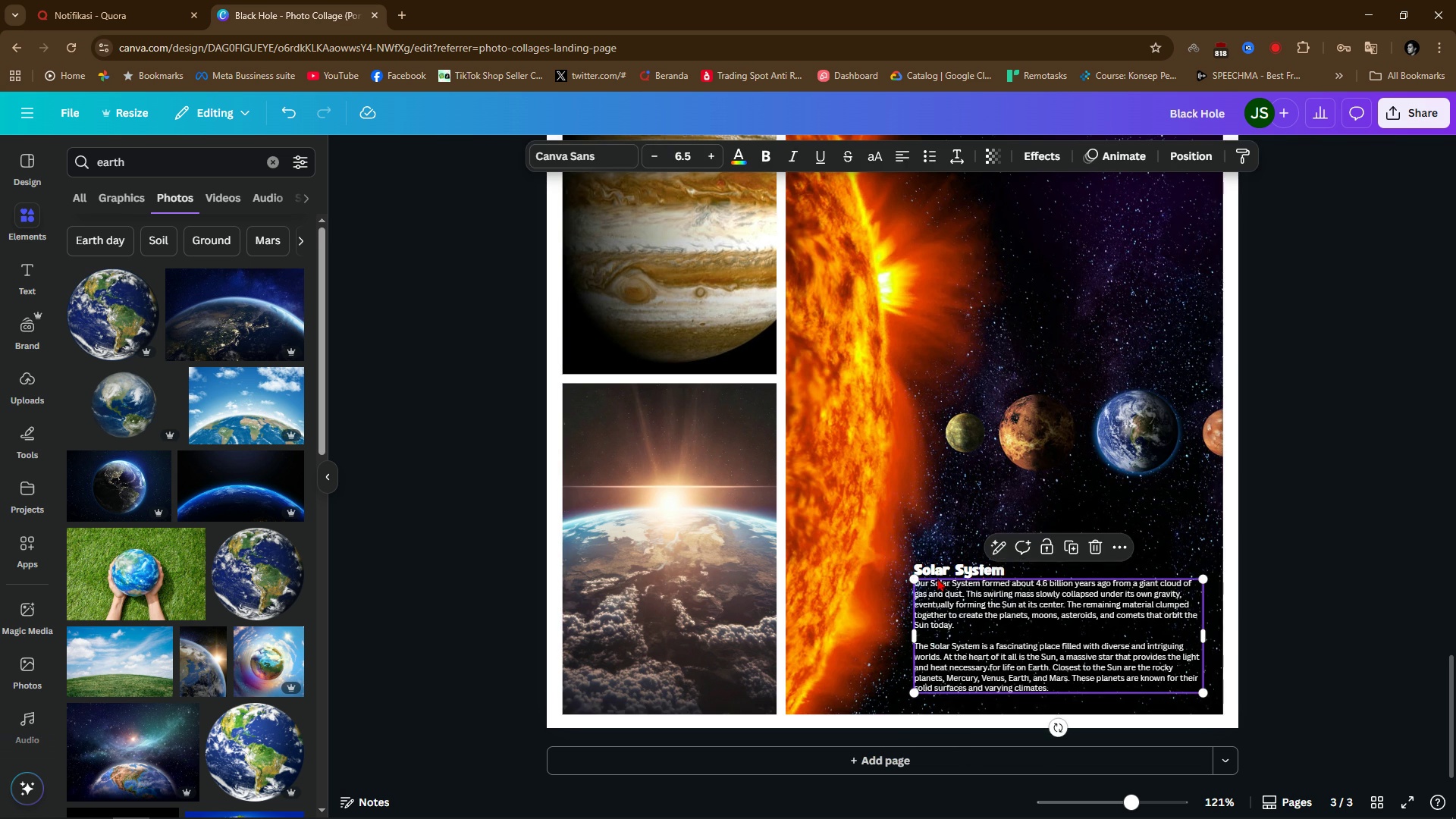 
double_click([937, 578])
 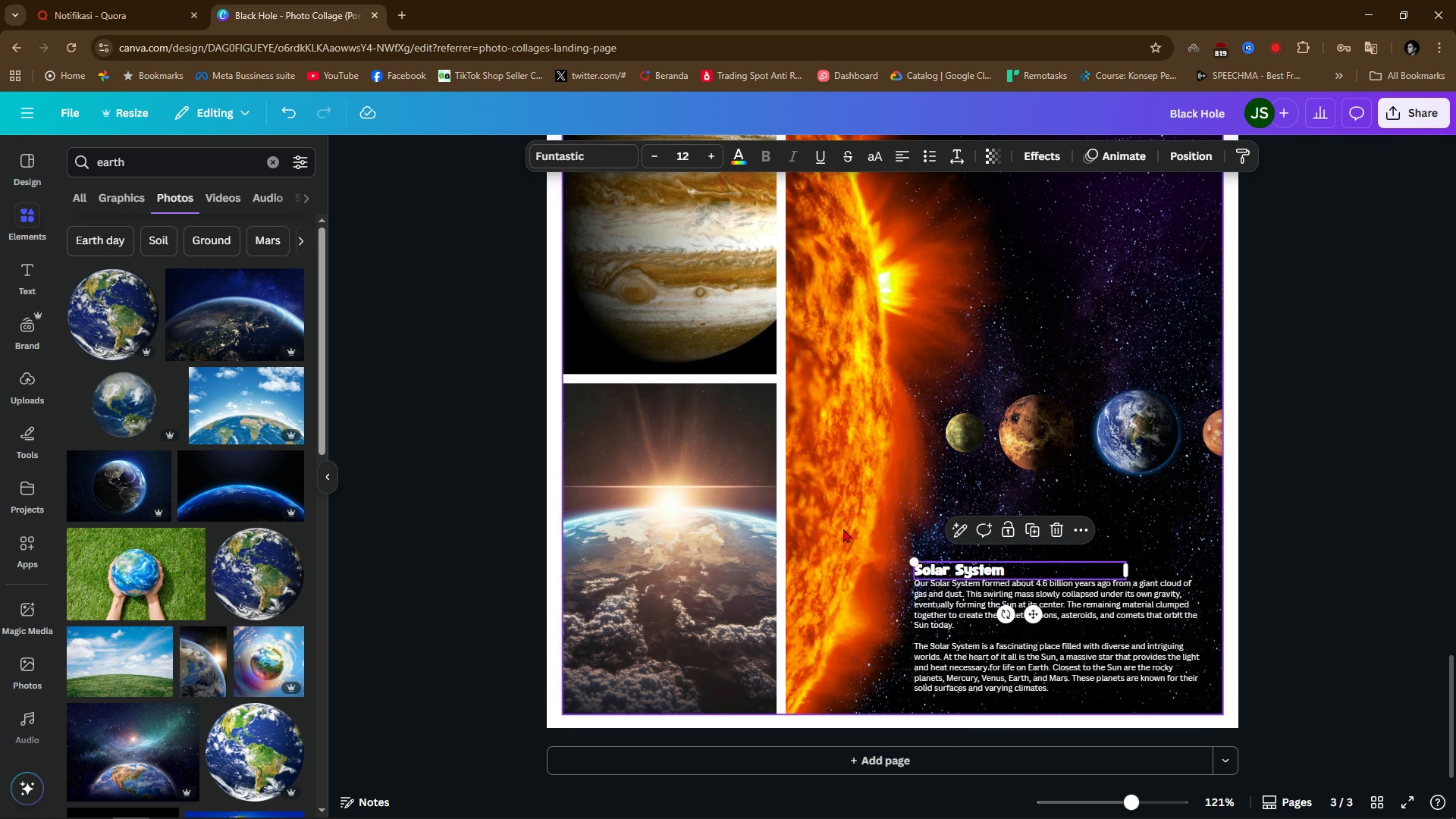 
double_click([839, 524])
 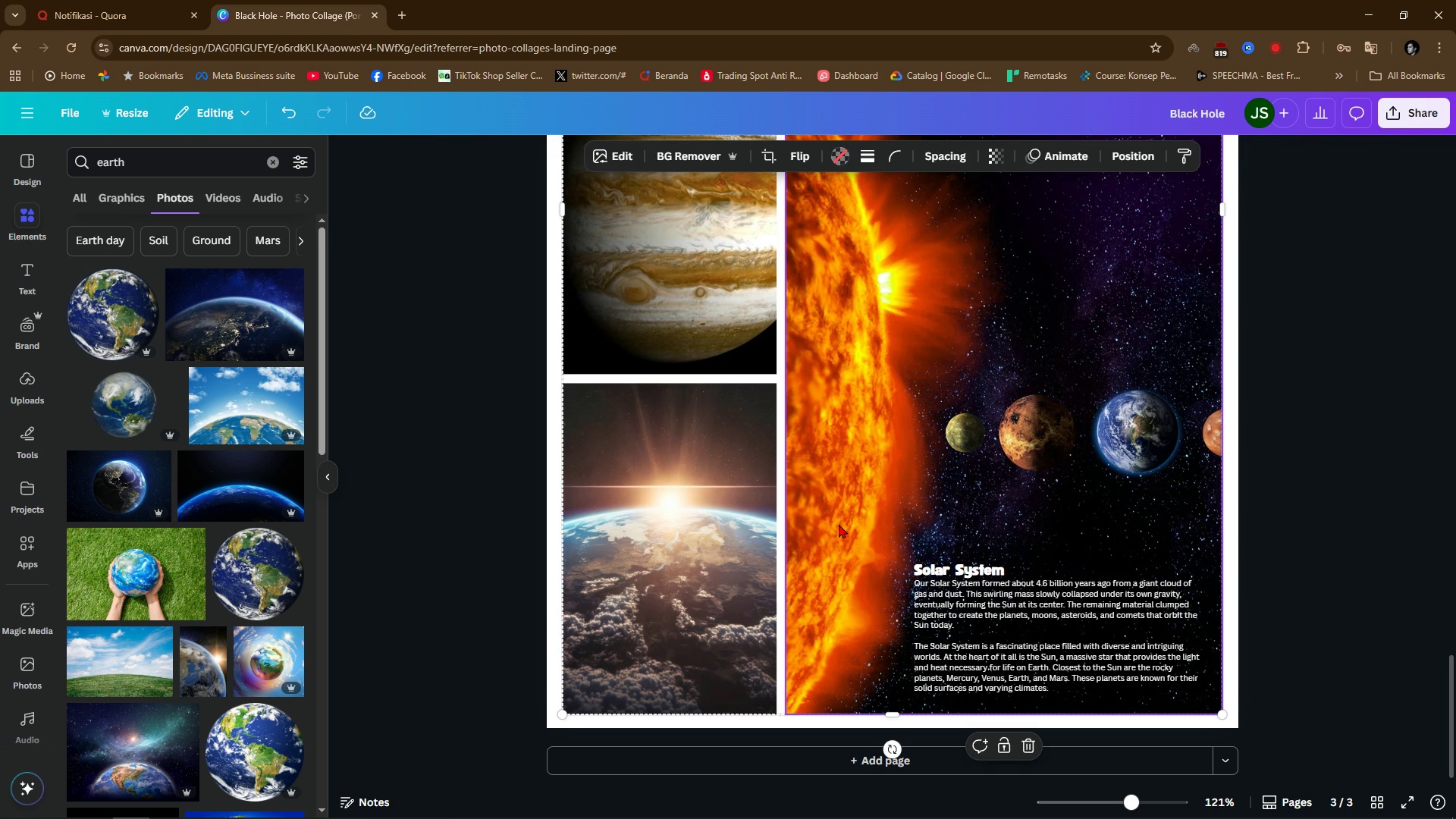 
key(Control+V)
 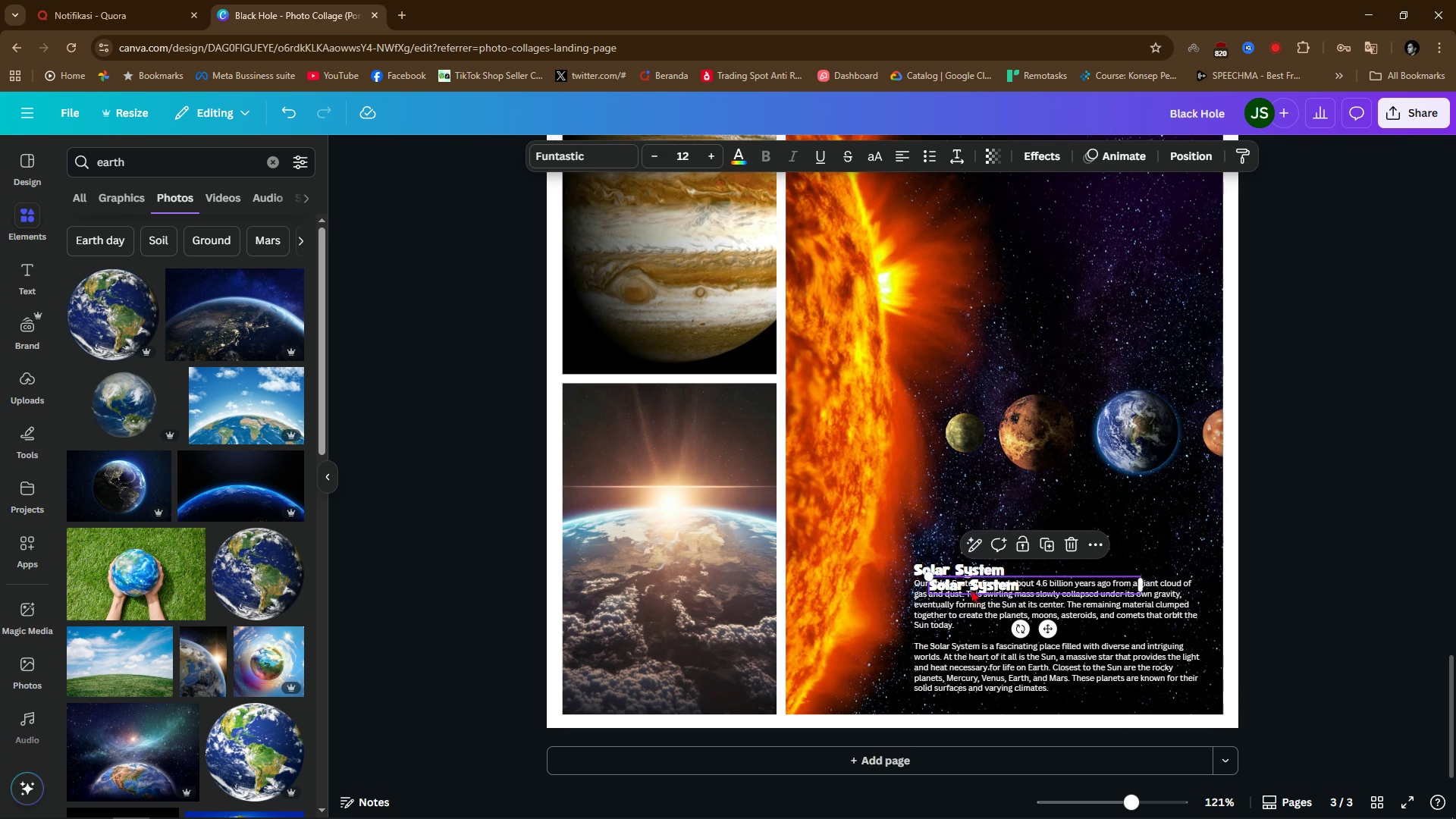 
left_click_drag(start_coordinate=[969, 584], to_coordinate=[608, 401])
 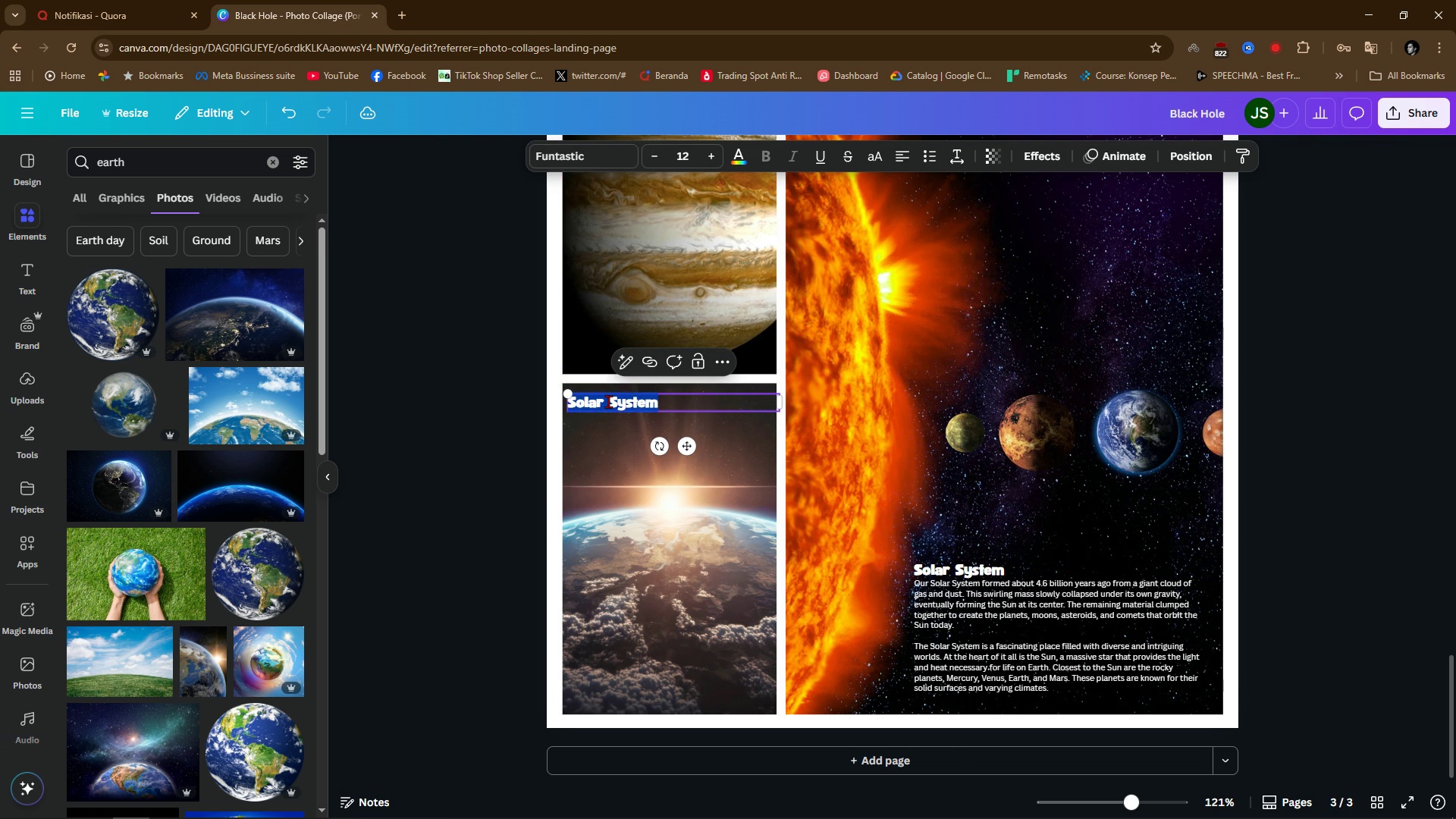 
double_click([608, 401])
 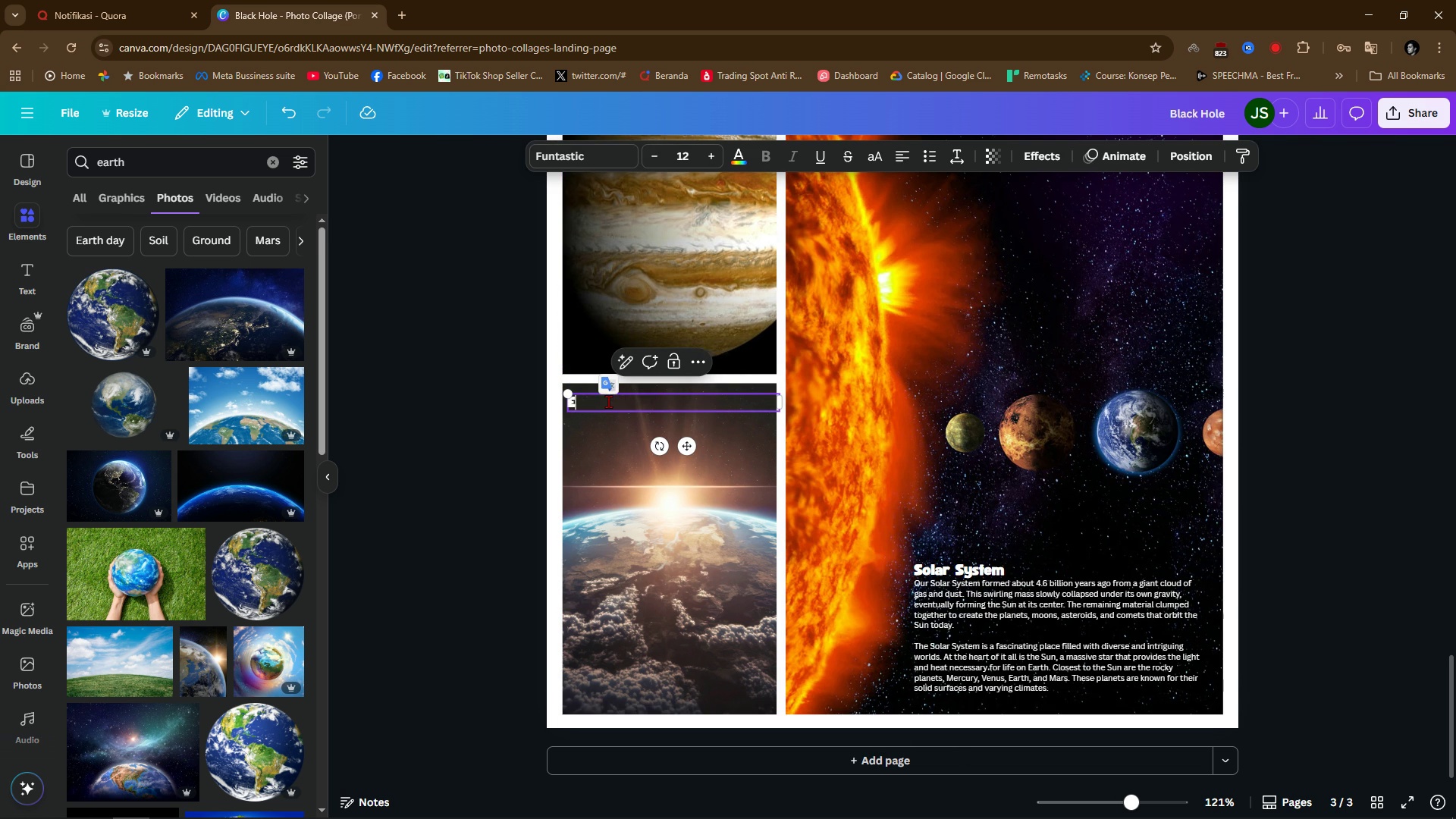 
type(Eearth)
 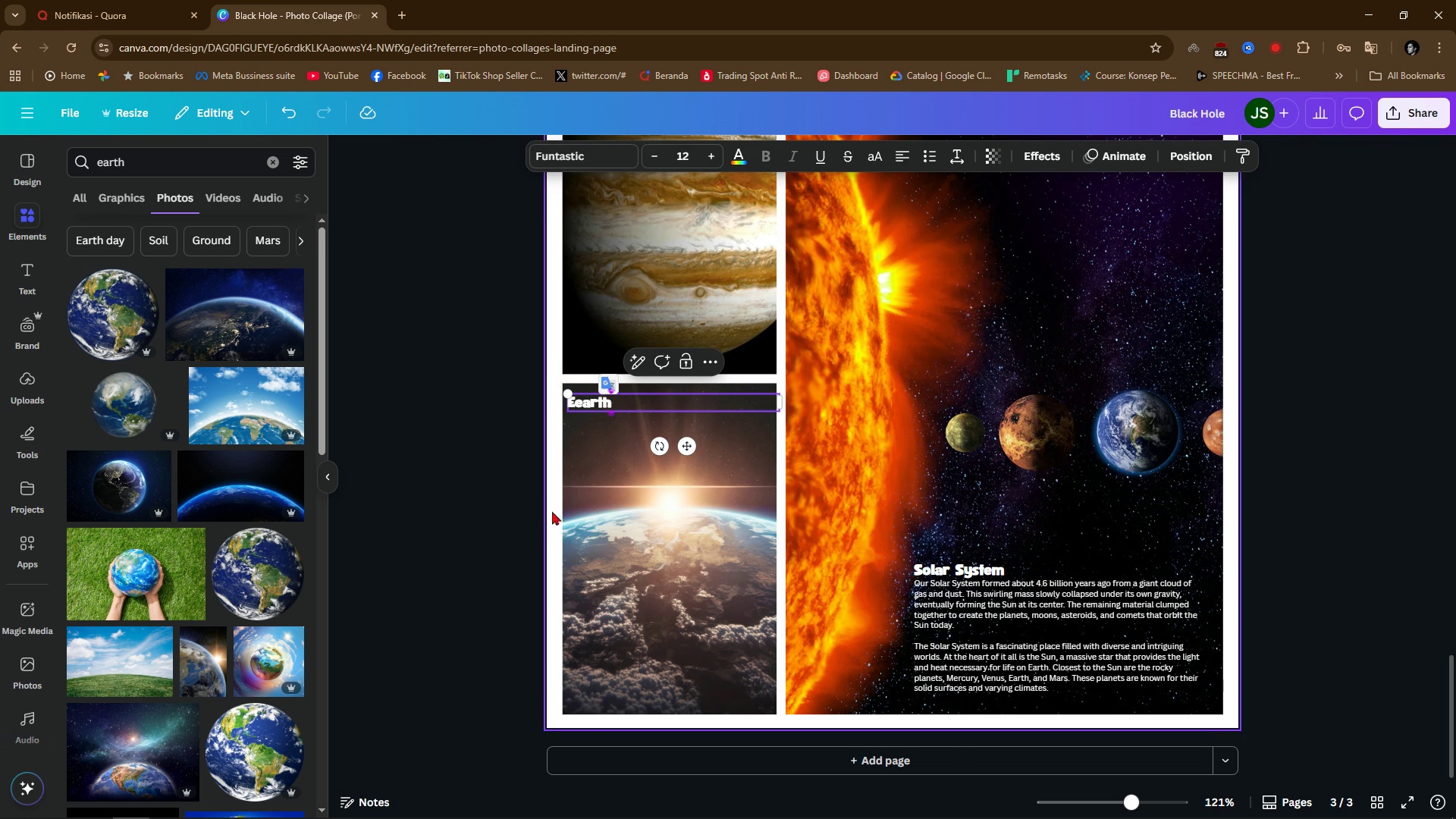 
left_click([506, 497])
 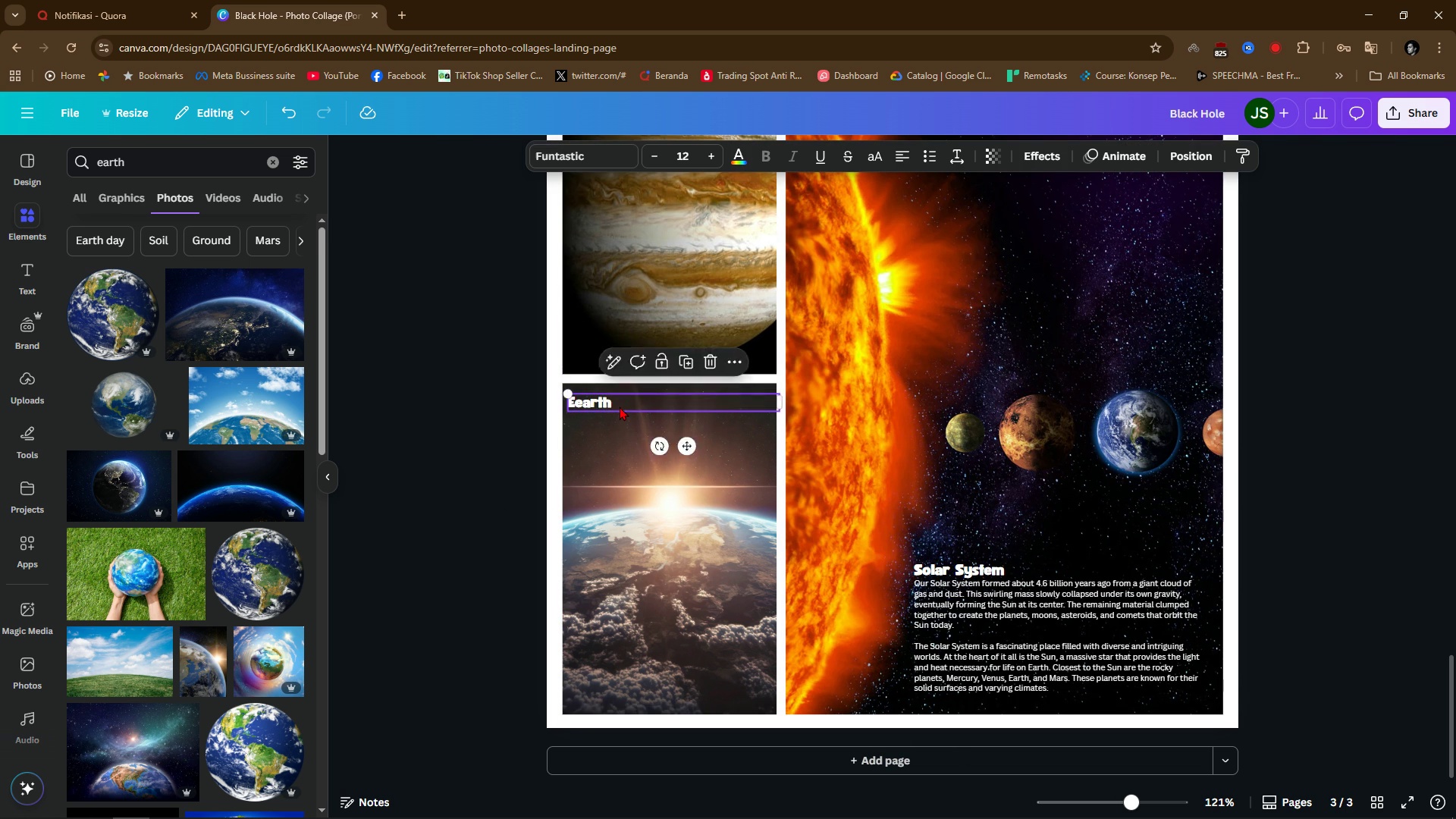 
left_click_drag(start_coordinate=[620, 406], to_coordinate=[620, 398])
 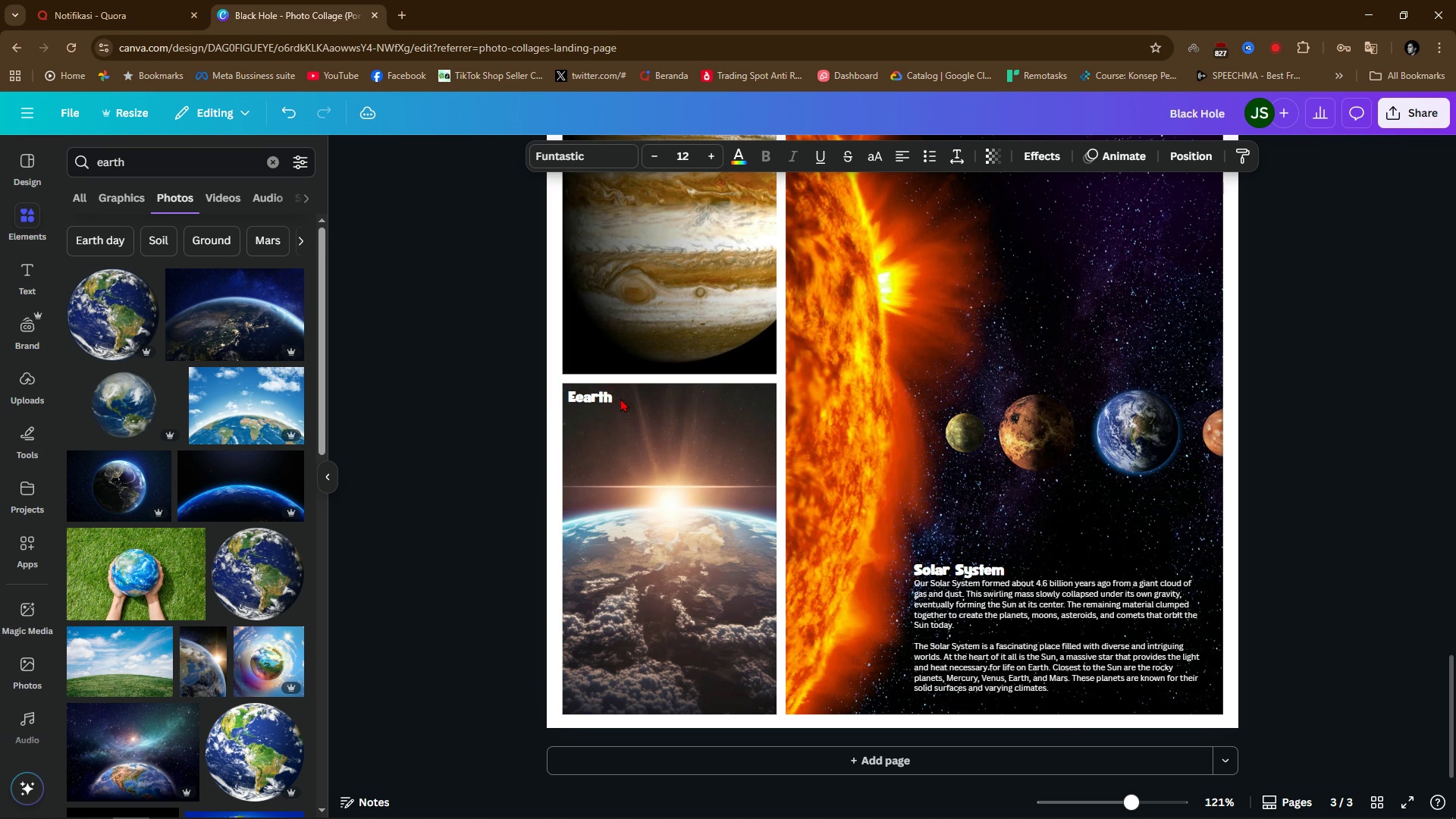 
key(ArrowDown)
 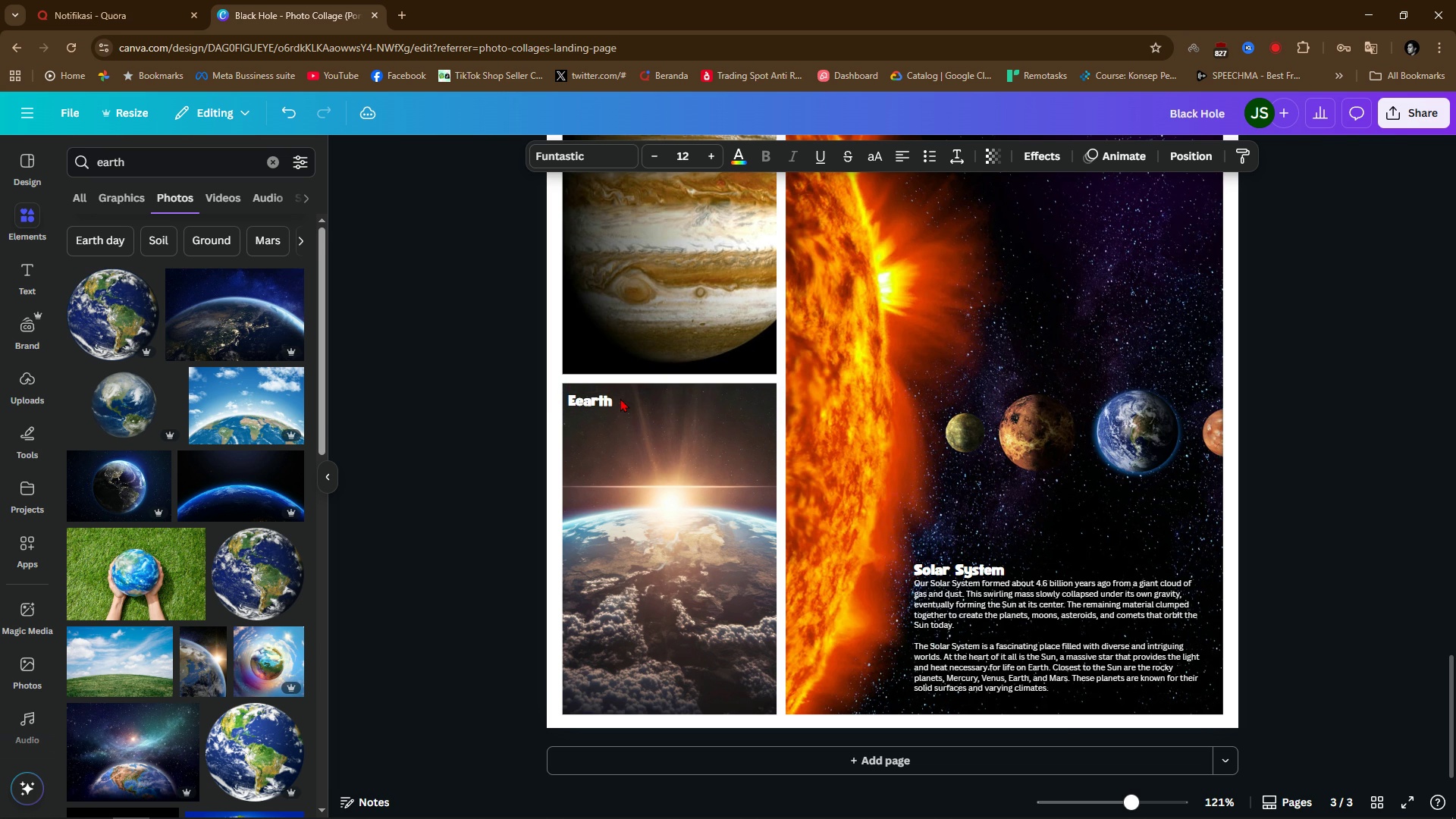 
key(ArrowDown)
 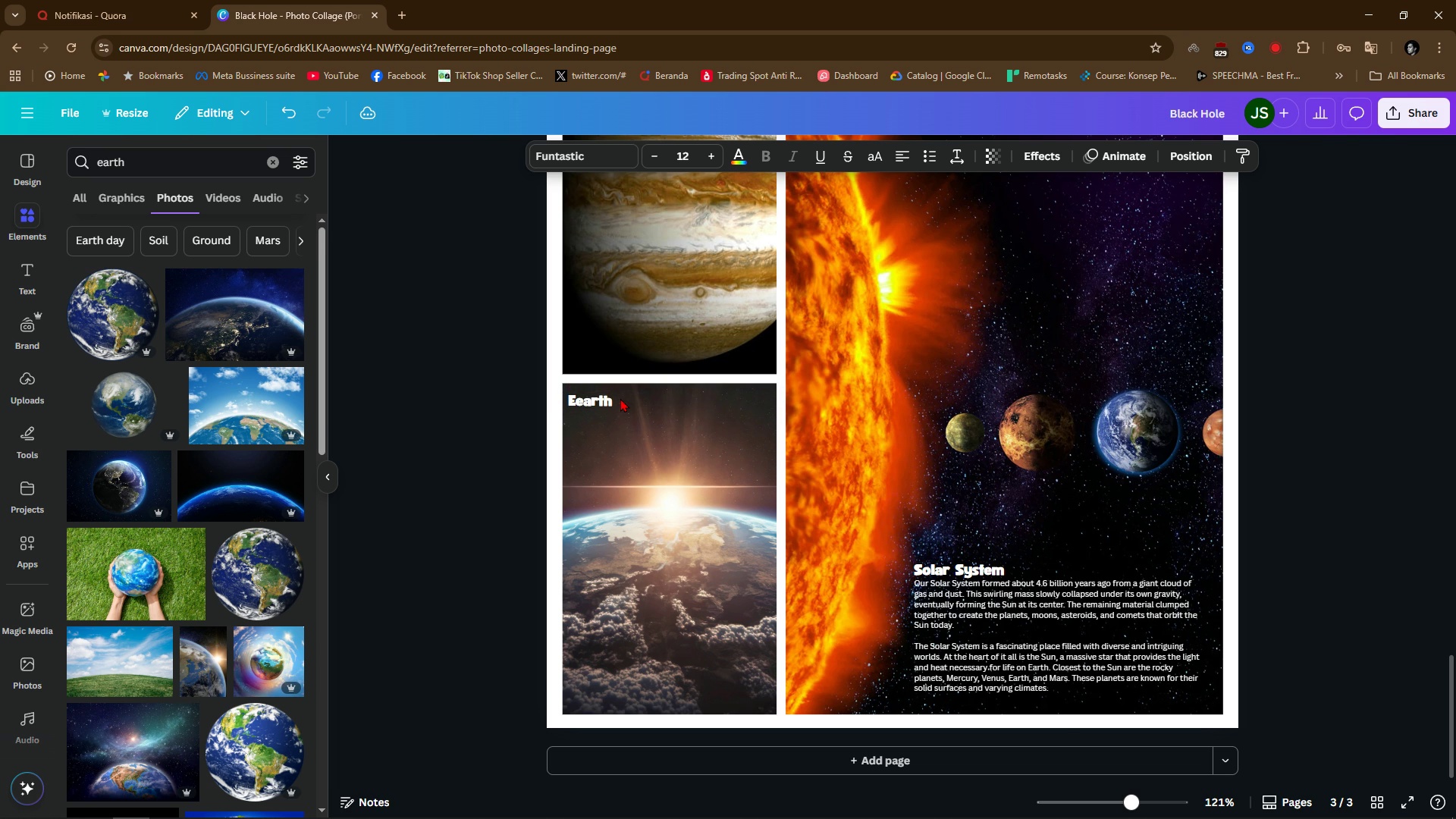 
key(ArrowUp)
 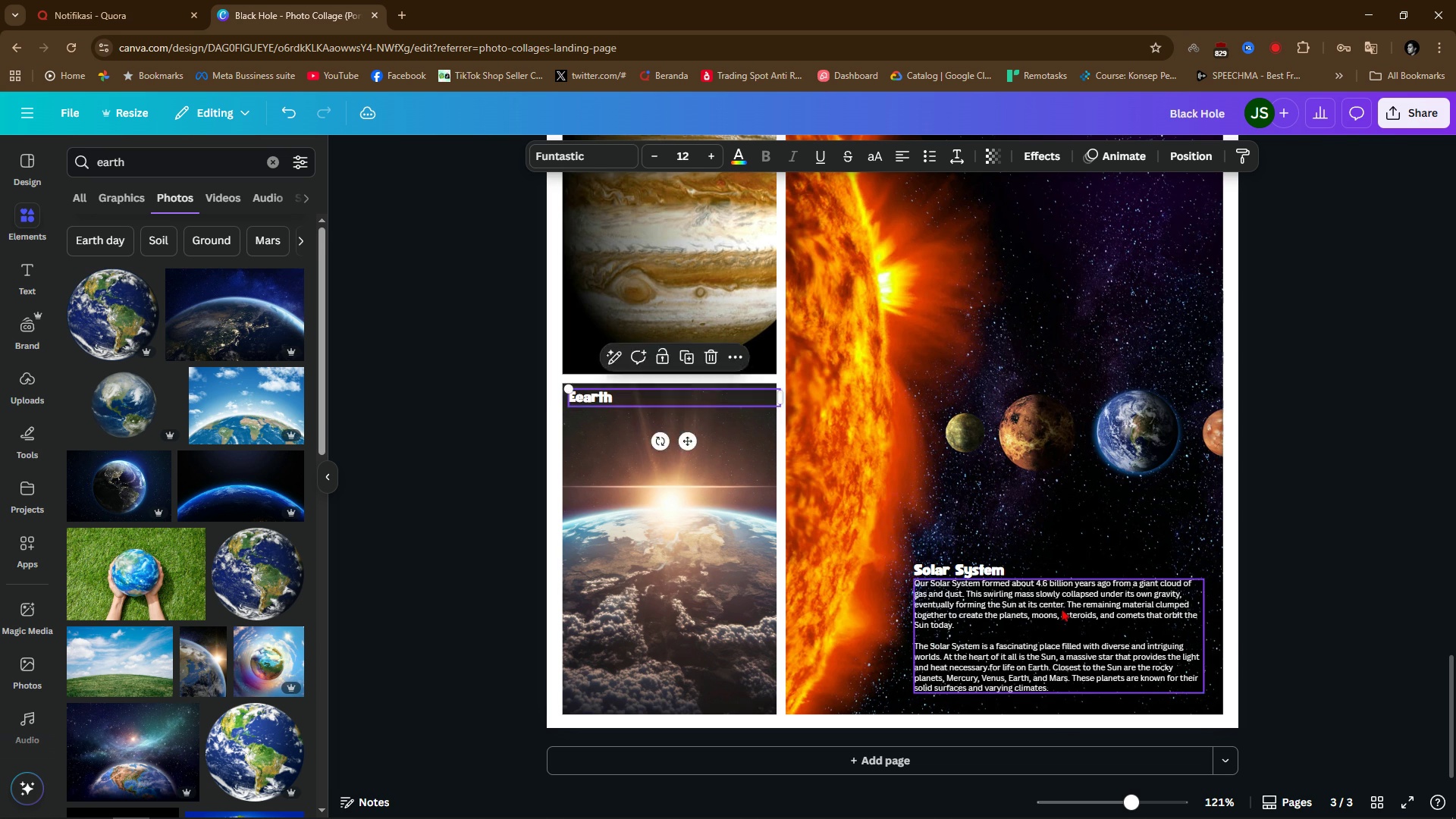 
left_click([1062, 608])
 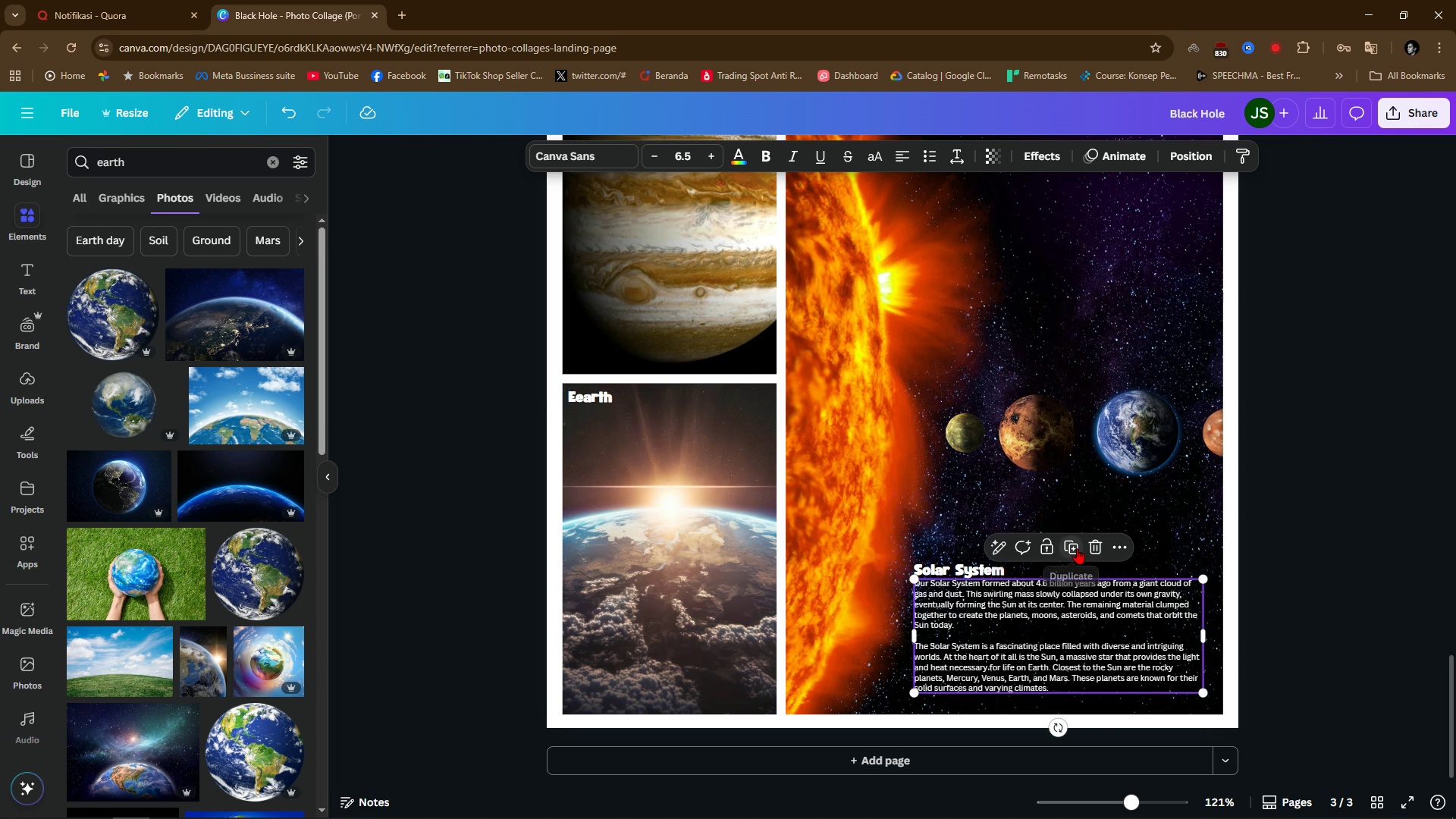 
left_click([1076, 548])
 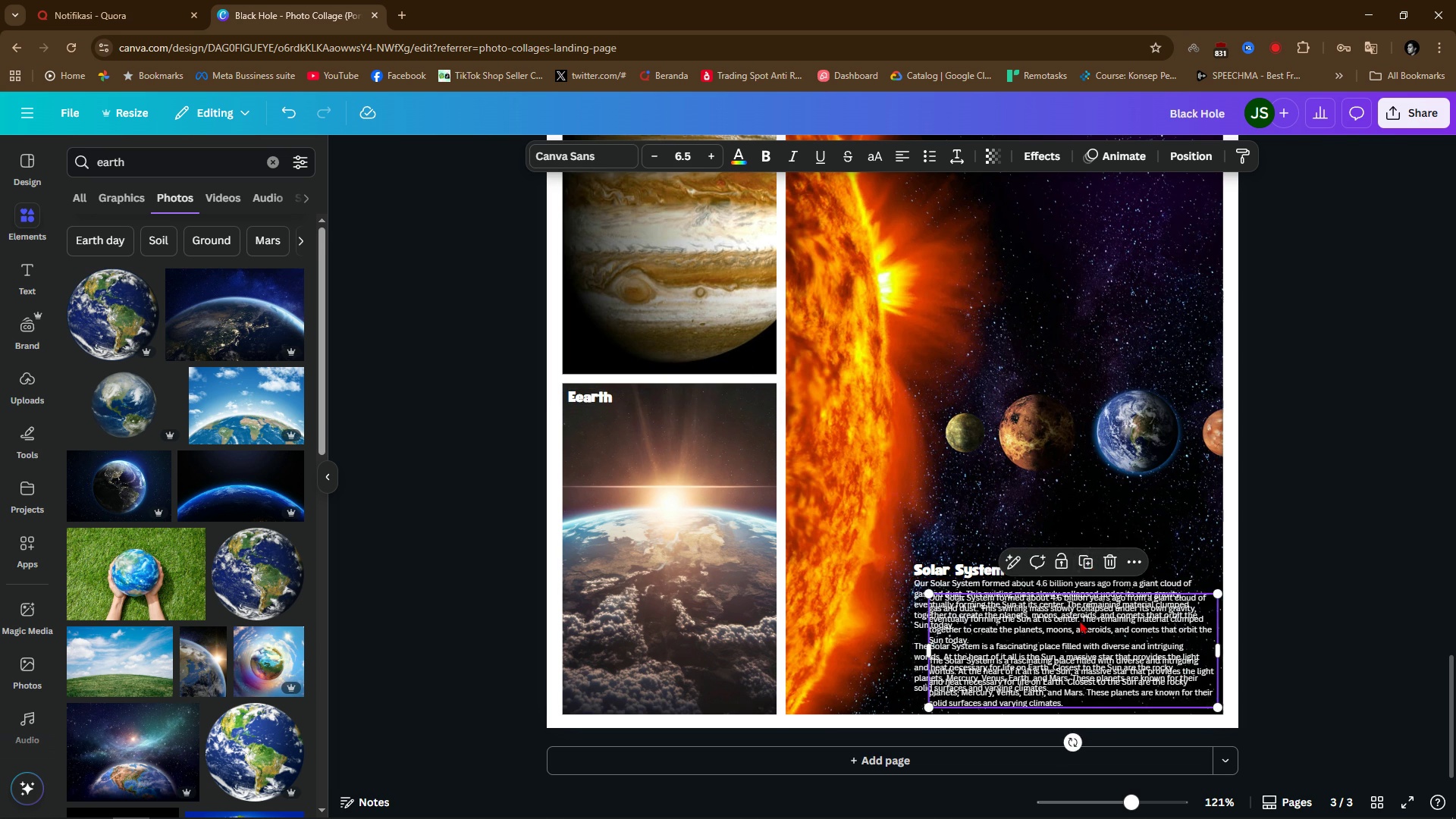 
left_click_drag(start_coordinate=[1080, 620], to_coordinate=[720, 431])
 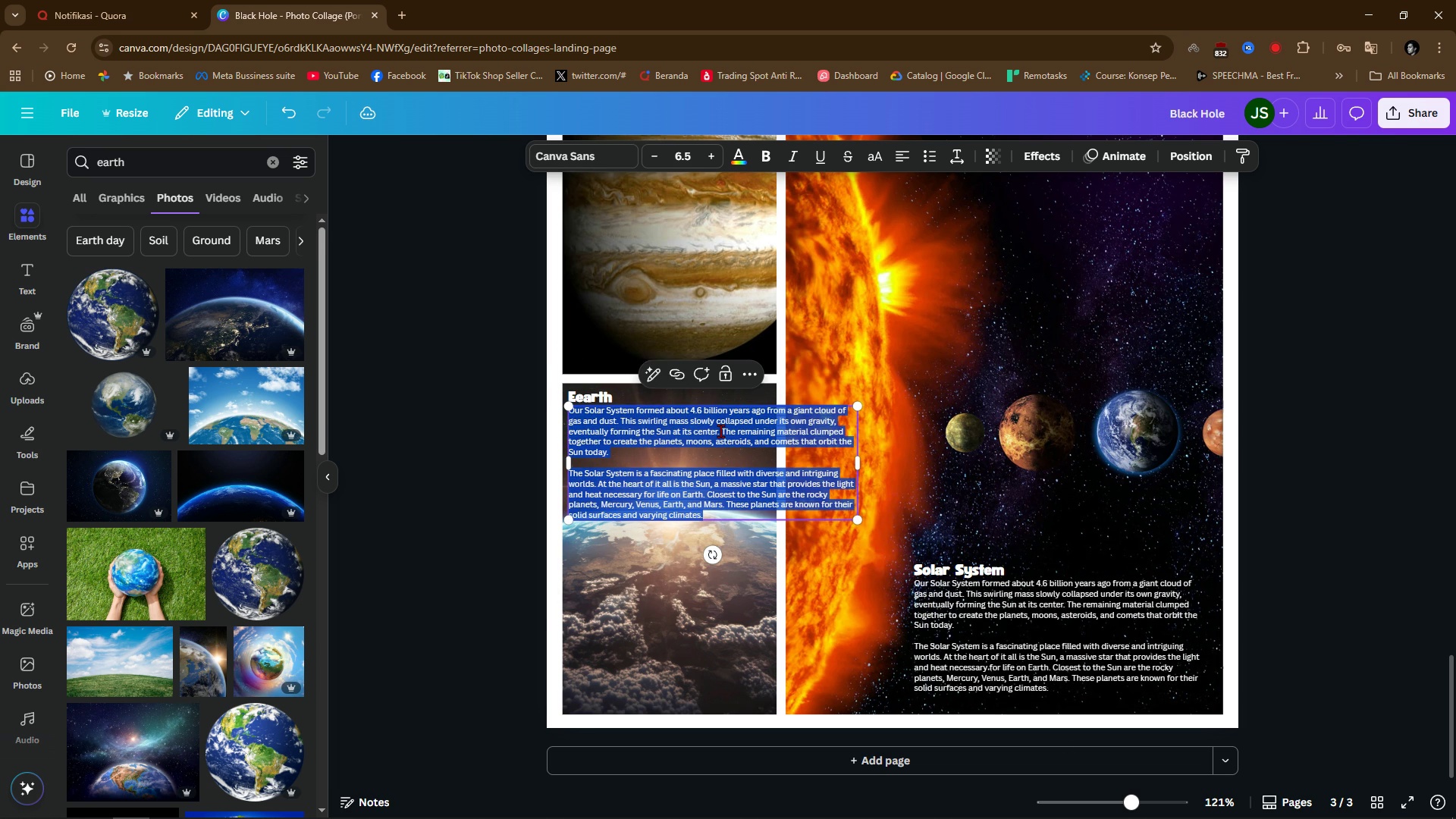 
double_click([720, 431])
 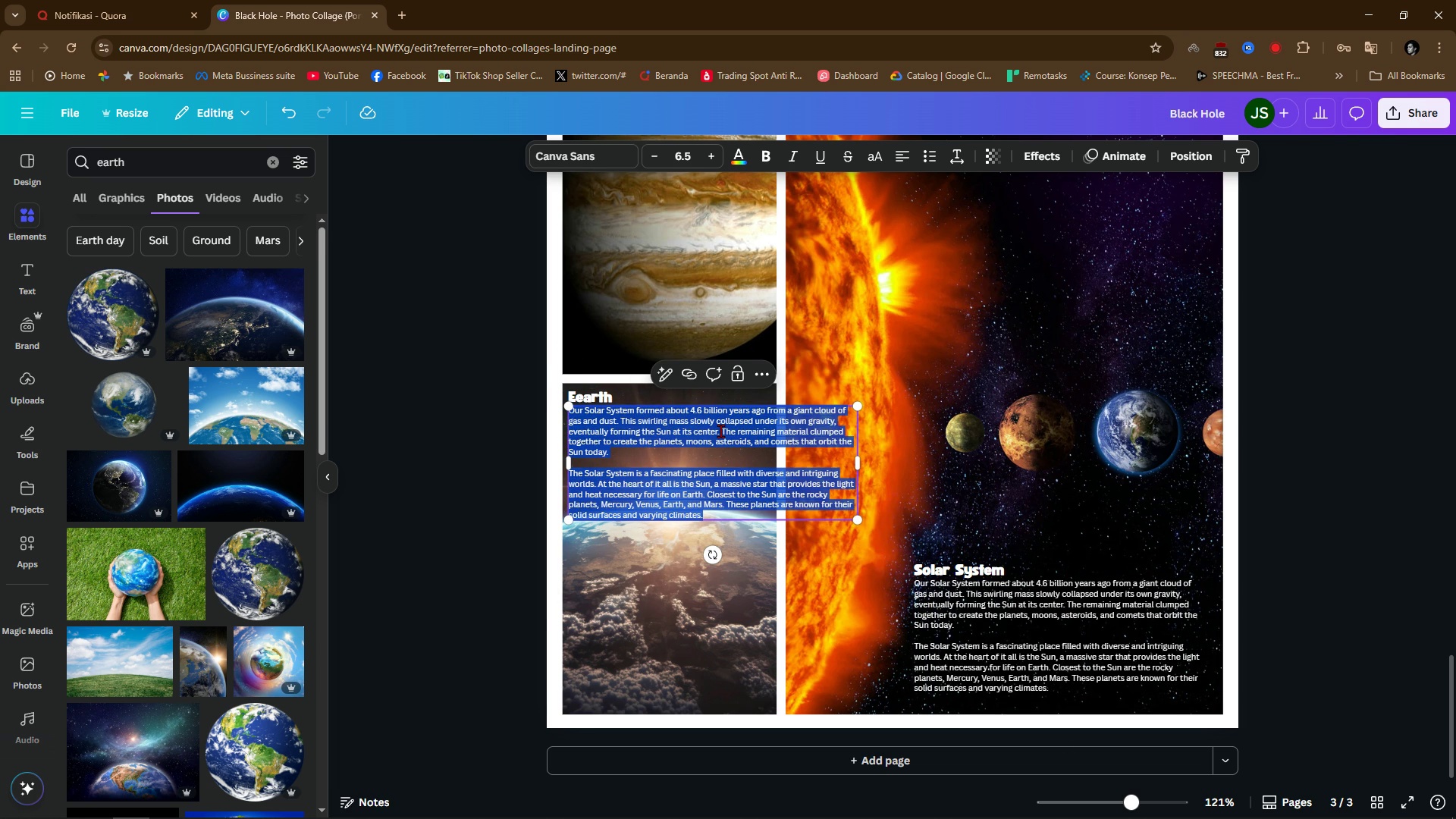 
type(Earth iss the )
key(Backspace)
key(Backspace)
key(Backspace)
key(Backspace)
key(Backspace)
type( )
key(Backspace)
key(Backspace)
type( the only Planet in the solar system known to a)
key(Backspace)
type(harb)
key(Backspace)
key(Backspace)
key(Backspace)
key(Backspace)
type(have ai)
key(Backspace)
key(Backspace)
key(Backspace)
type( )
key(Backspace)
key(Backspace)
 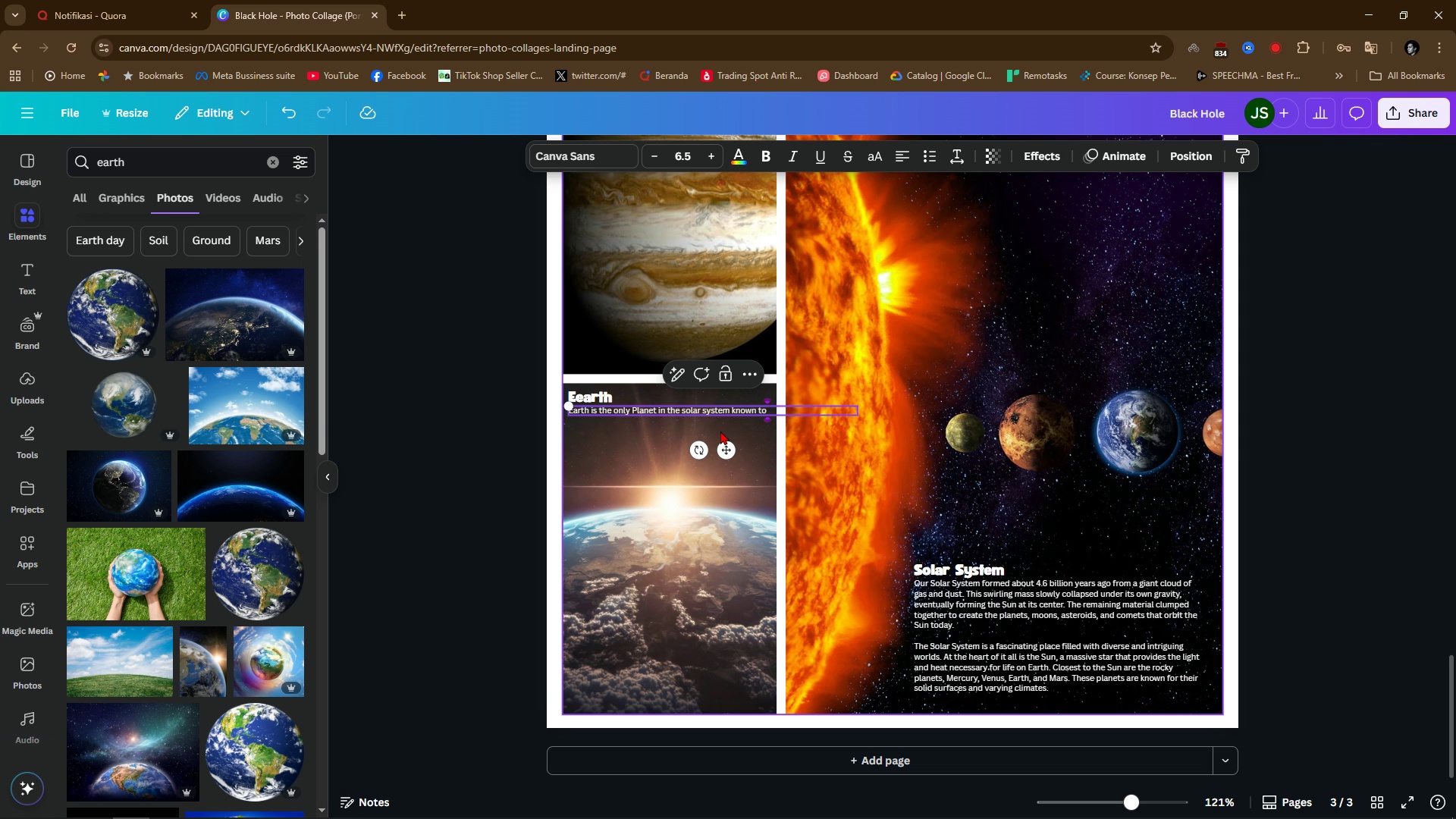 
key(Control+Backspace)
 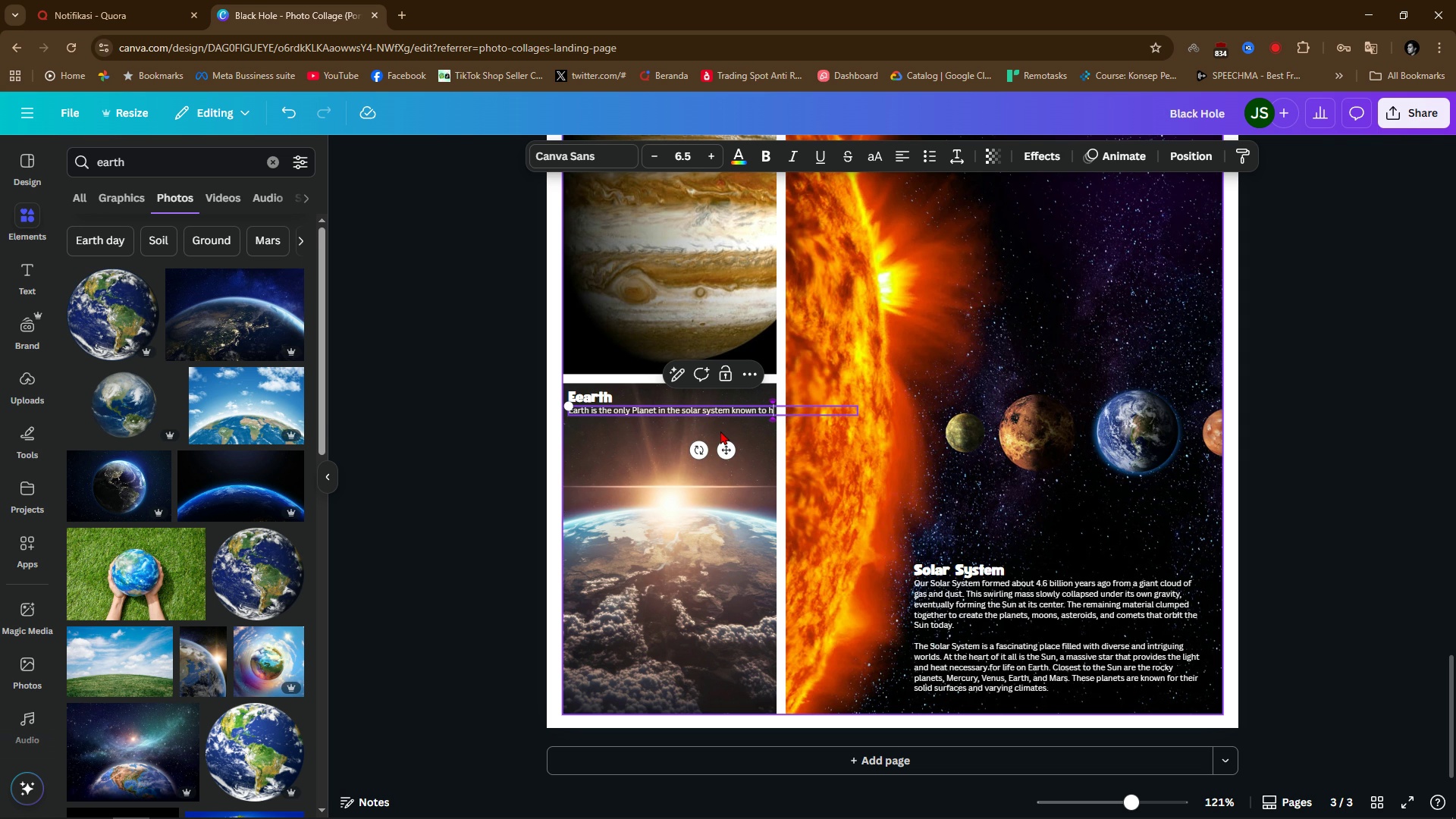 
type(have harbour liv)
key(Backspace)
type(fe )
 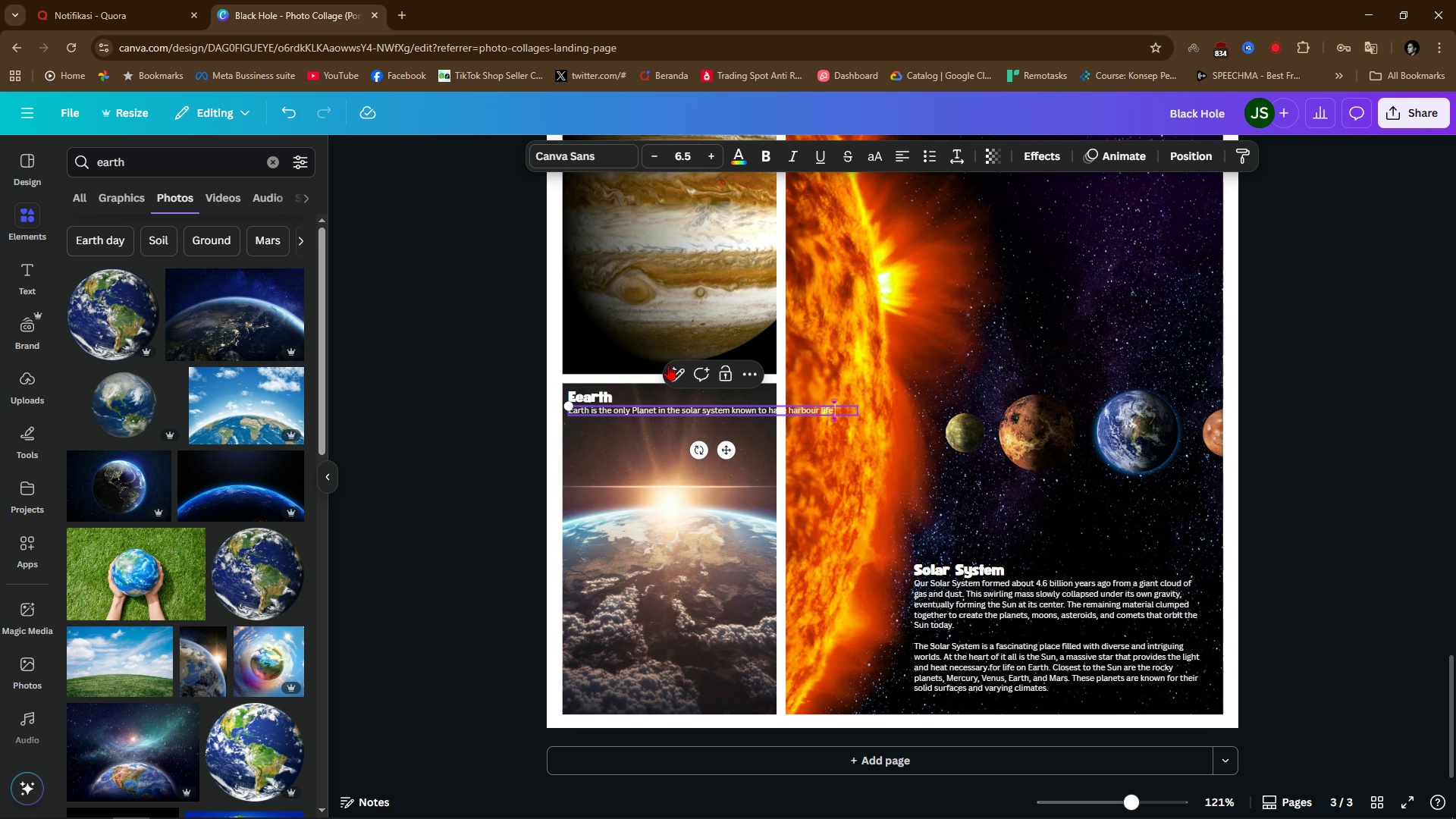 
left_click([673, 372])
 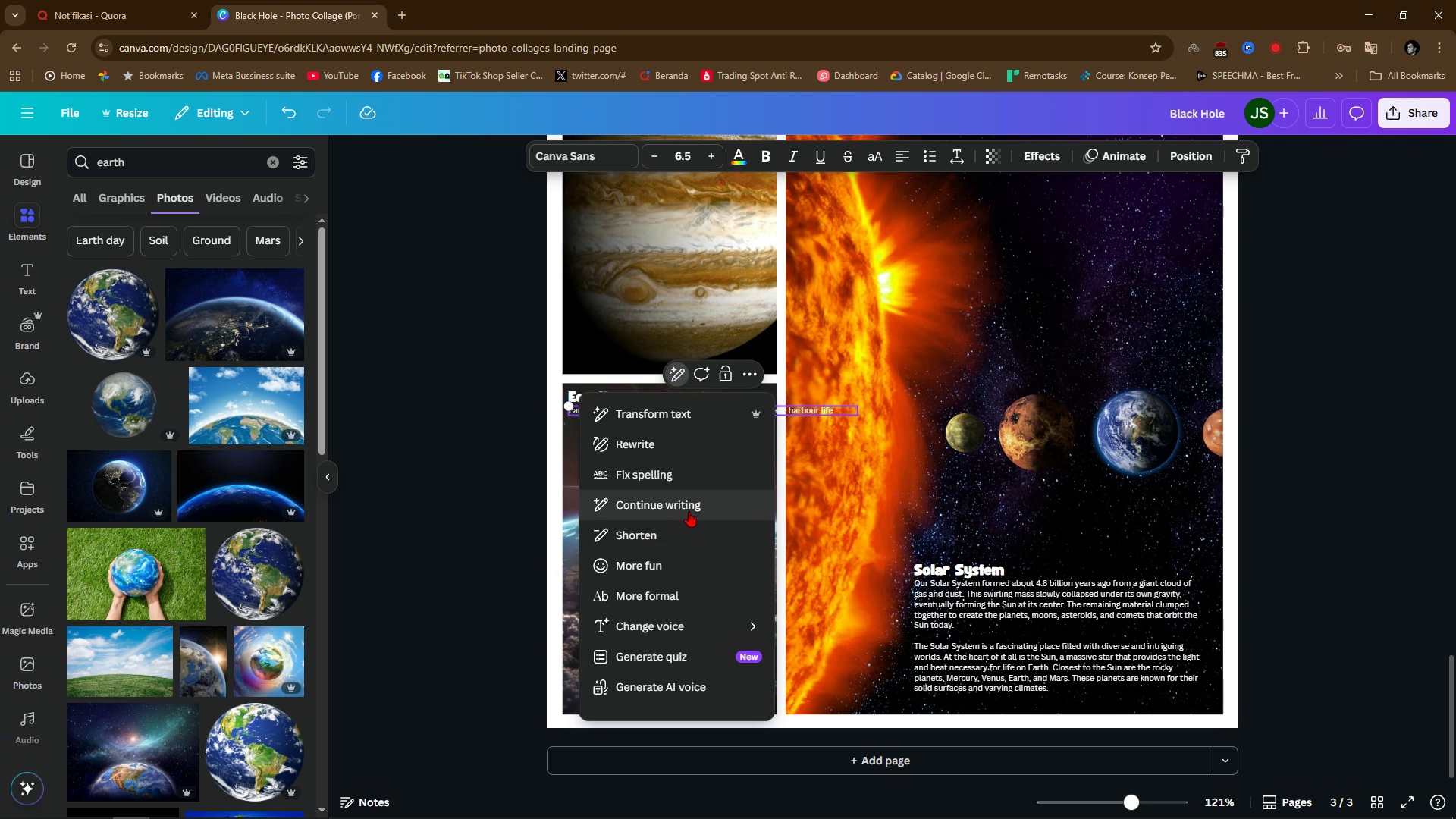 
left_click([689, 511])
 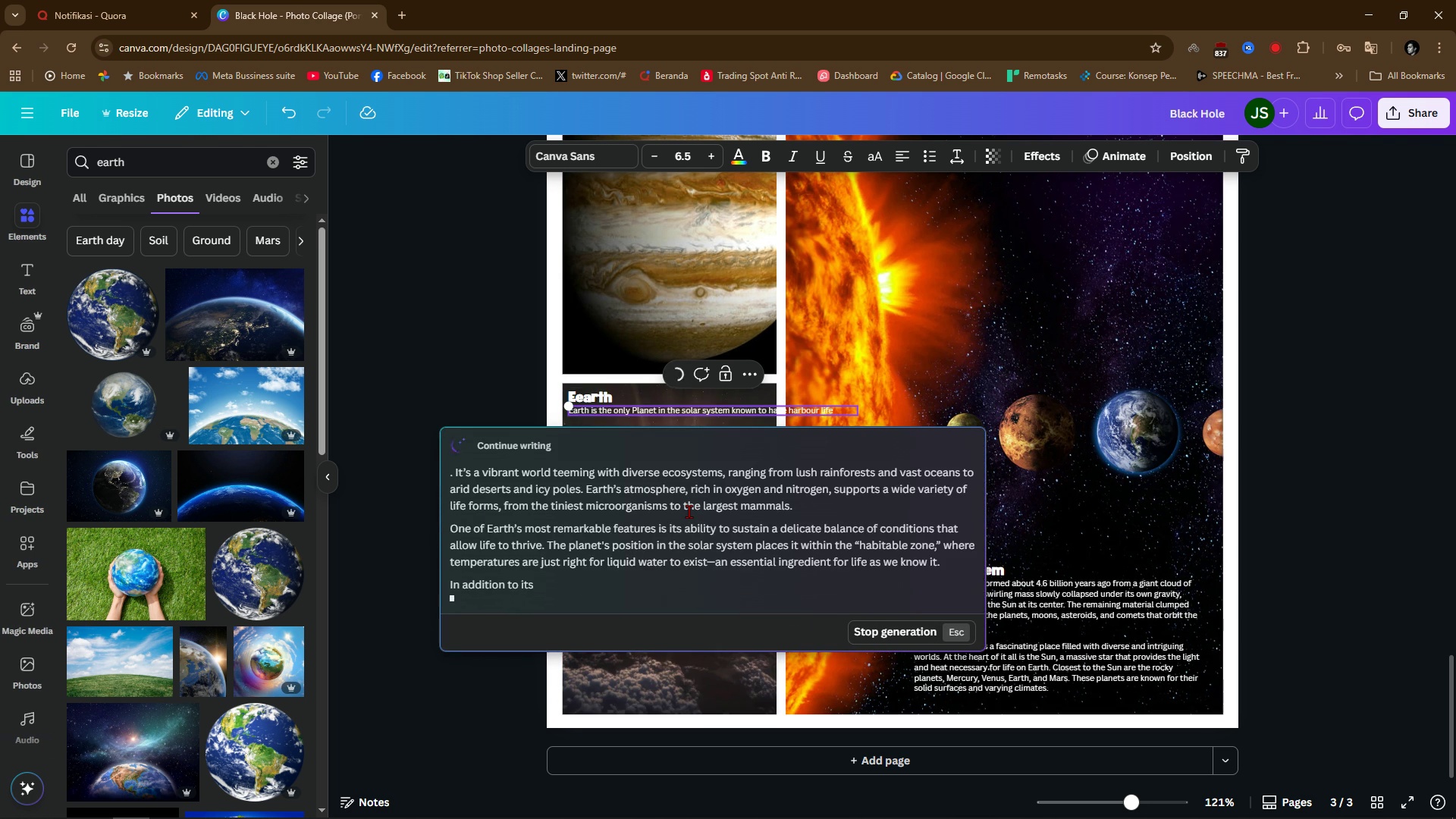 
wait(8.23)
 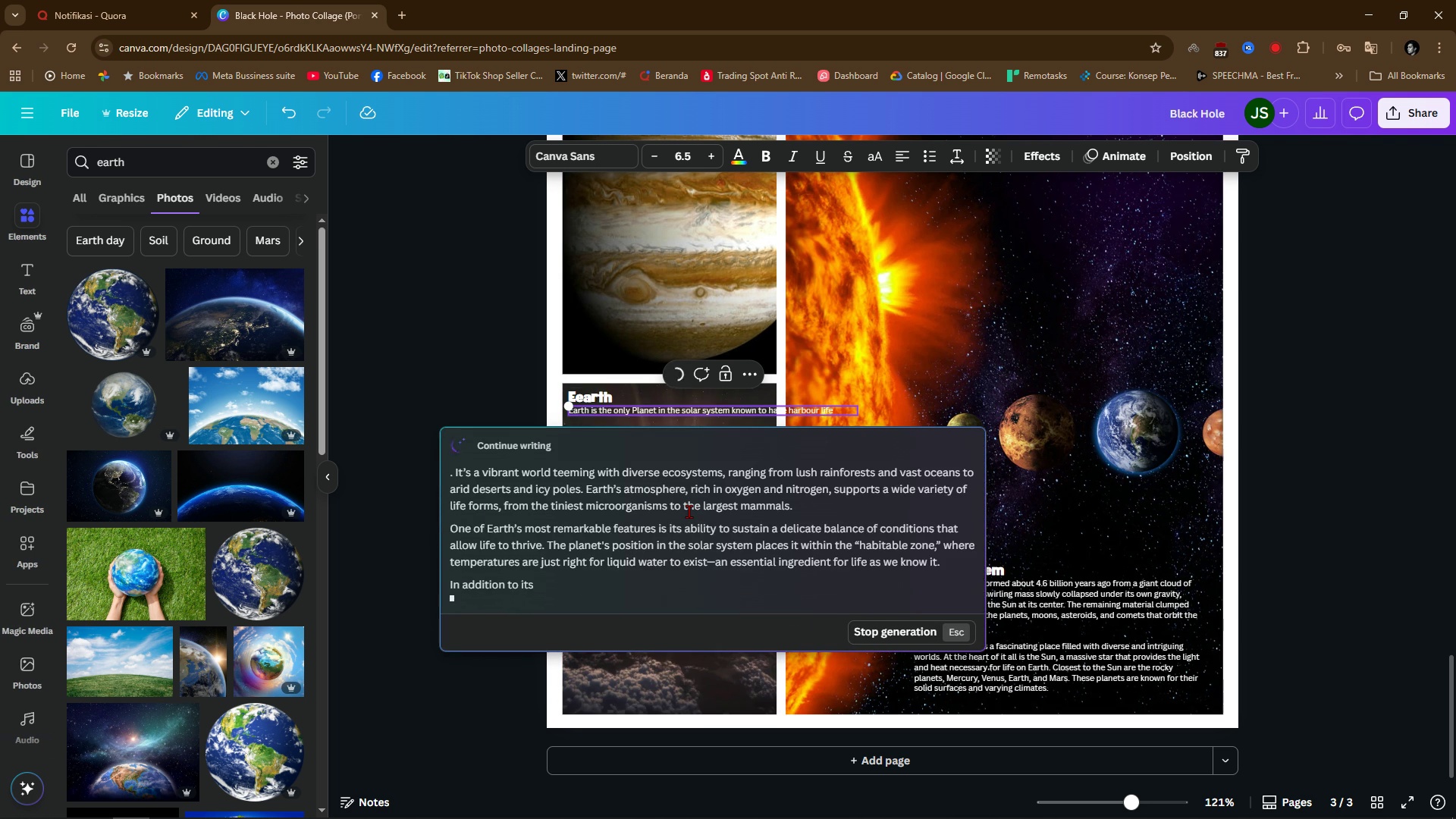 
left_click([923, 623])
 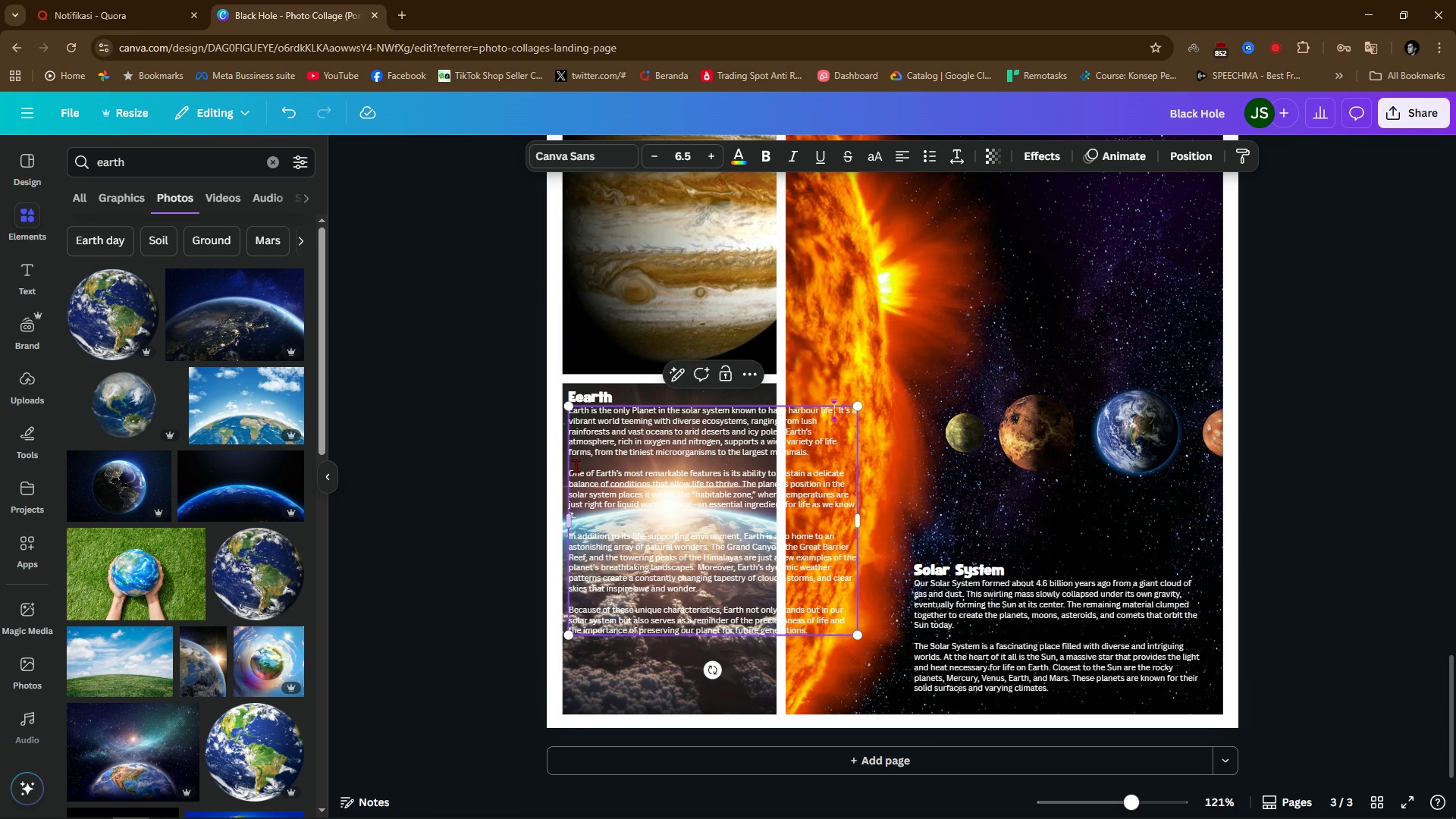 
left_click_drag(start_coordinate=[576, 466], to_coordinate=[817, 633])
 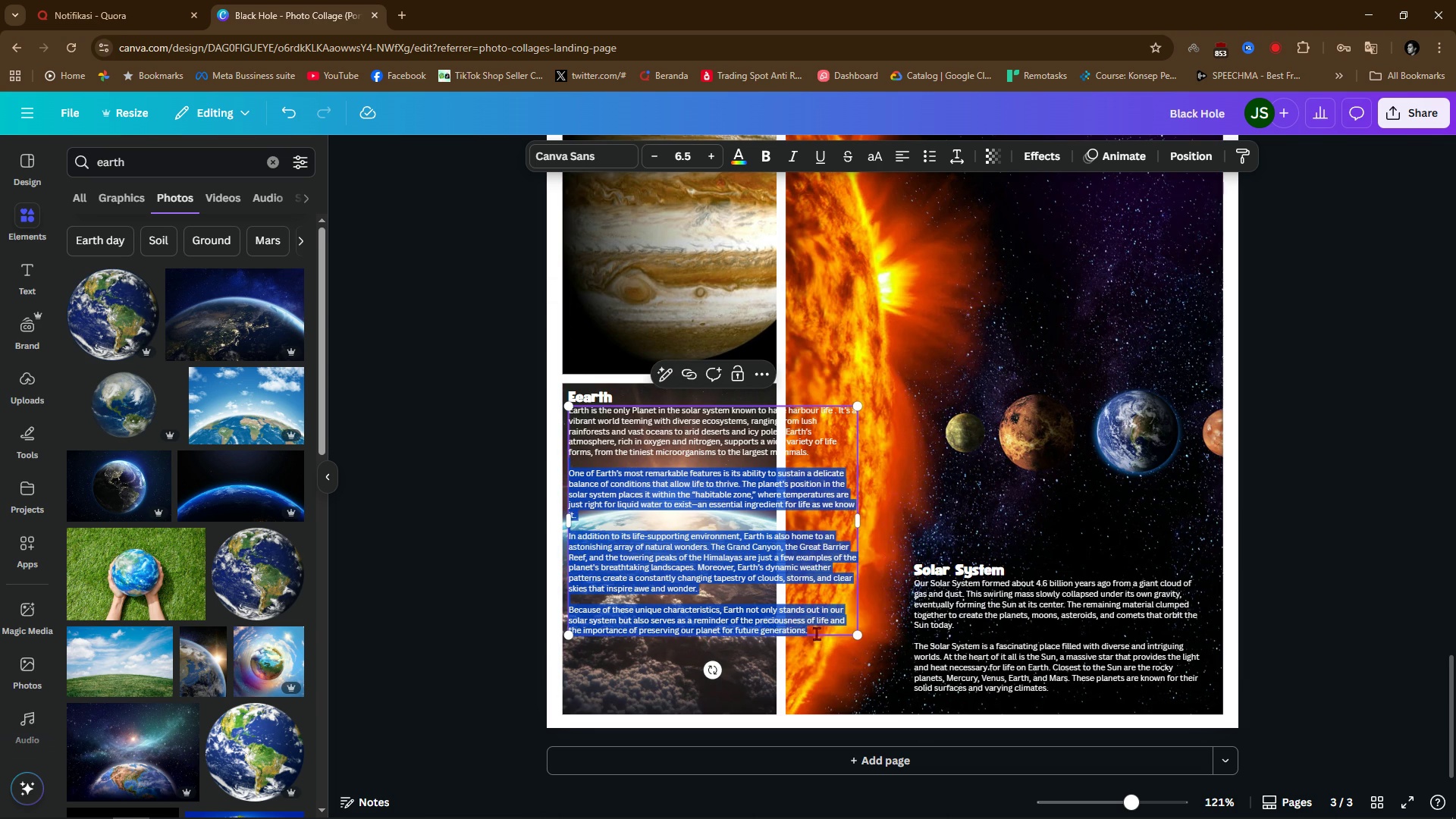 
key(Backspace)
 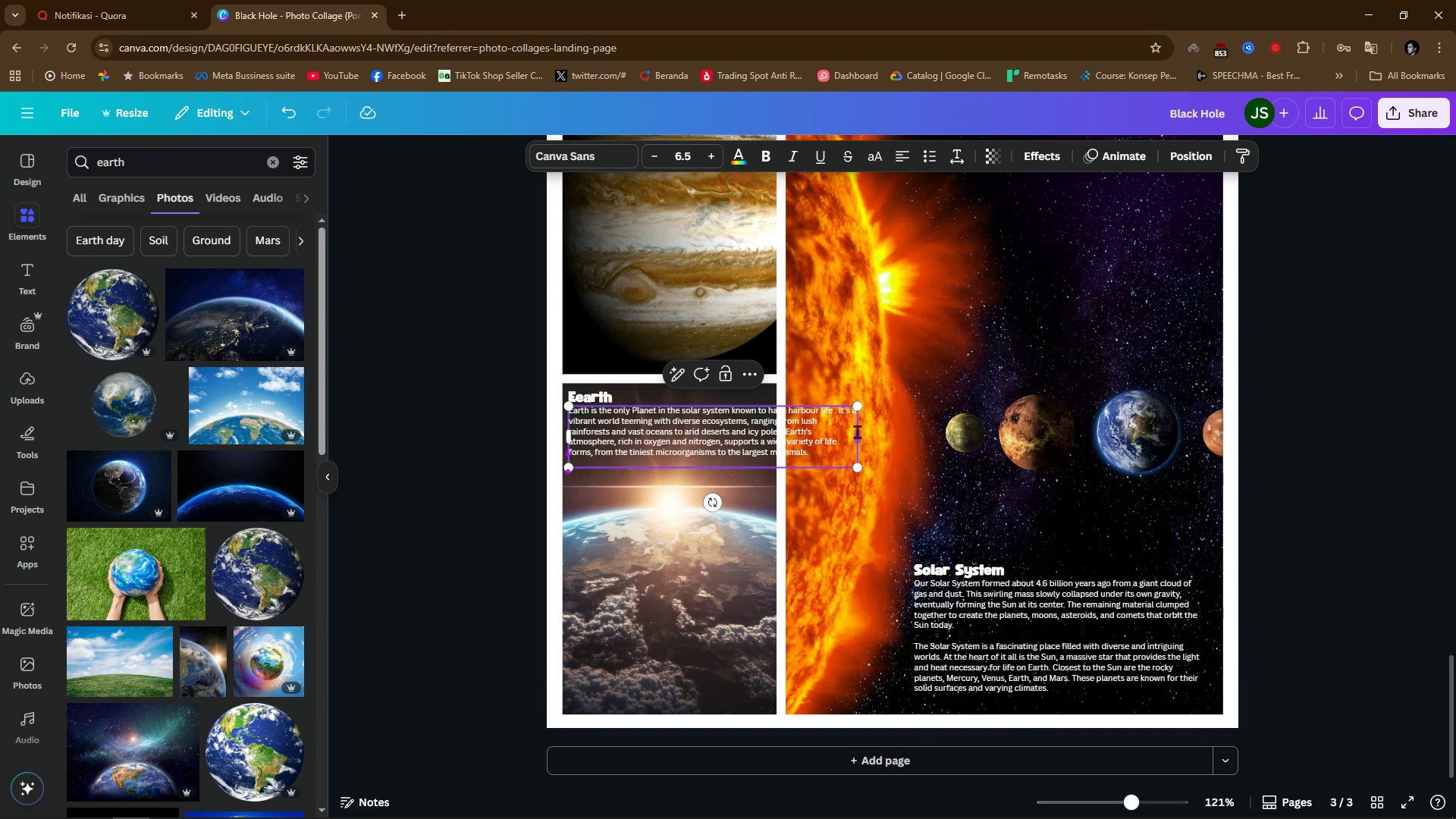 
left_click([857, 435])
 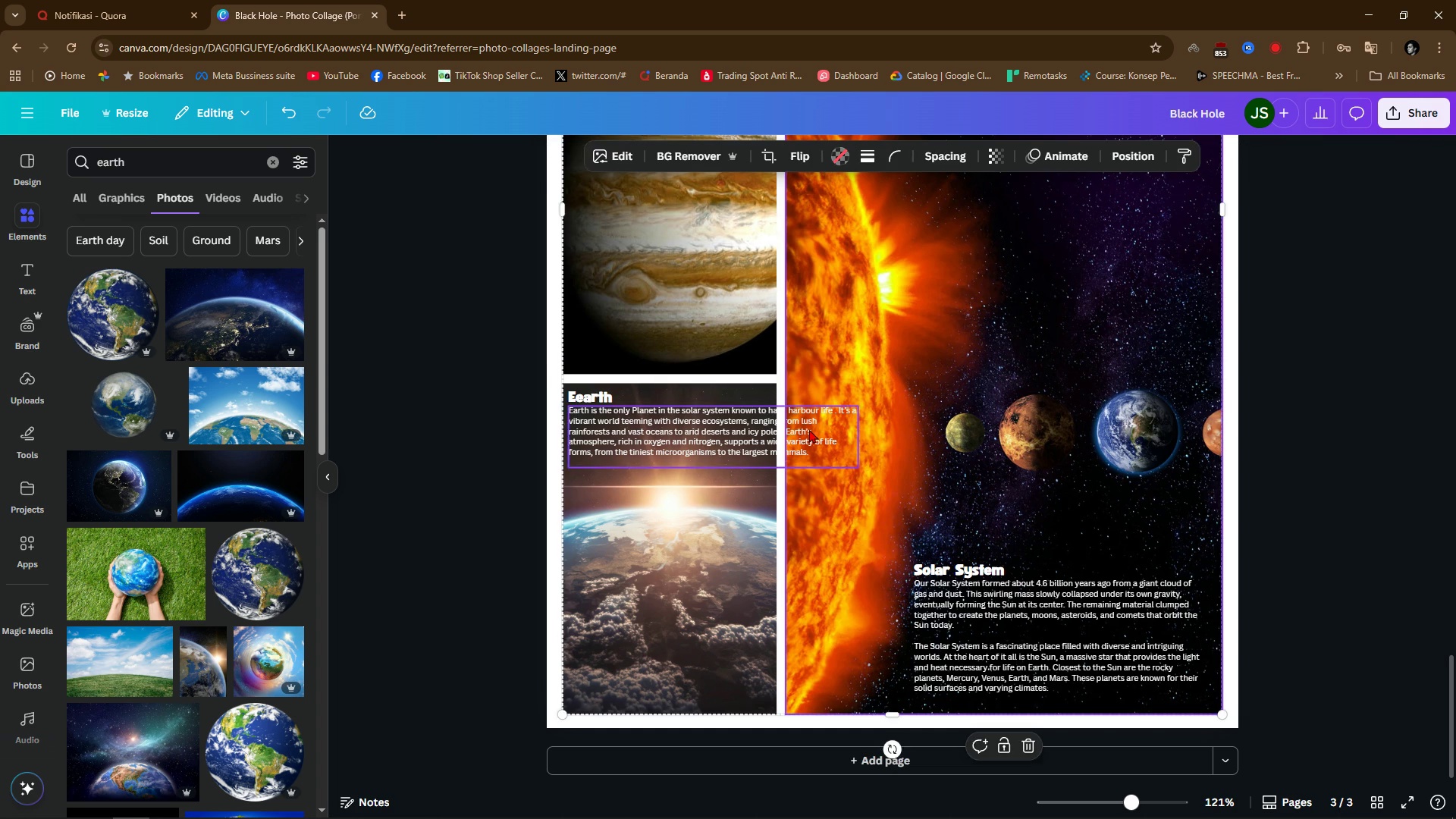 
double_click([809, 429])
 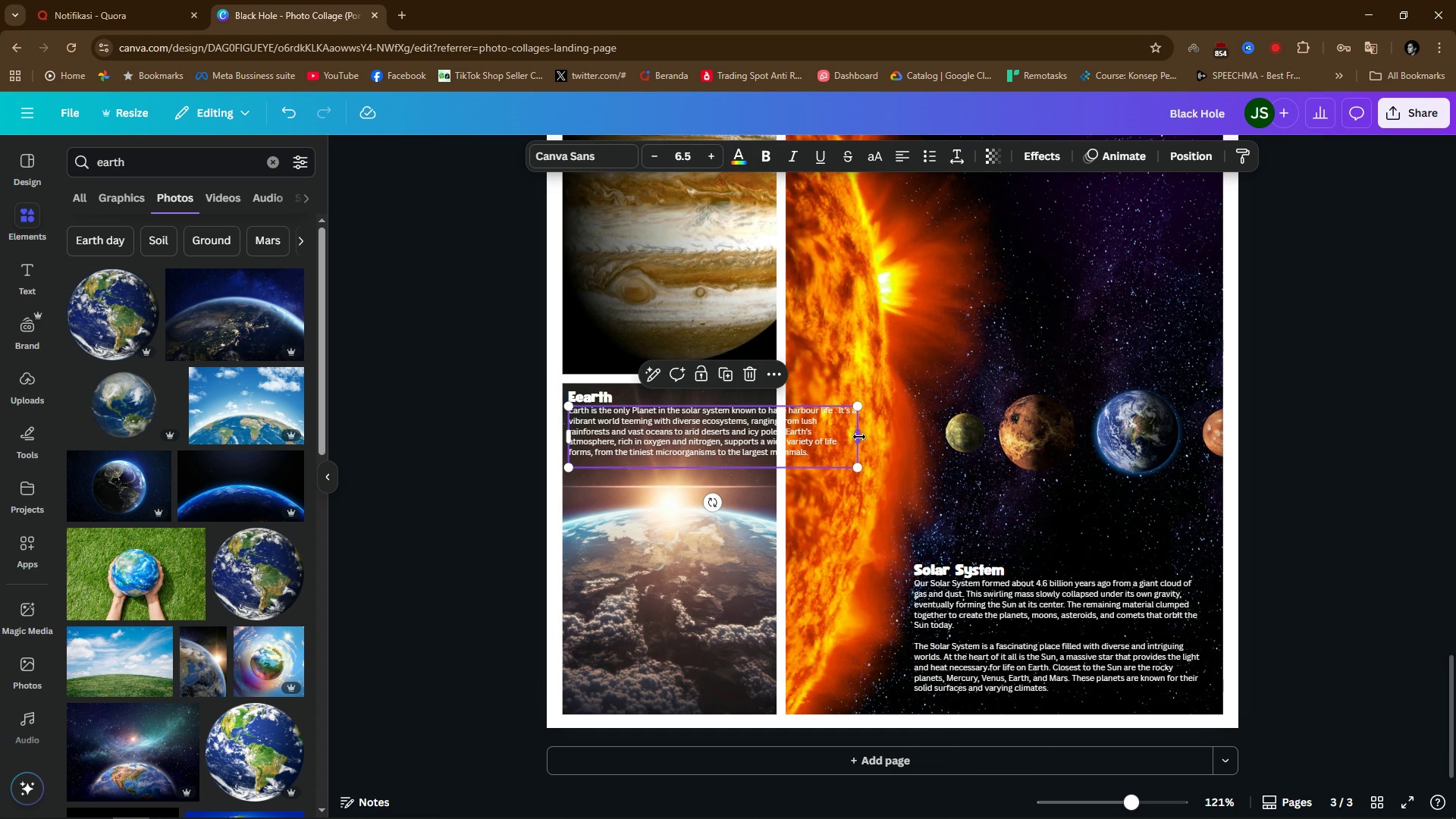 
left_click_drag(start_coordinate=[859, 437], to_coordinate=[764, 444])
 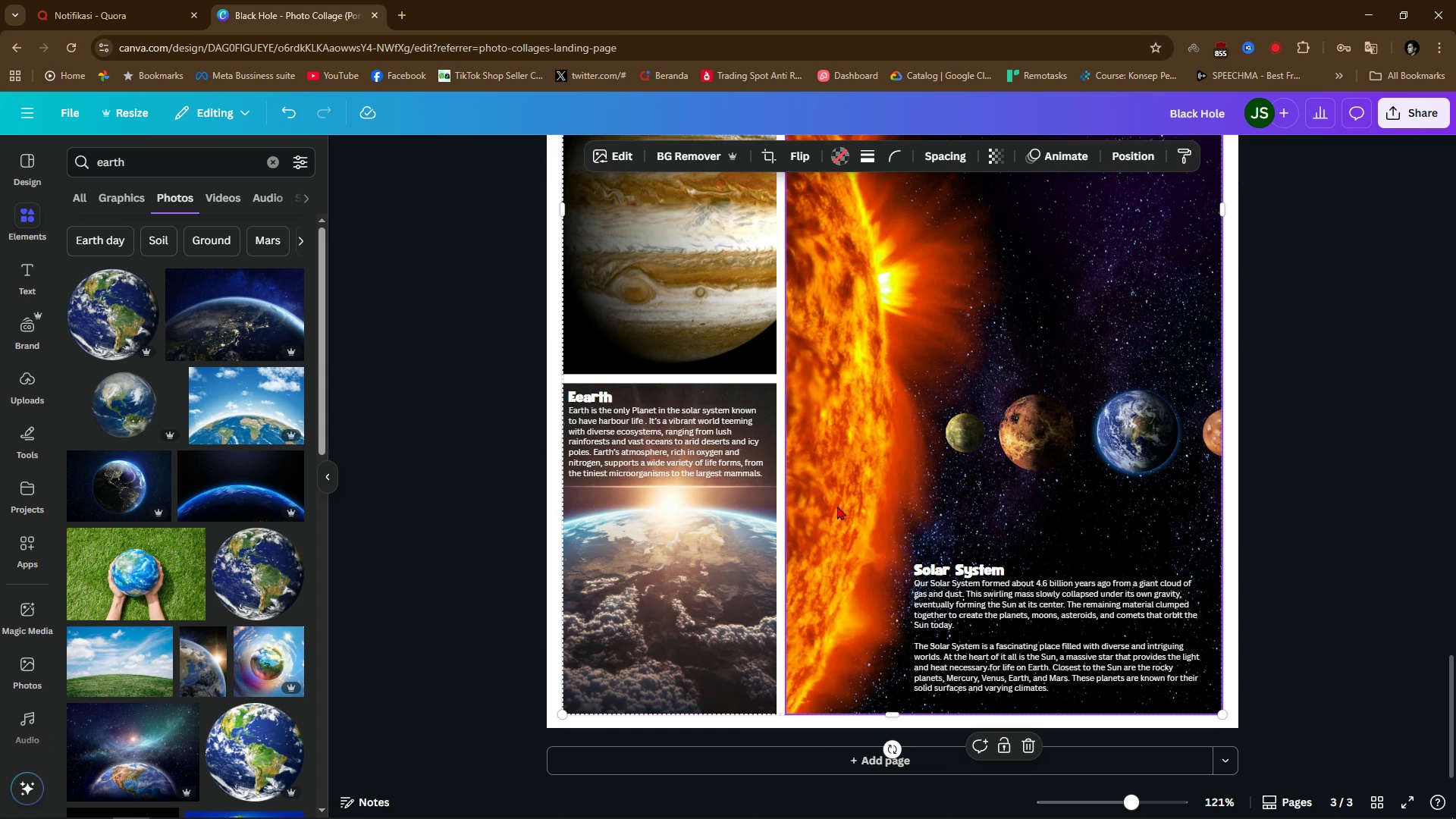 
scroll: coordinate [837, 506], scroll_direction: up, amount: 4.0
 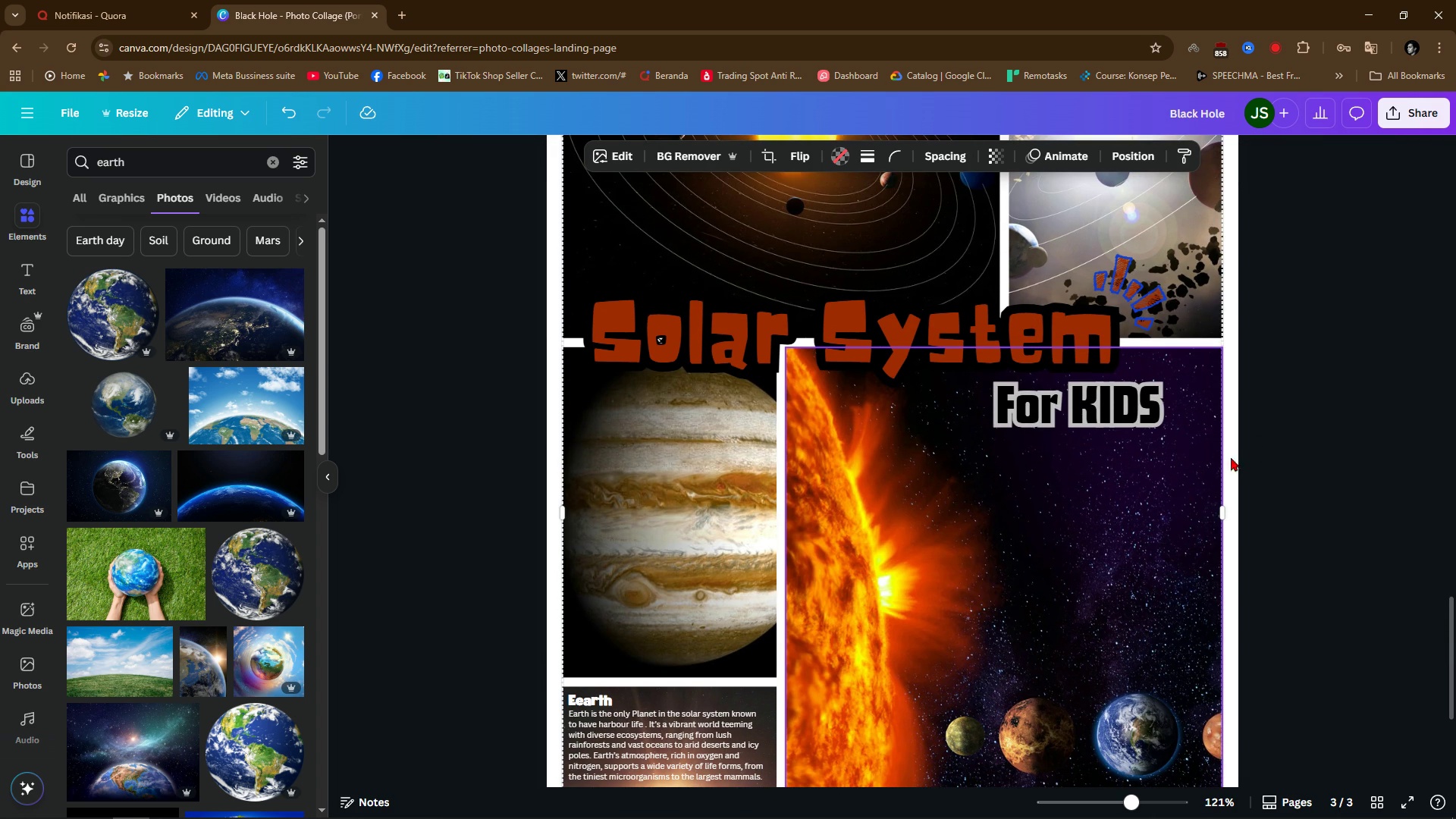 
left_click([1316, 418])
 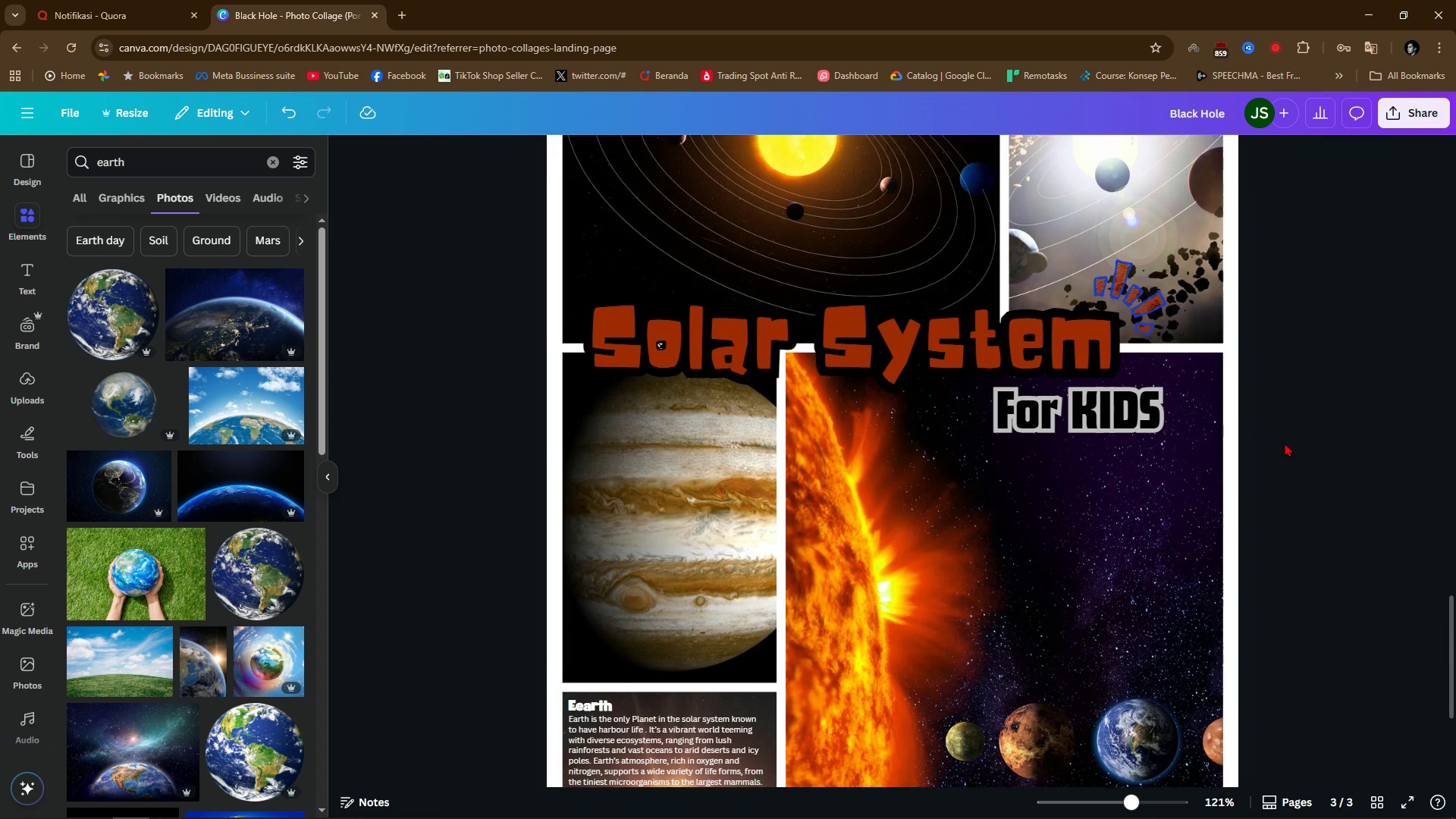 
scroll: coordinate [1285, 444], scroll_direction: up, amount: 4.0
 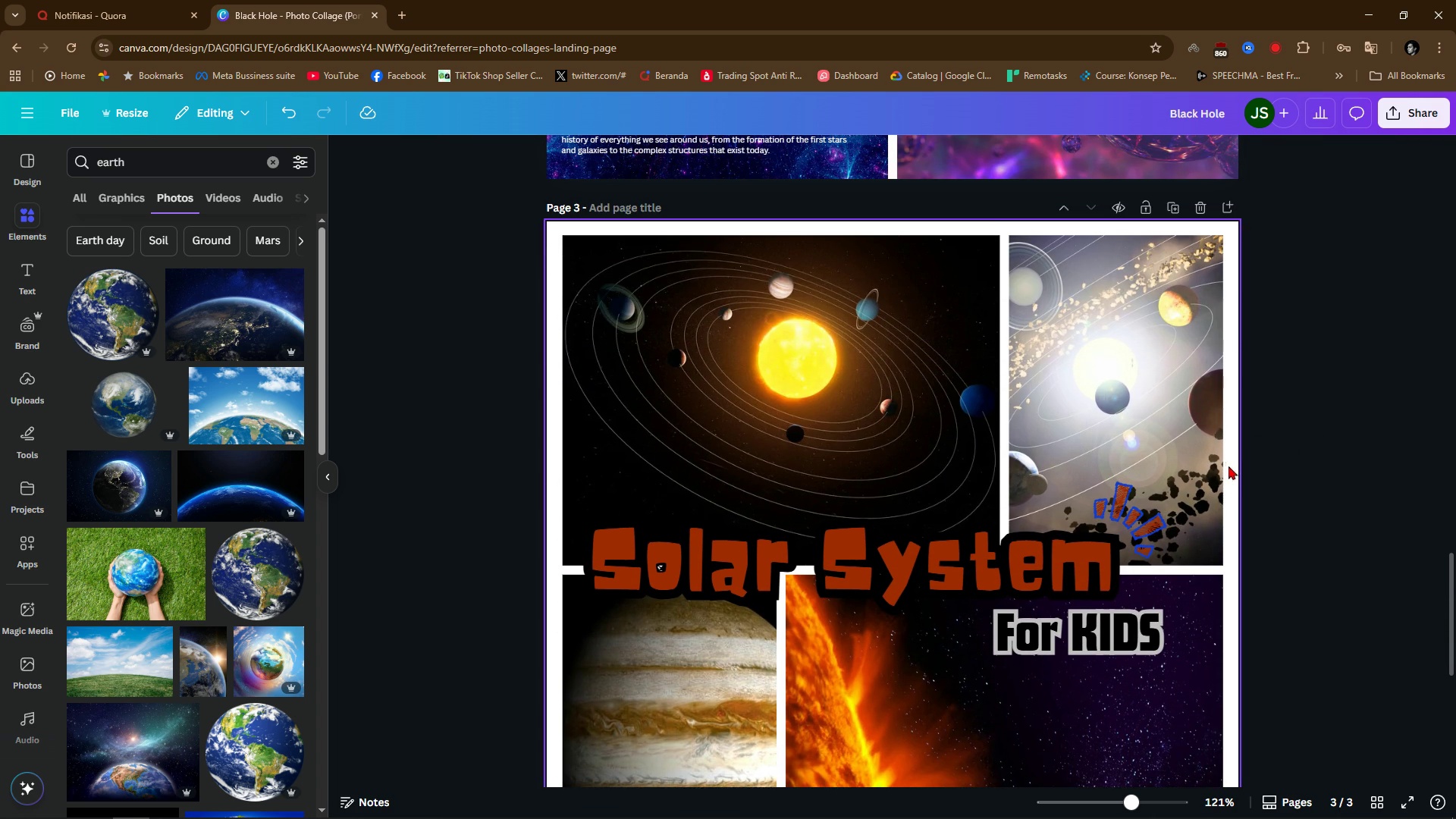 
hold_key(key=ControlLeft, duration=0.62)
 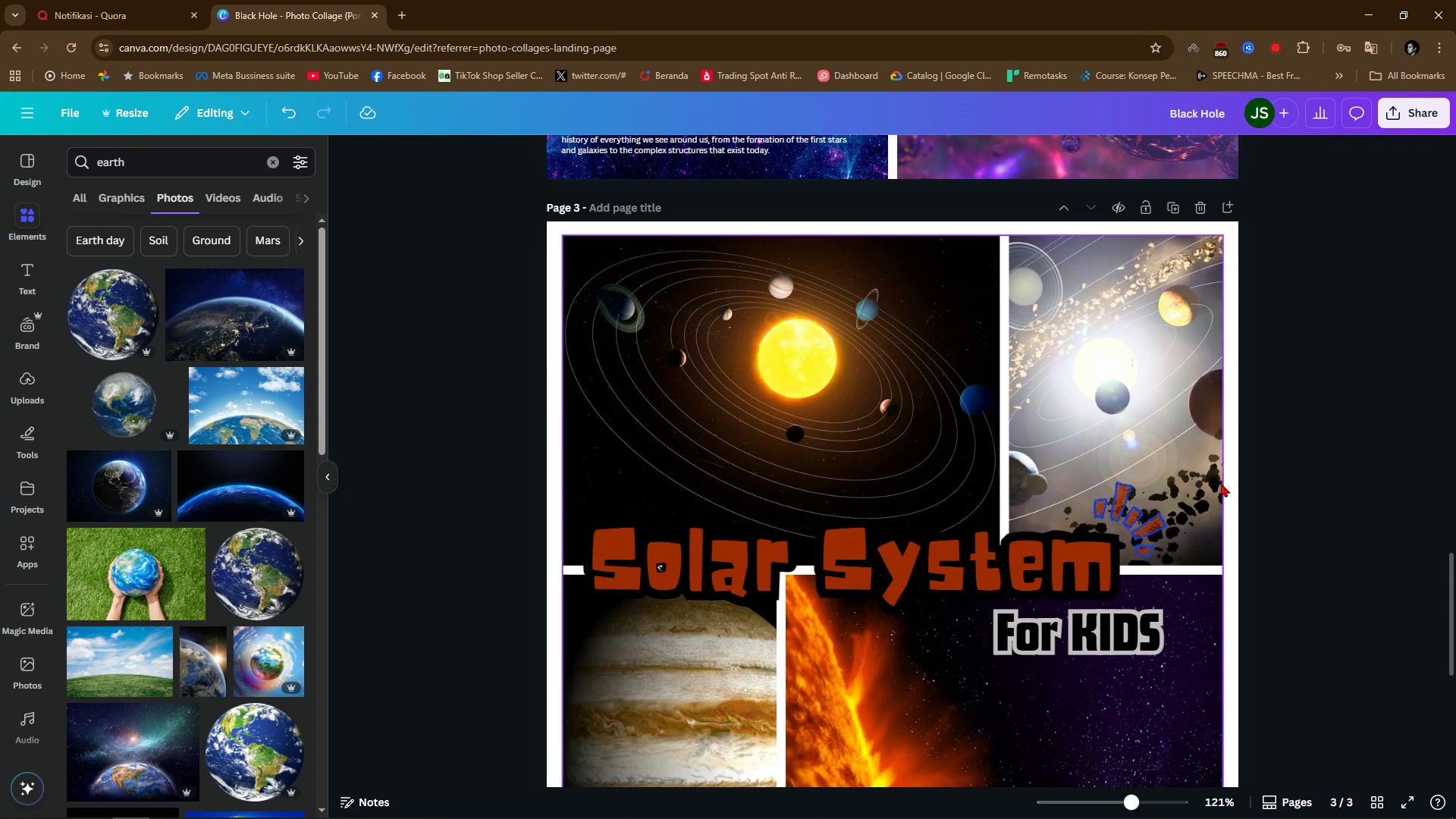 
scroll: coordinate [1250, 522], scroll_direction: down, amount: 5.0
 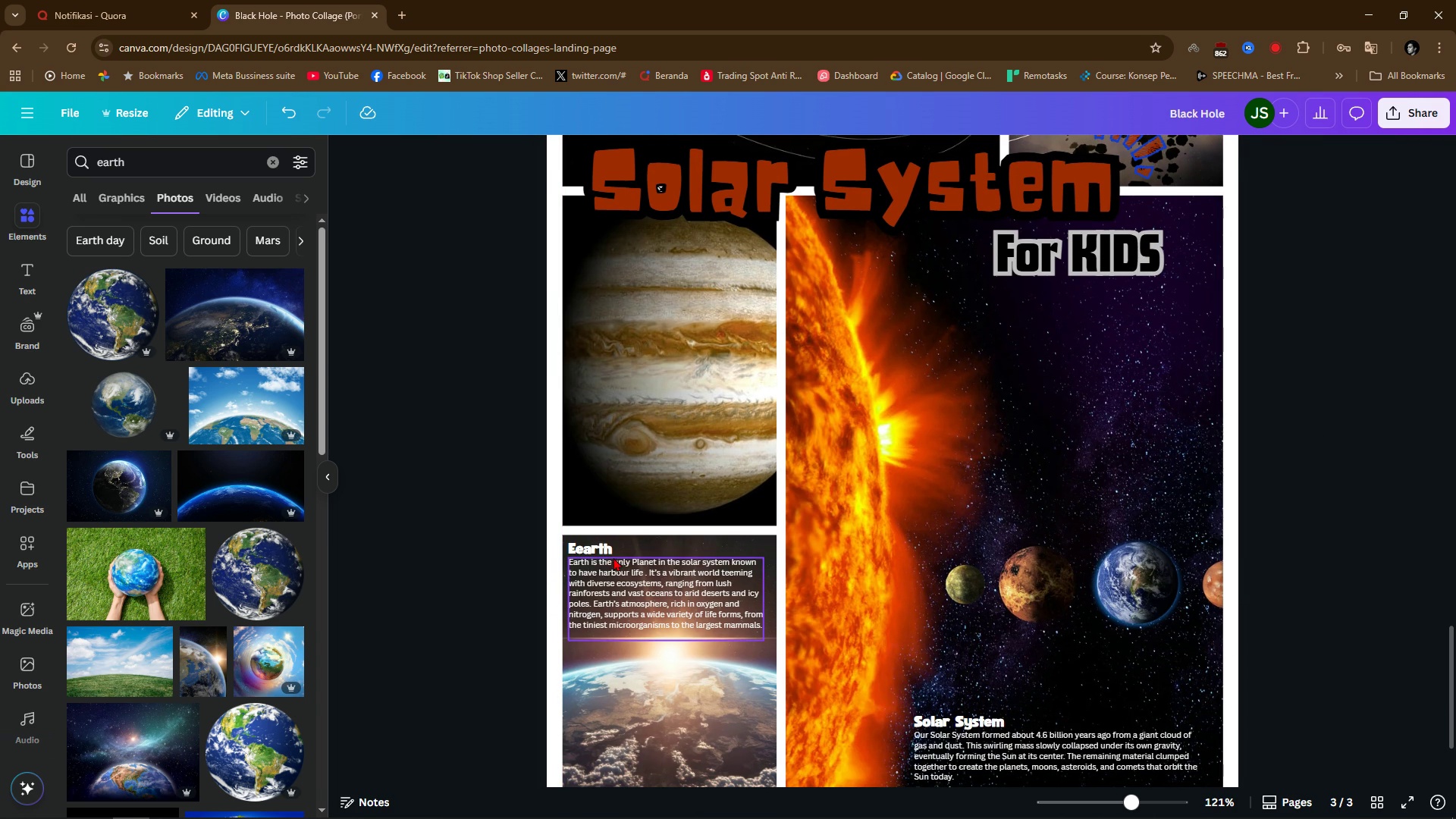 
left_click([606, 554])
 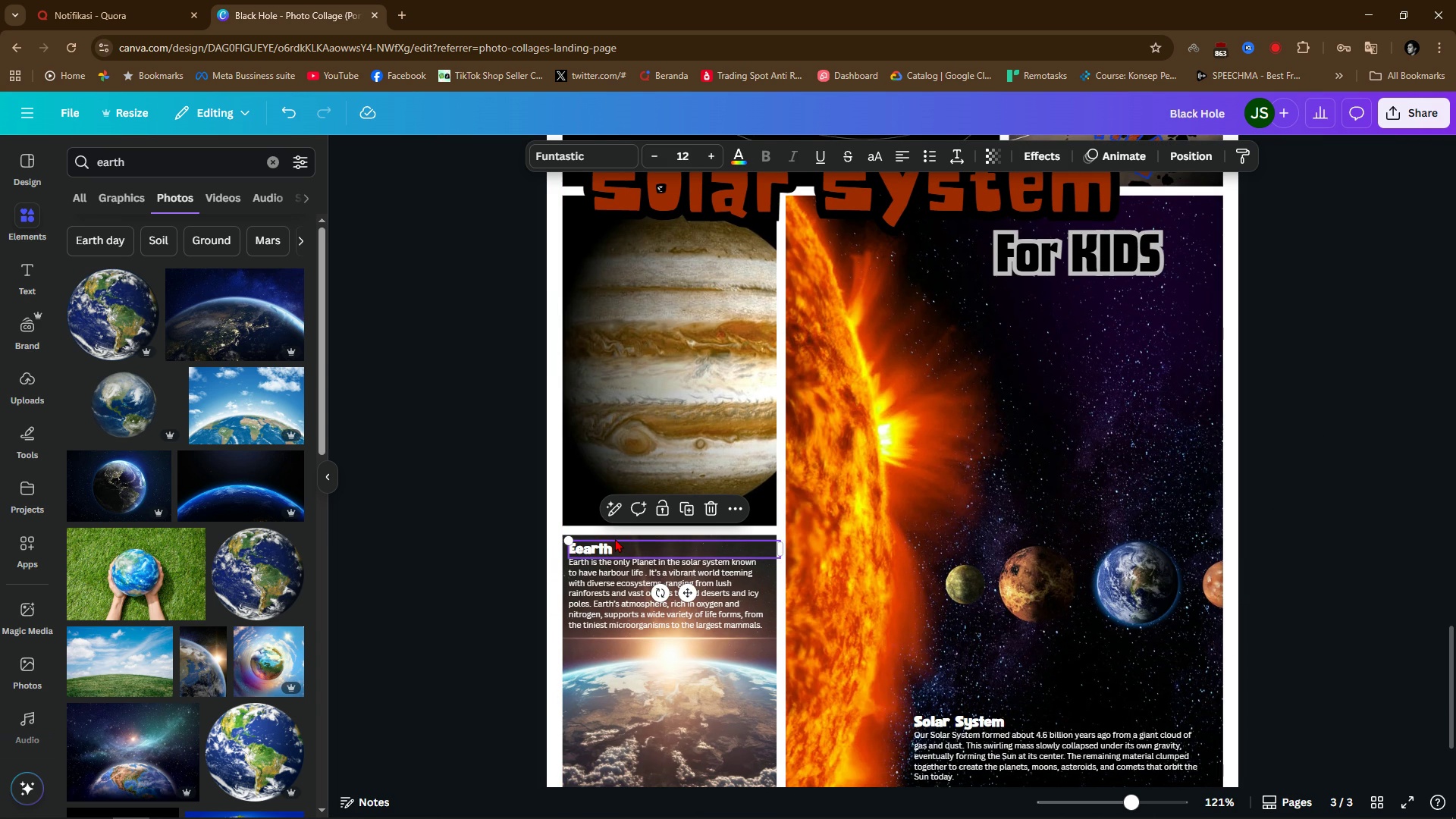 
key(Control+C)
 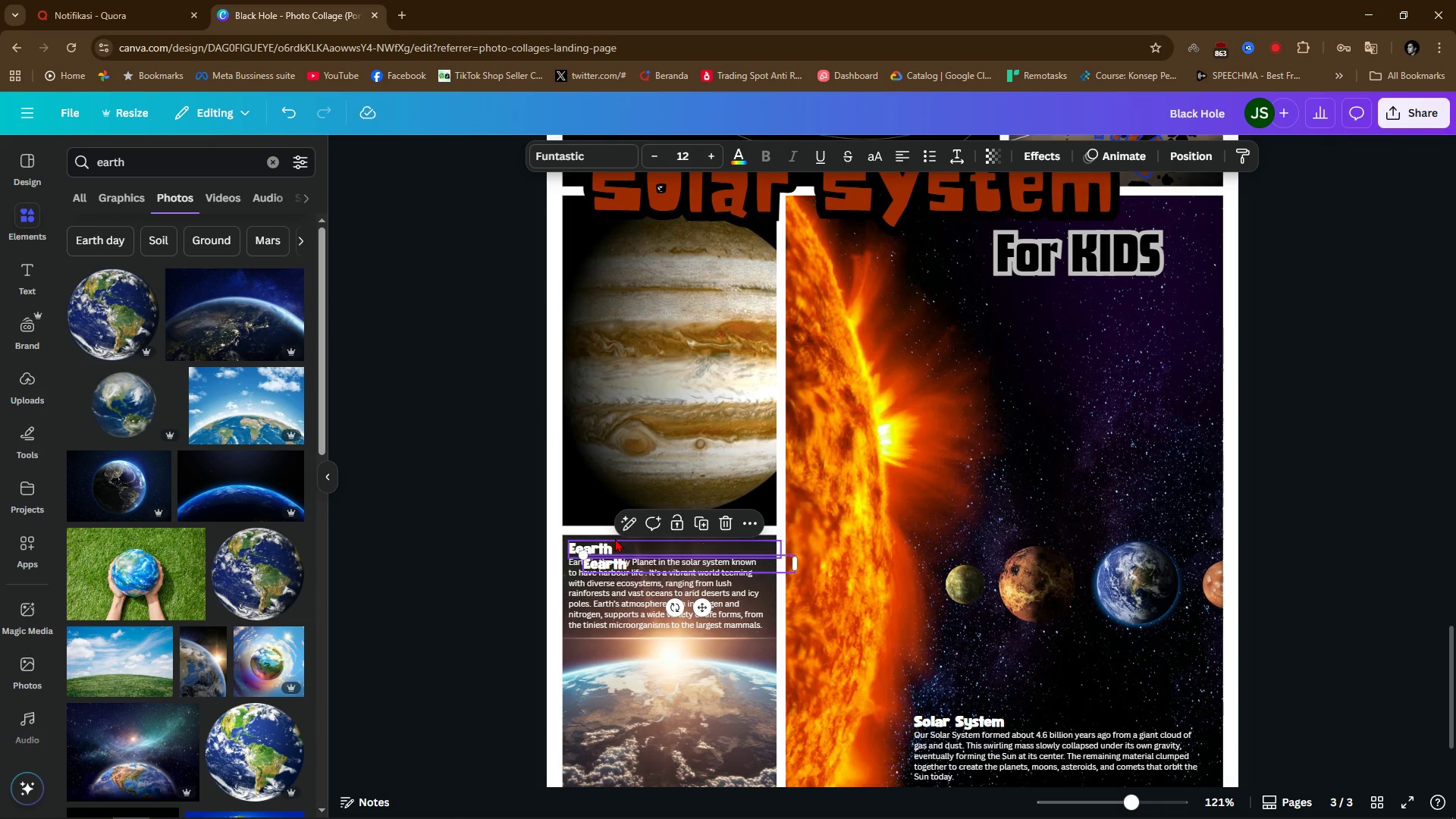 
key(Control+V)
 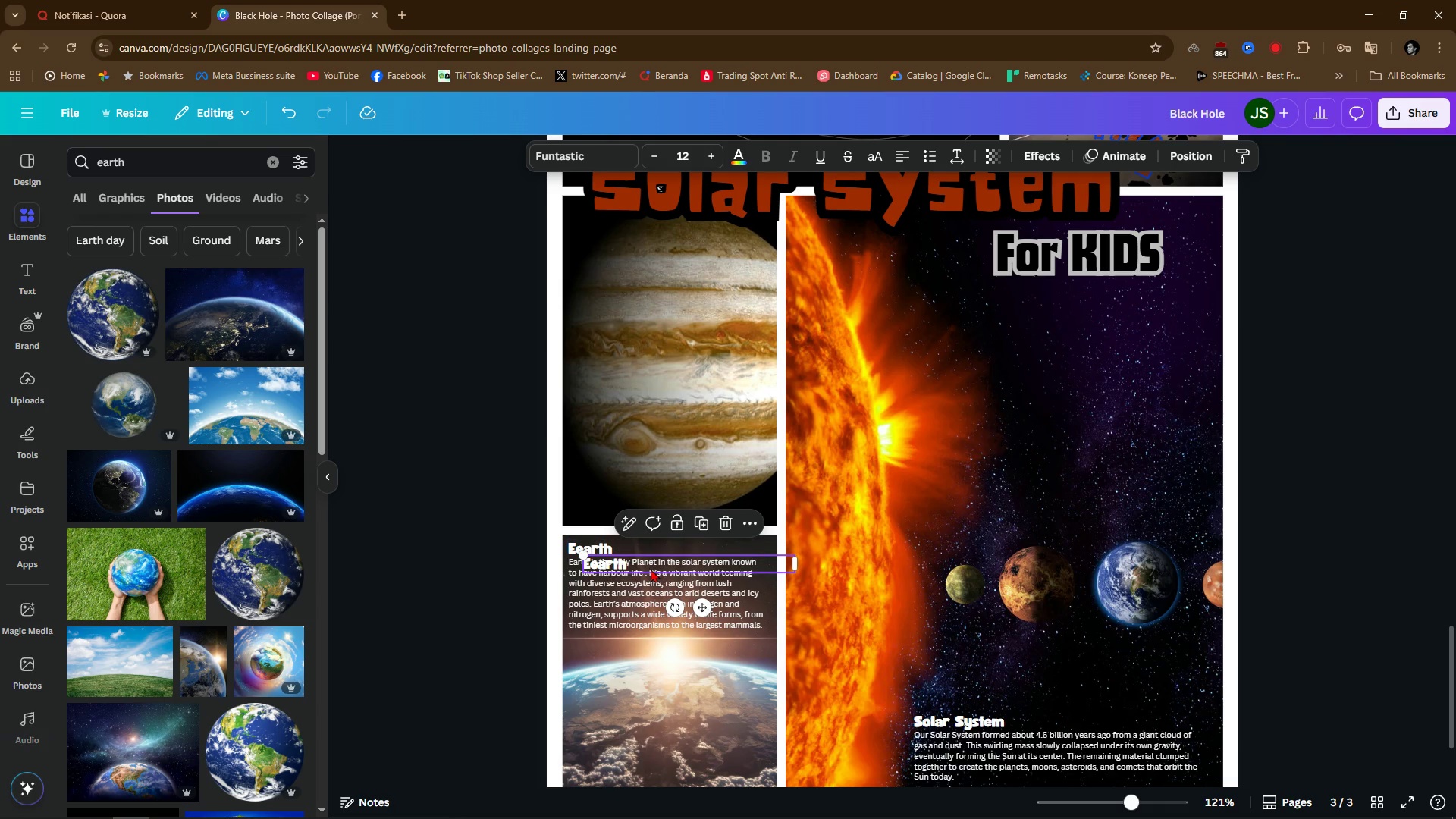 
left_click_drag(start_coordinate=[648, 569], to_coordinate=[633, 266])
 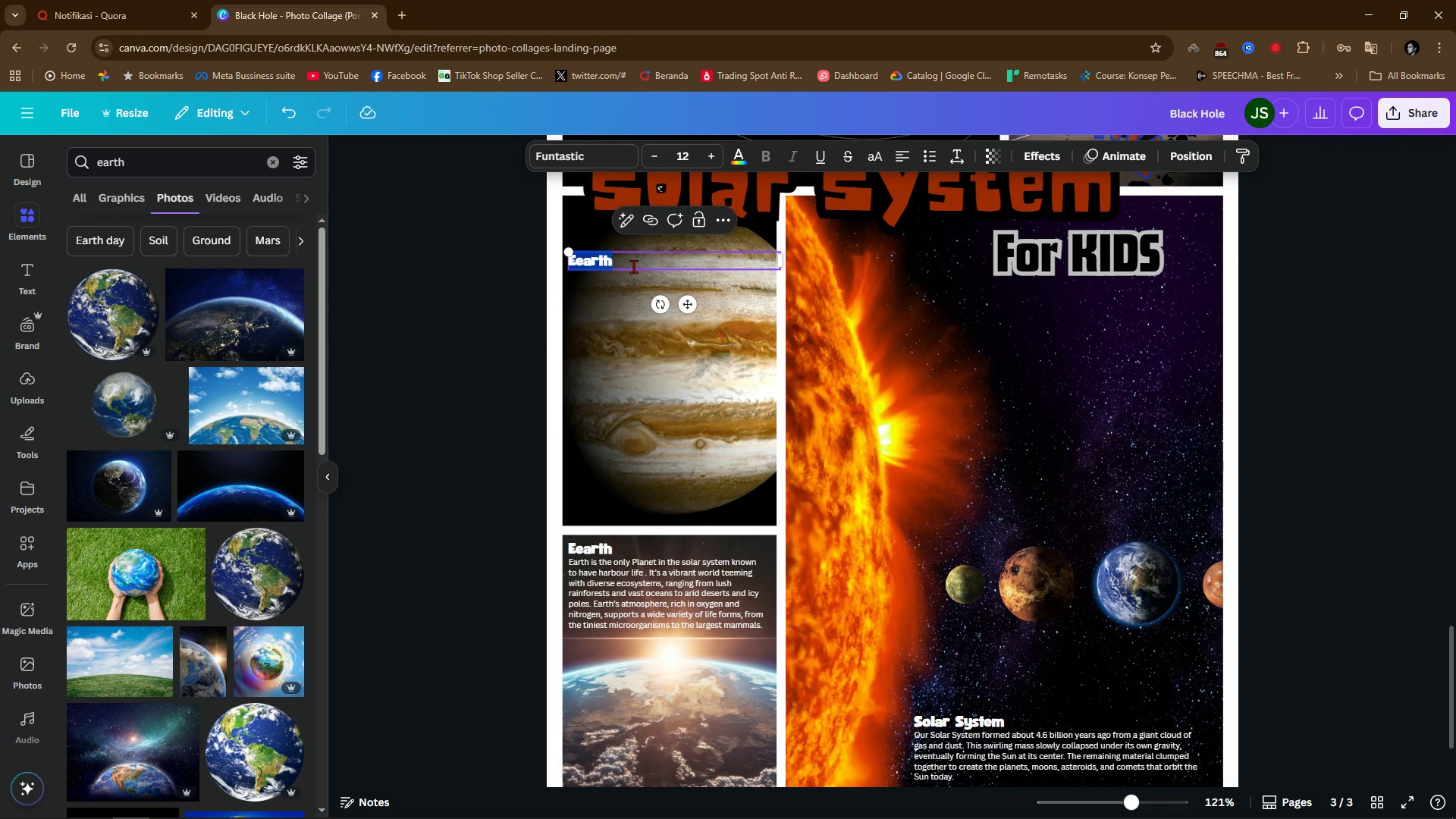 
double_click([633, 266])
 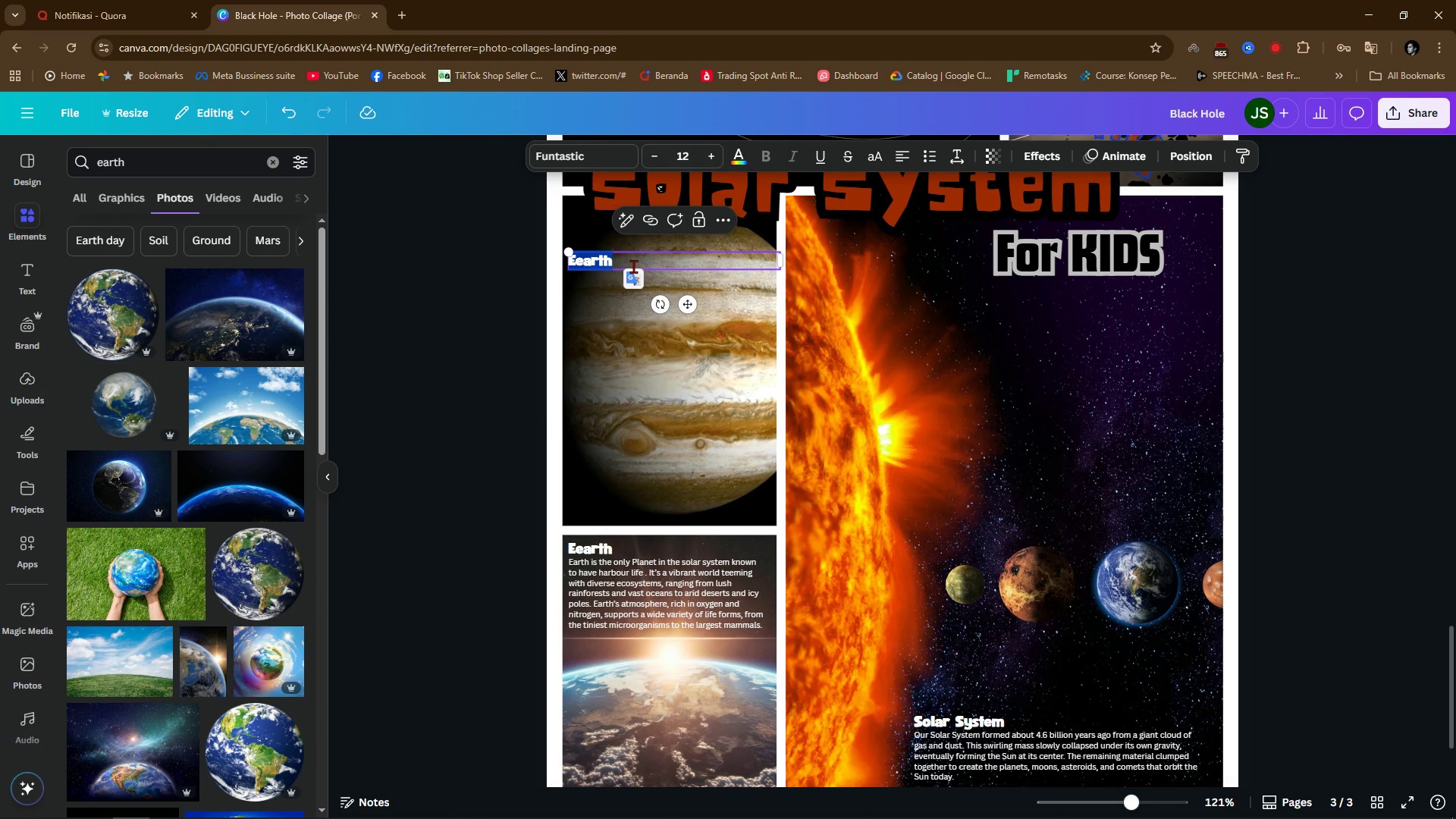 
type(Jupiter)
 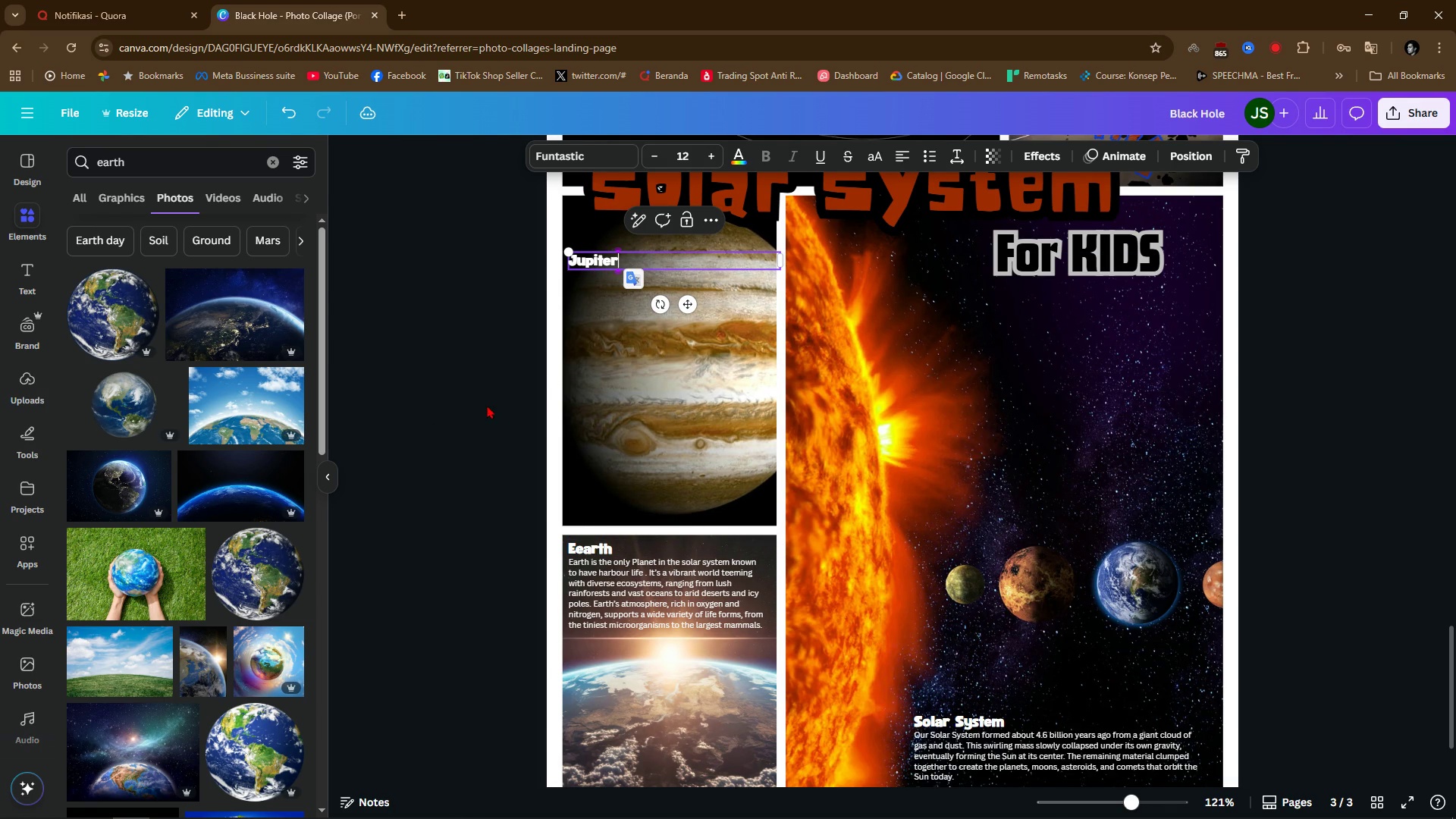 
left_click([415, 408])
 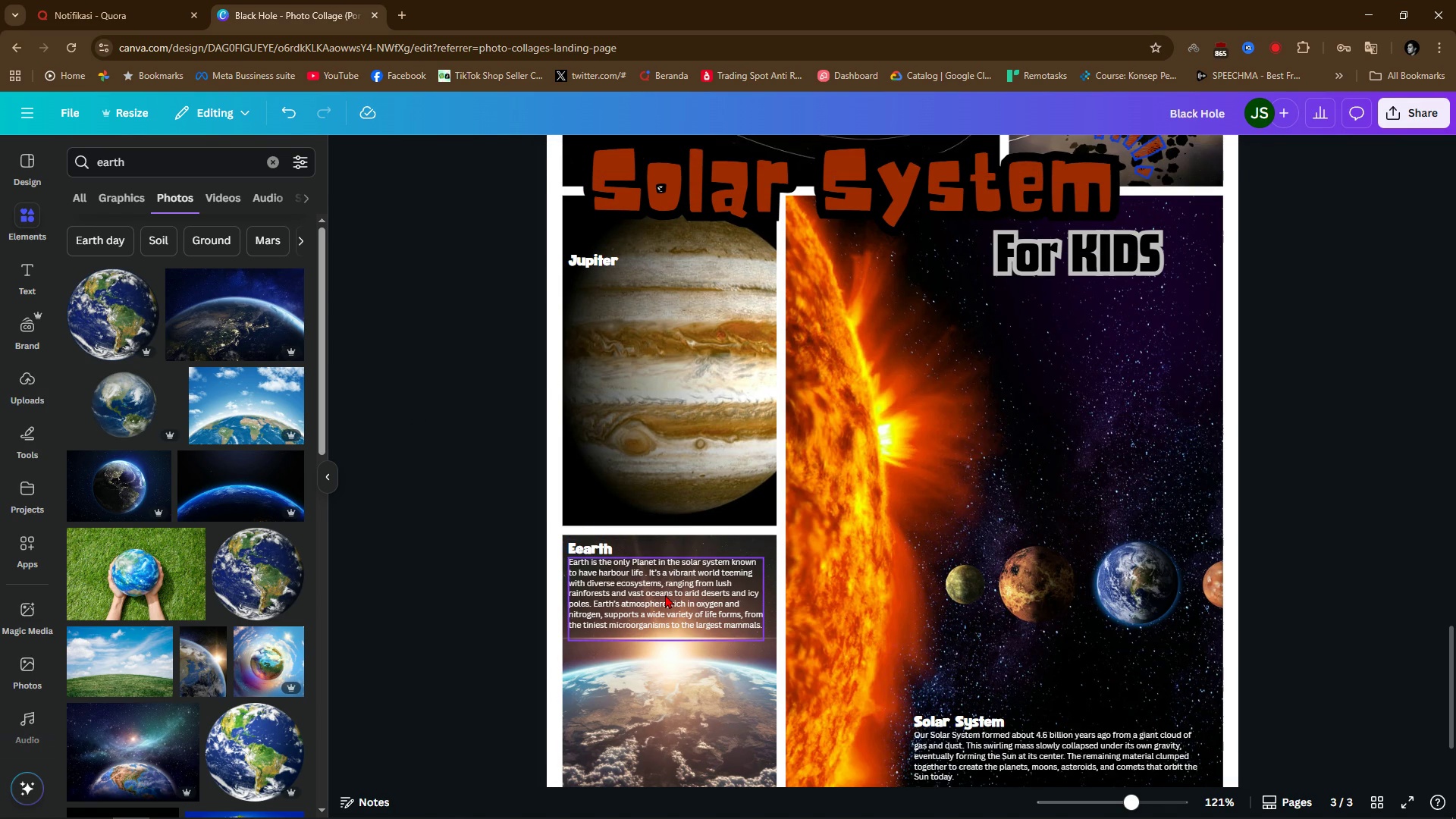 
left_click([665, 595])
 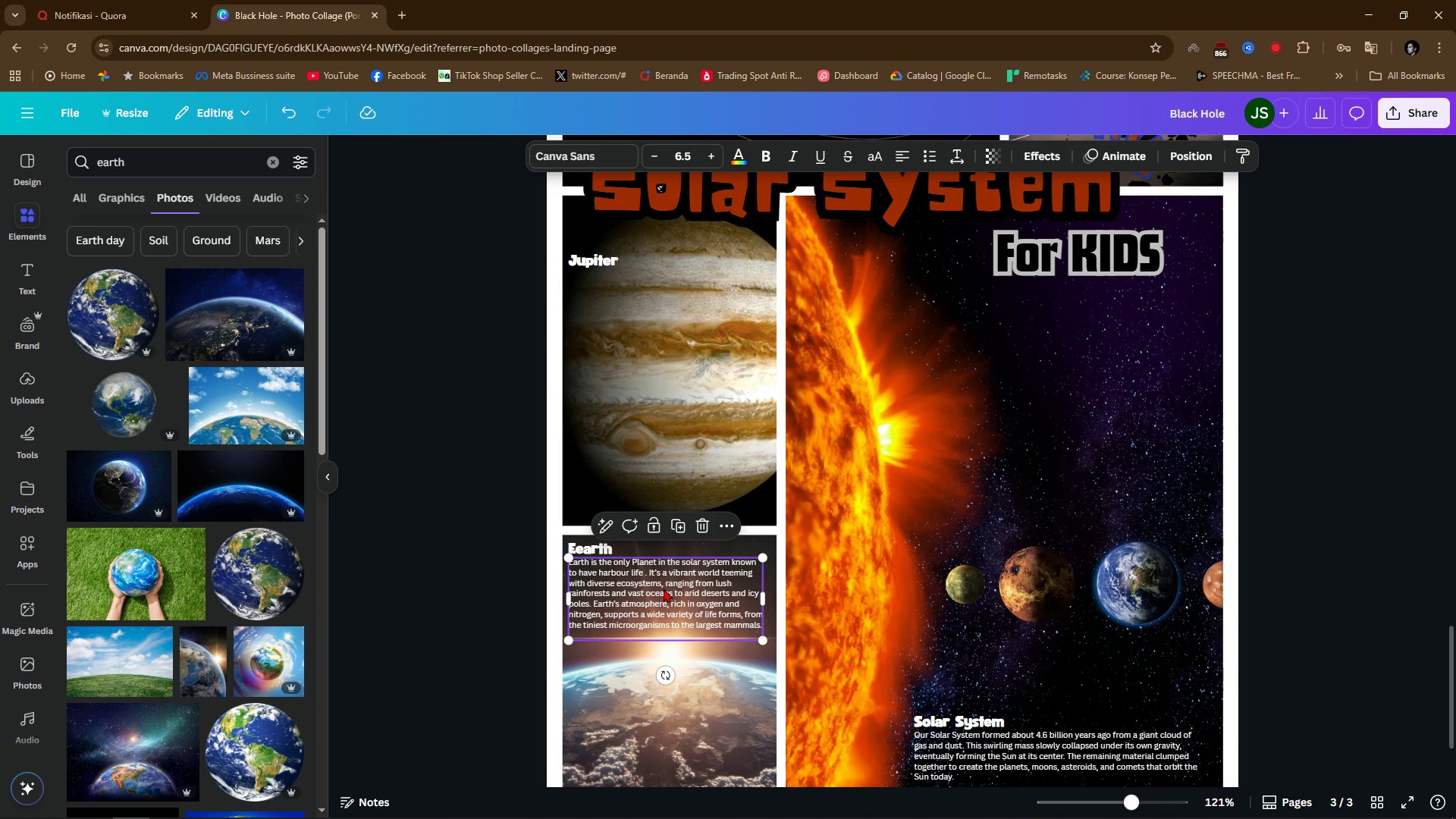 
key(Control+C)
 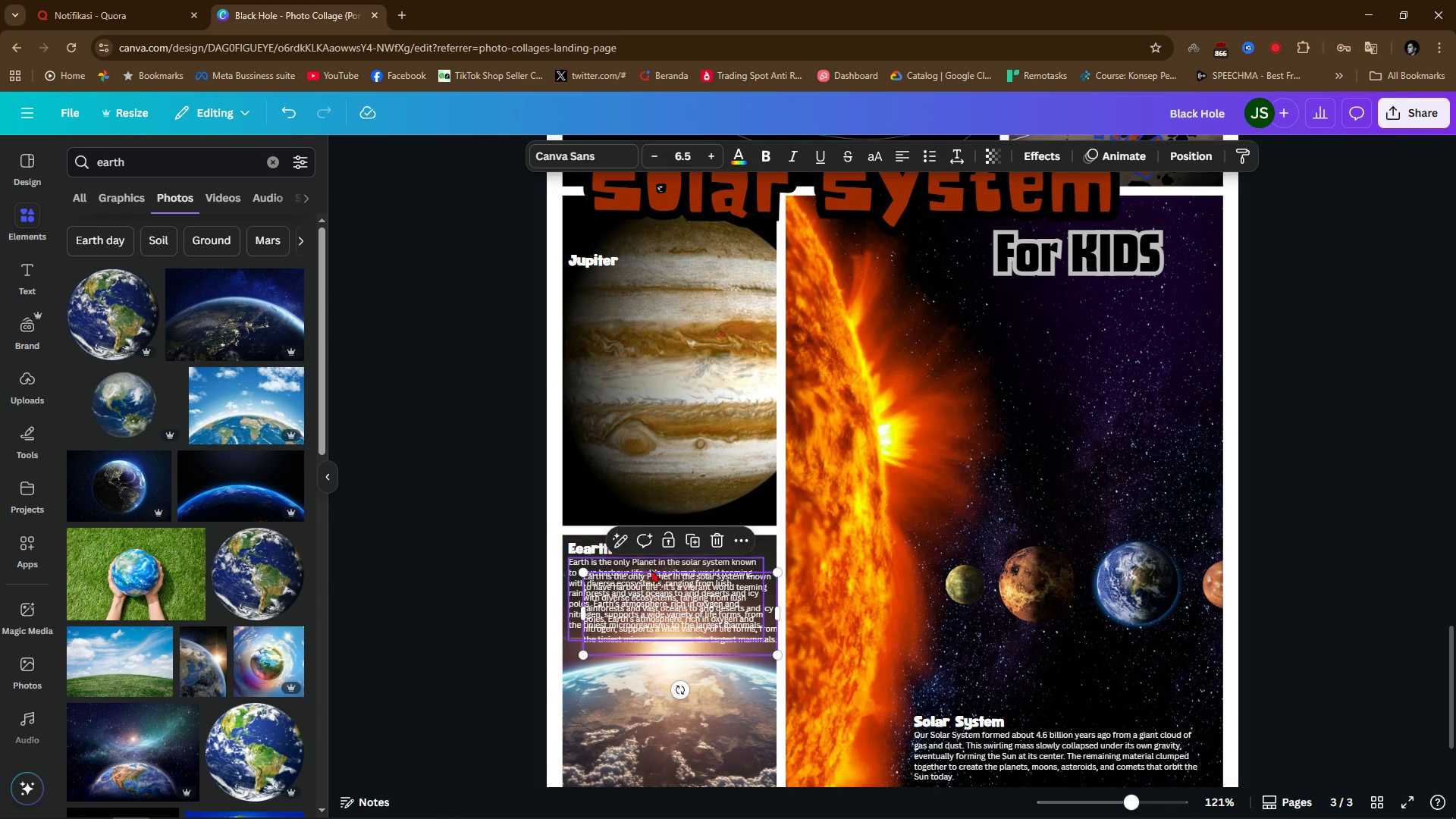 
key(Control+V)
 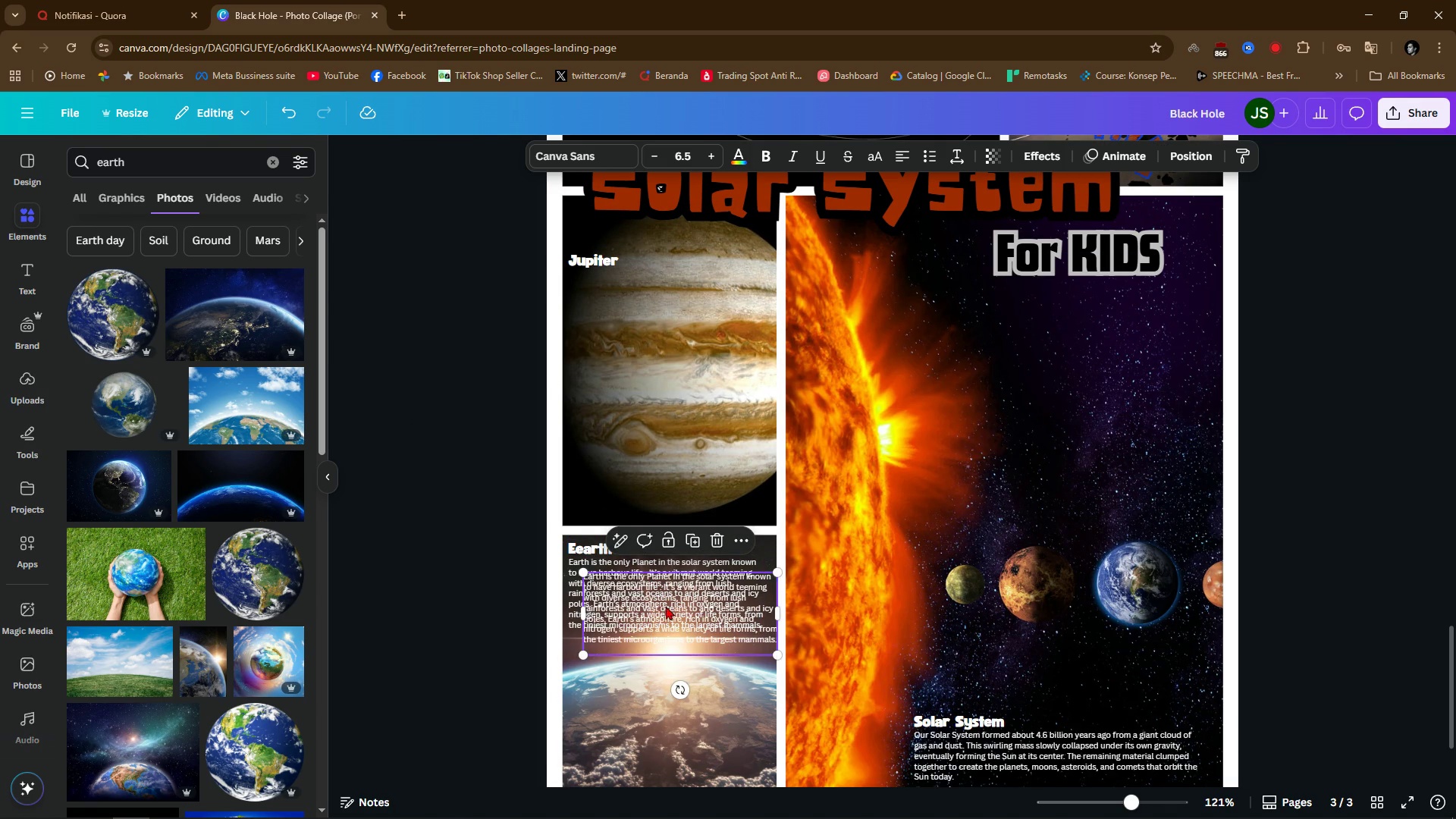 
left_click_drag(start_coordinate=[666, 616], to_coordinate=[655, 315])
 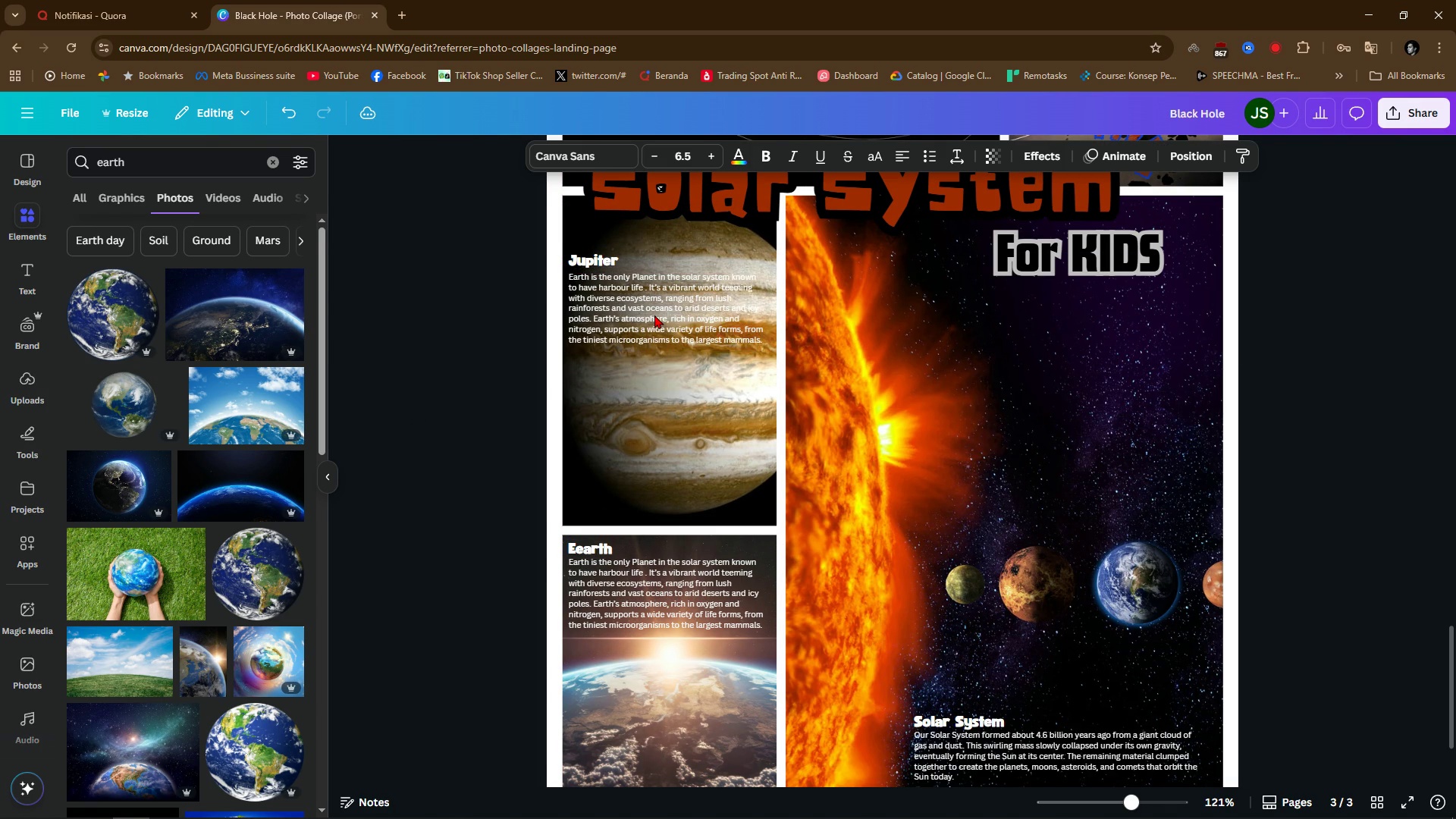 
key(ArrowDown)
 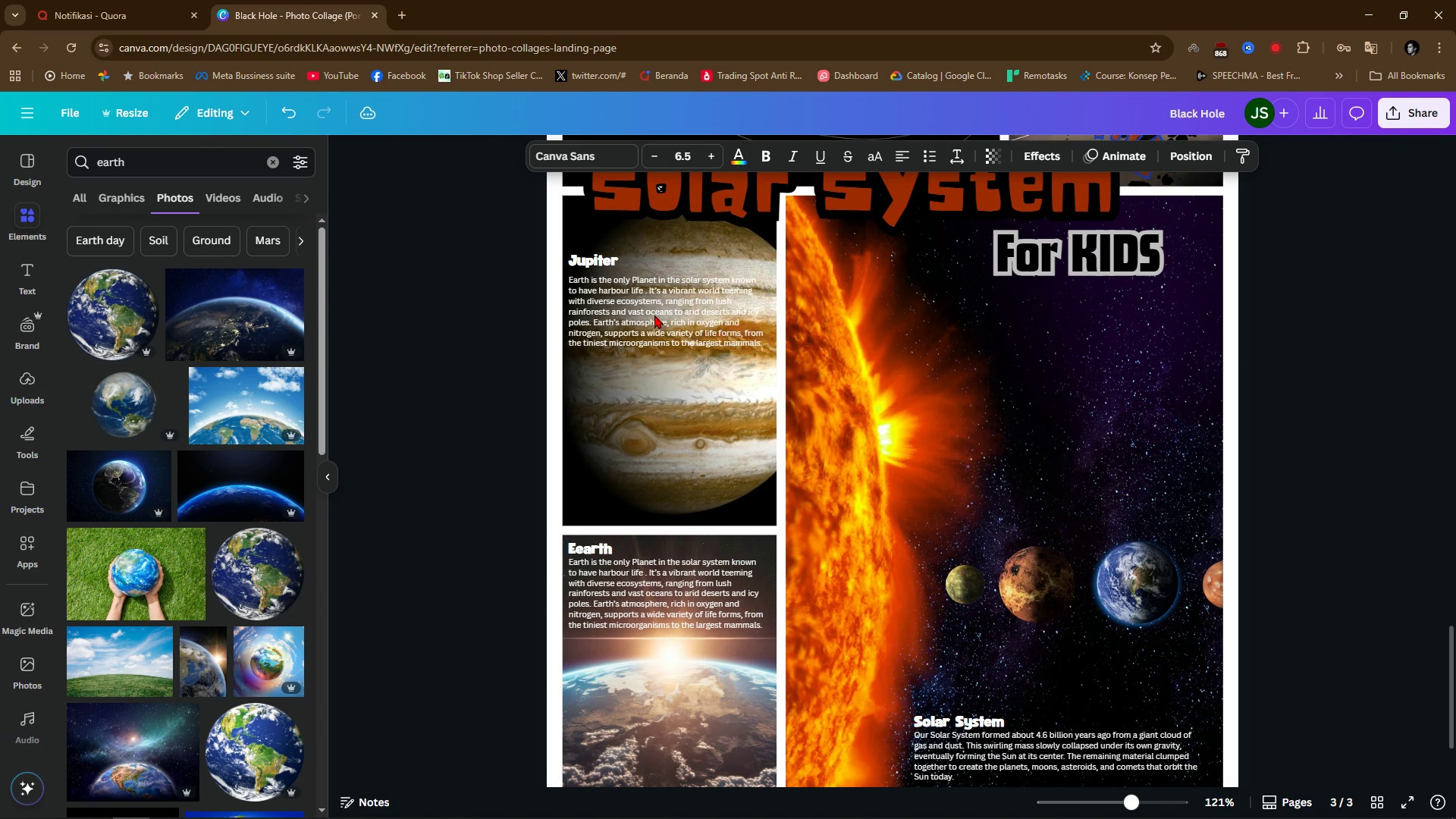 
key(ArrowDown)
 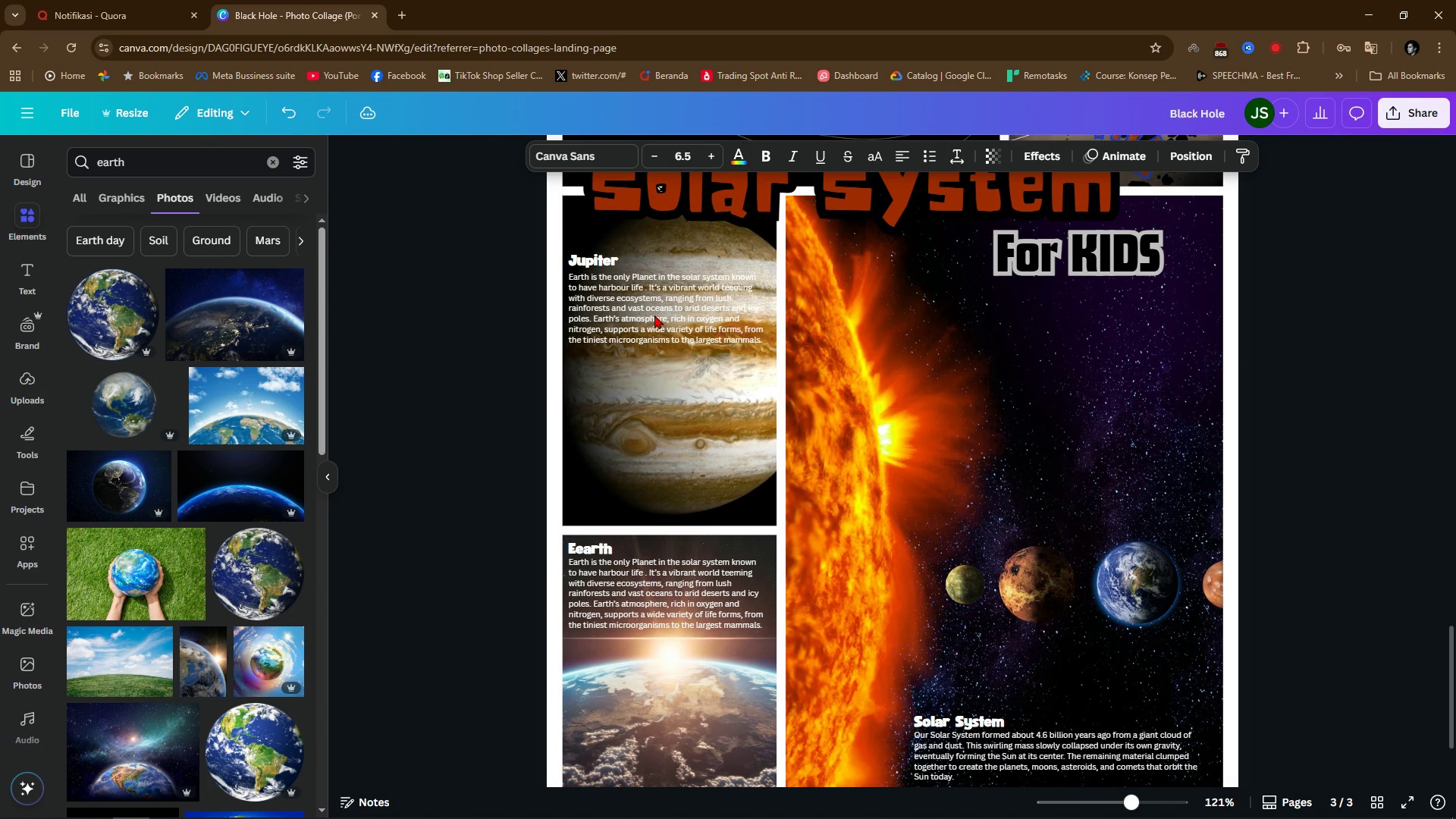 
key(ArrowUp)
 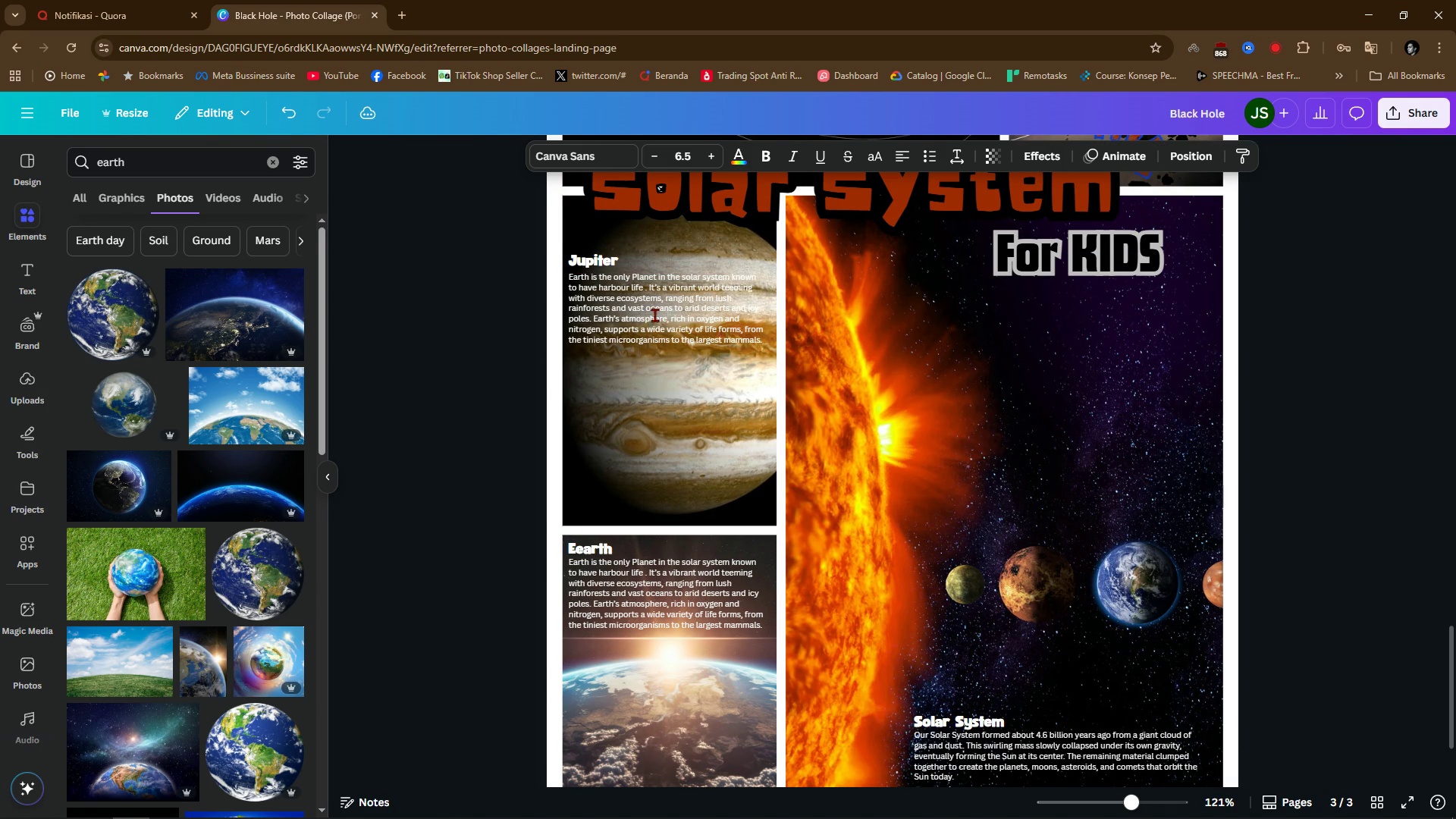 
double_click([654, 315])
 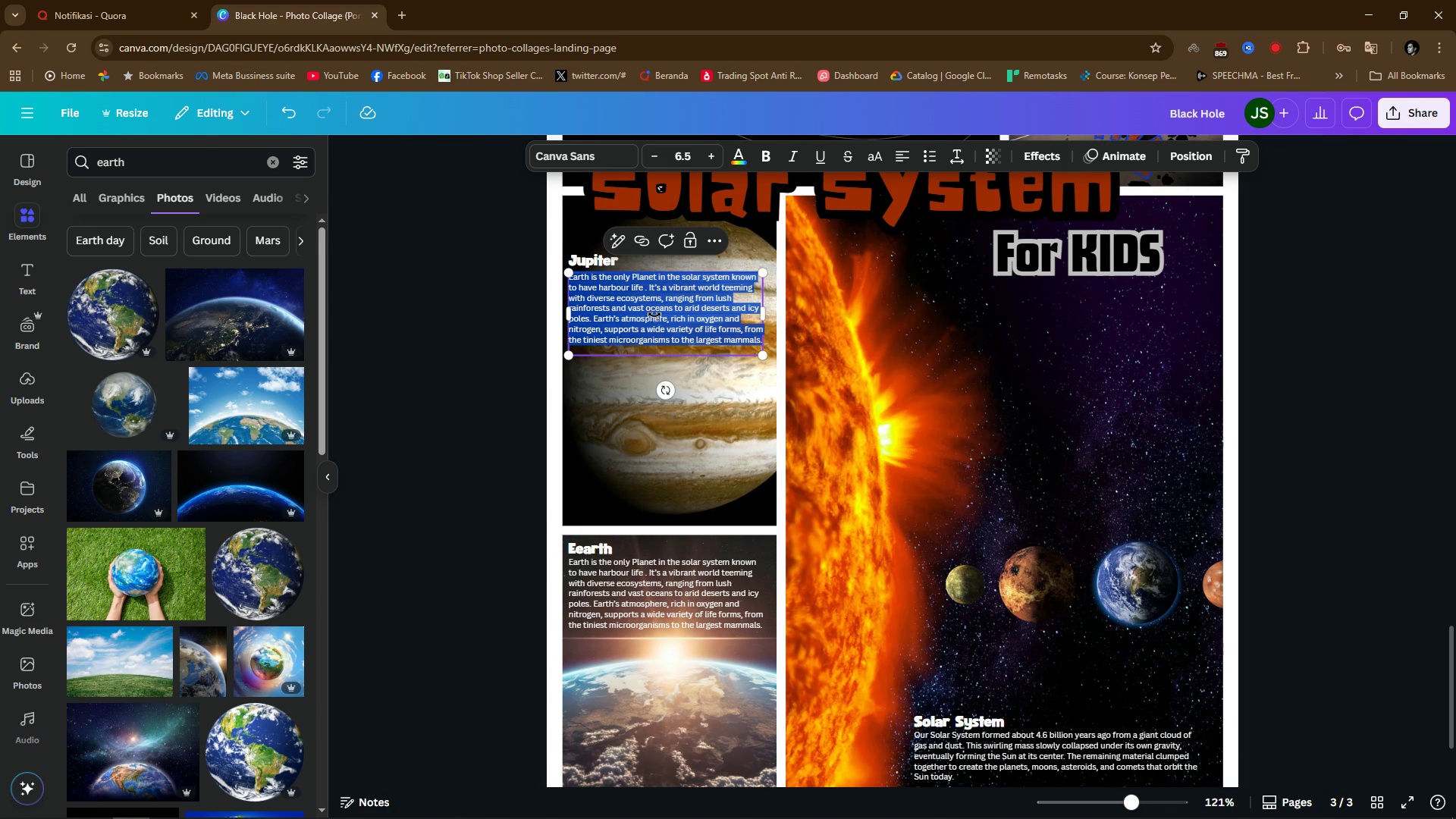 
type(Jupu)
key(Backspace)
type(iter is the largest l)
key(Backspace)
type(planet in our solar system )
 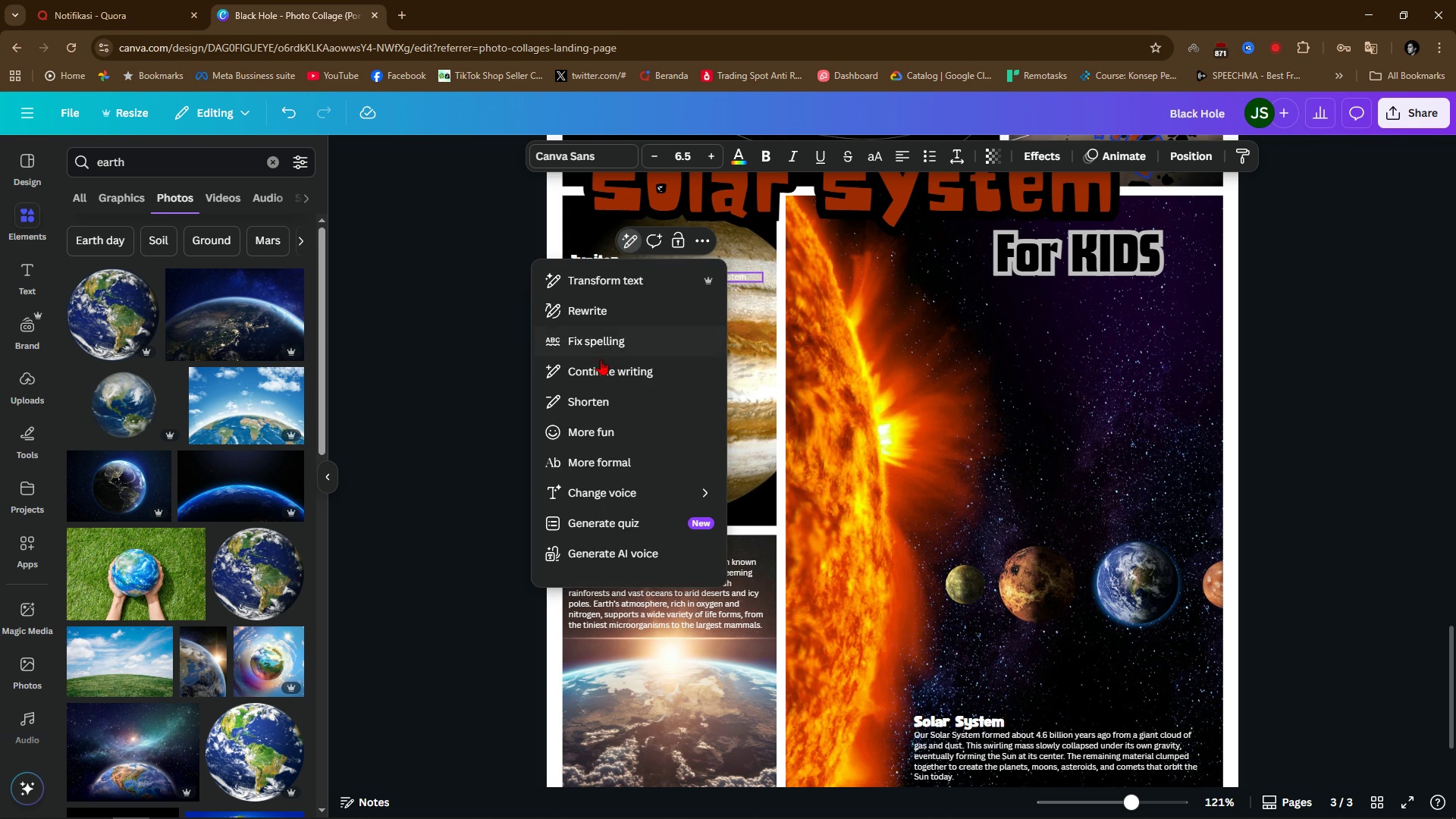 
left_click([610, 373])
 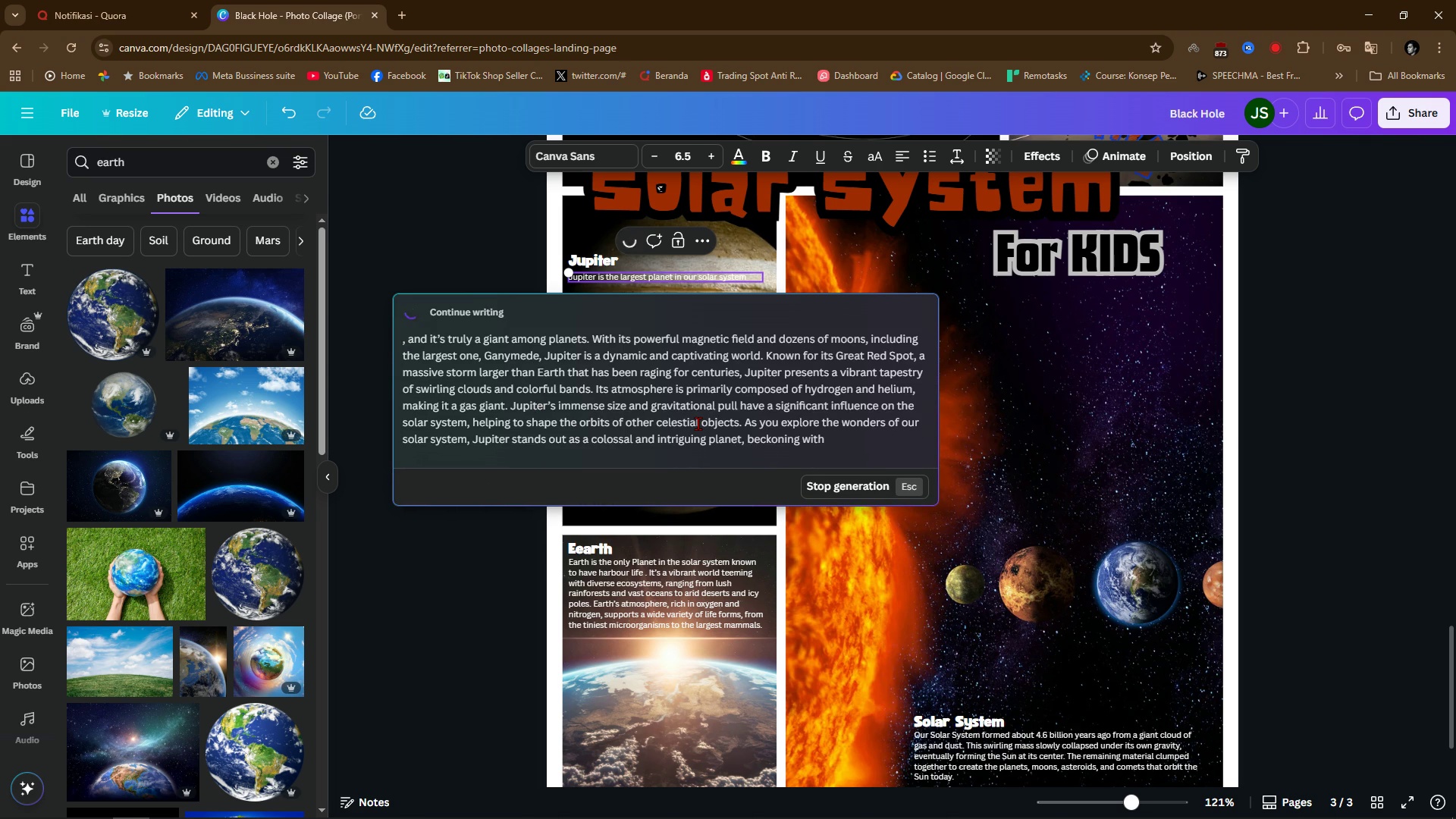 
wait(7.16)
 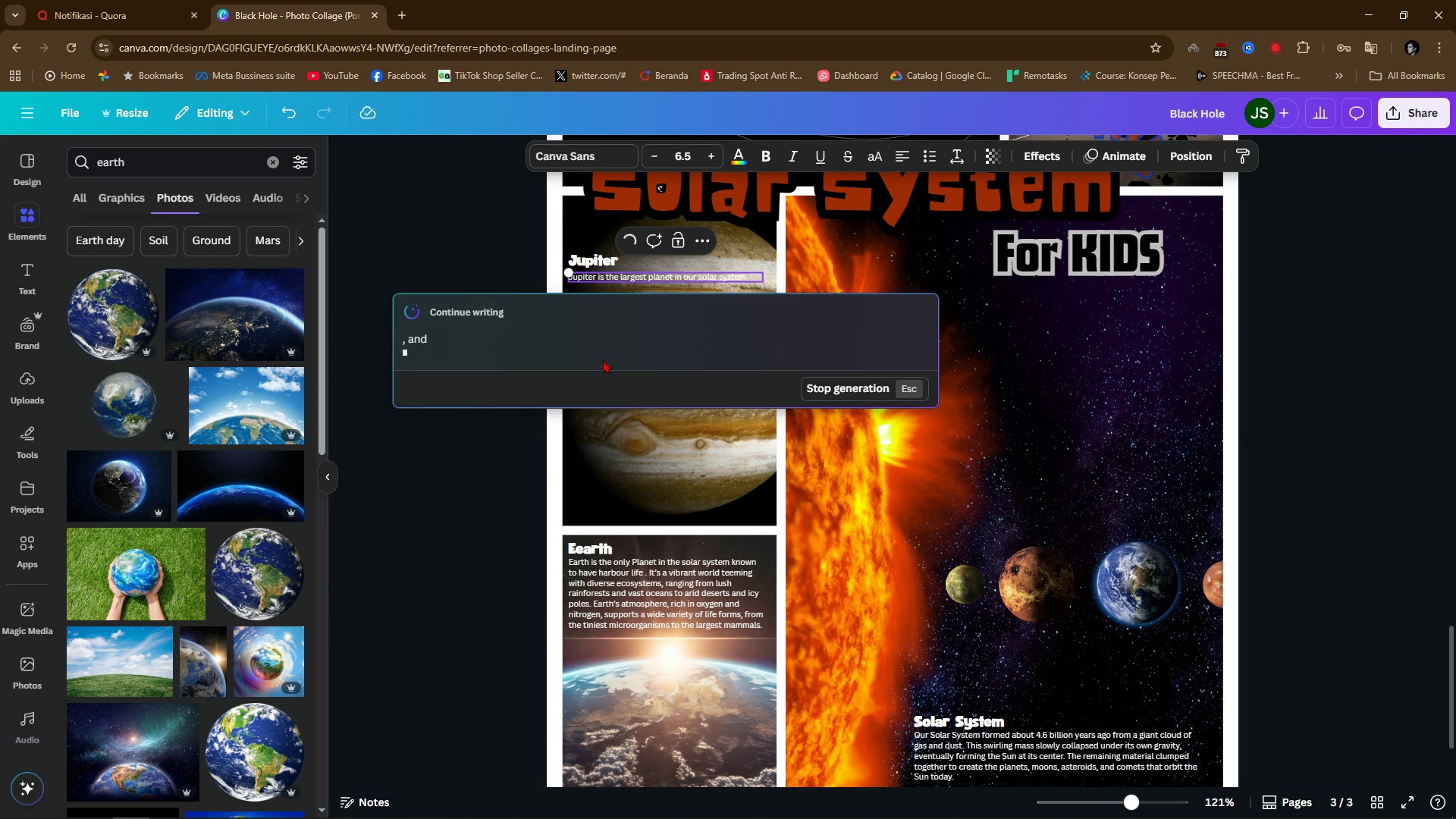 
left_click([861, 517])
 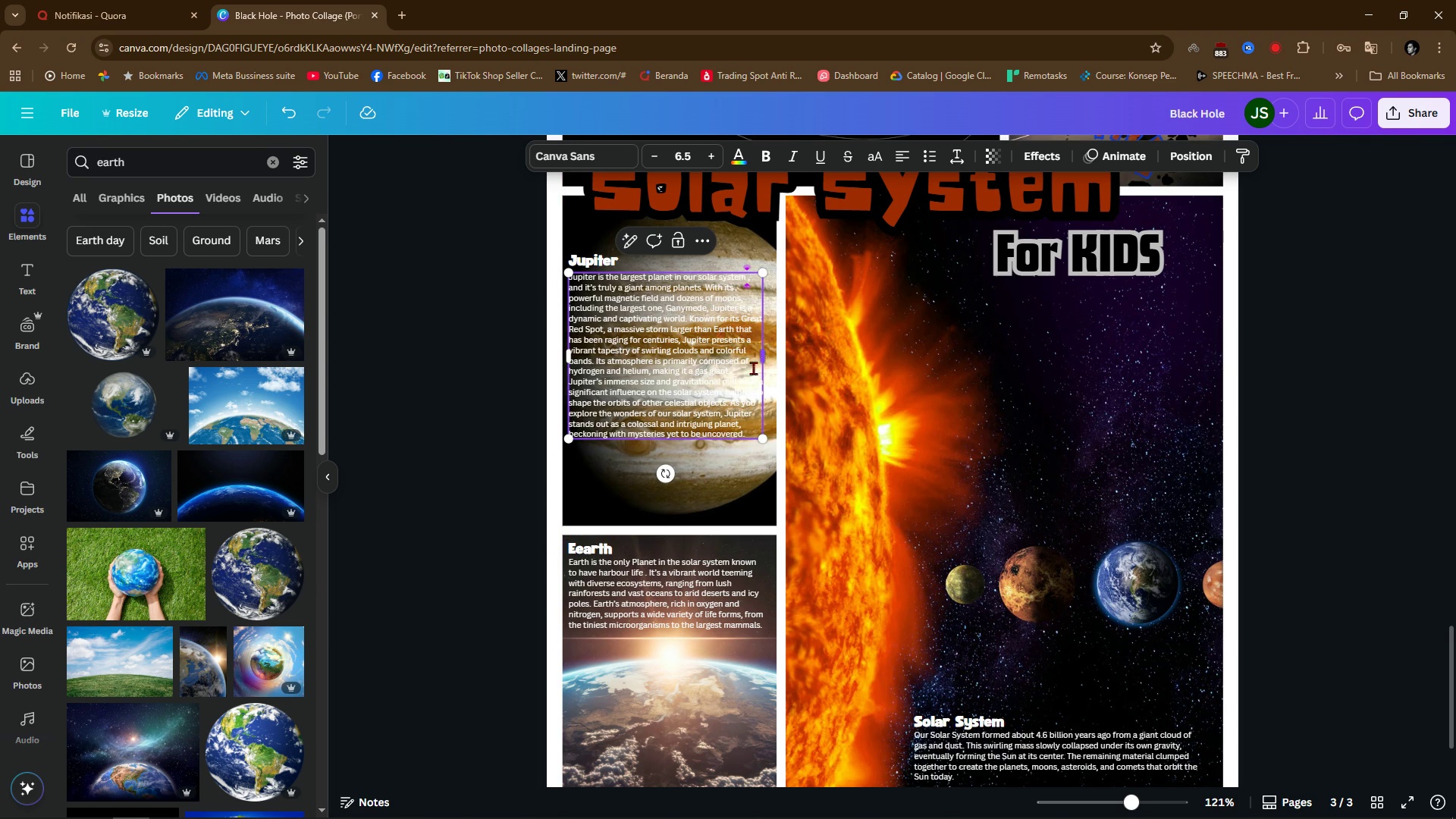 
hold_key(key=ControlLeft, duration=0.75)
scroll: coordinate [666, 388], scroll_direction: up, amount: 2.0
 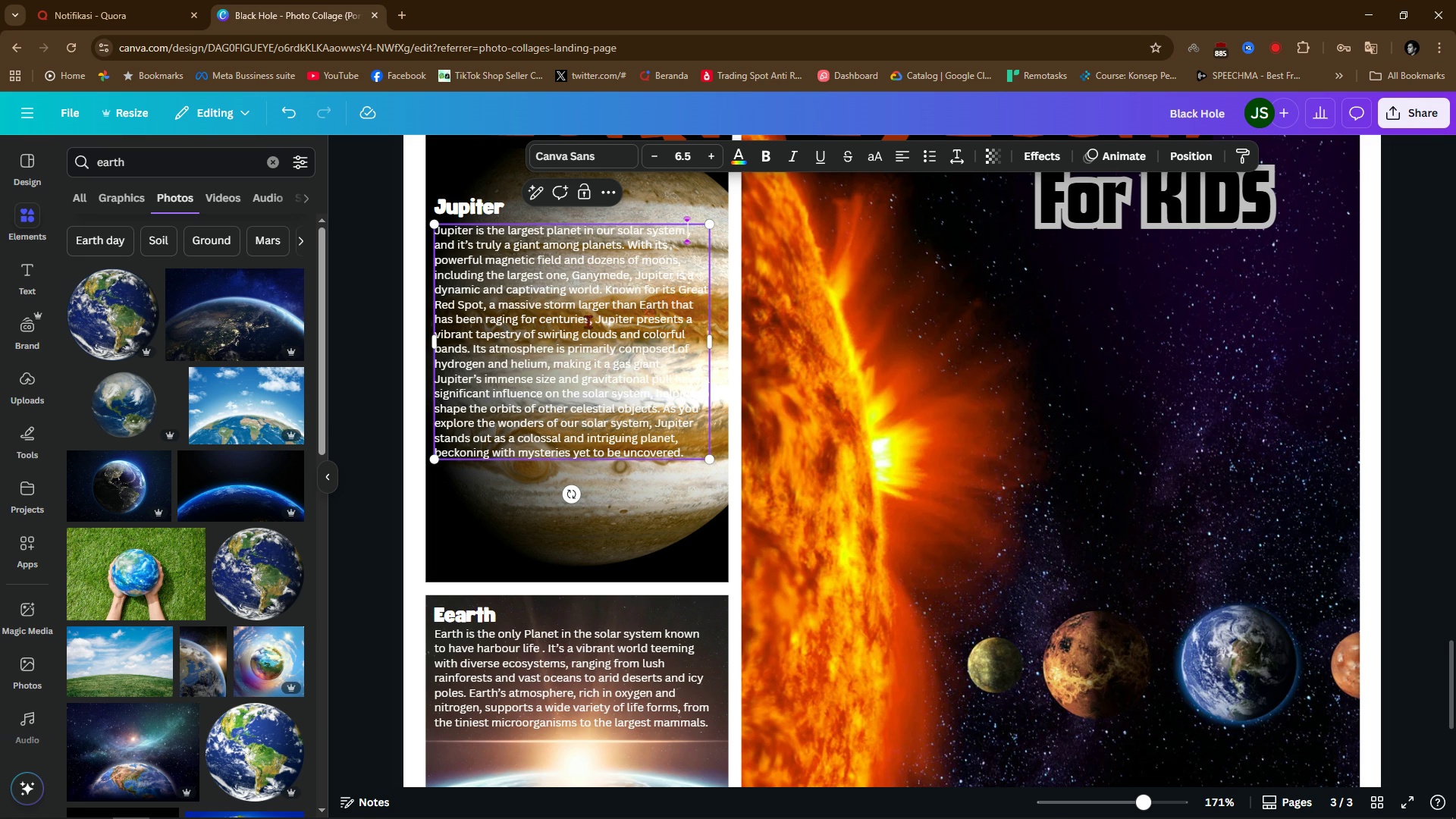 
wait(6.29)
 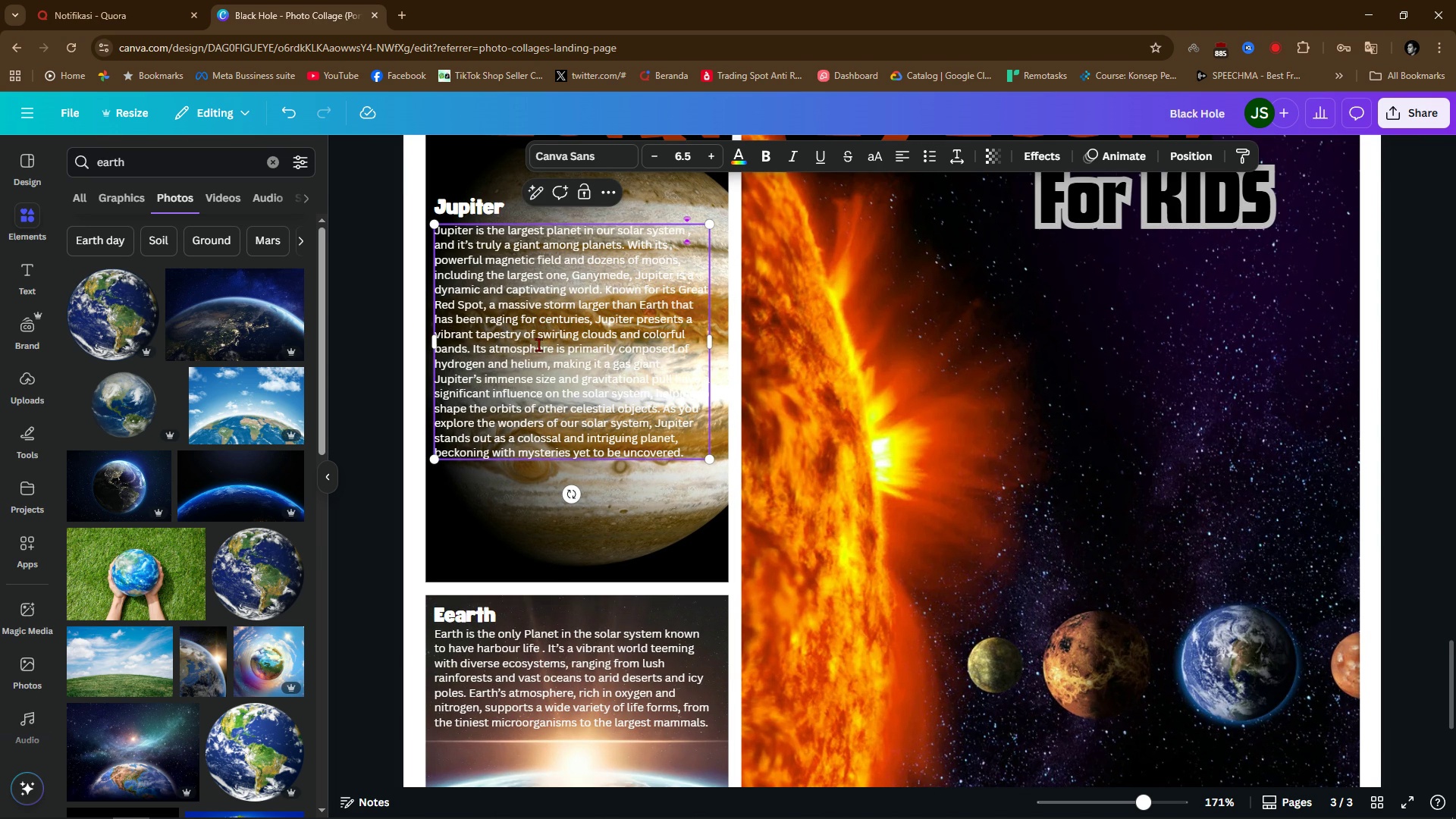 
left_click_drag(start_coordinate=[607, 287], to_coordinate=[697, 487])
 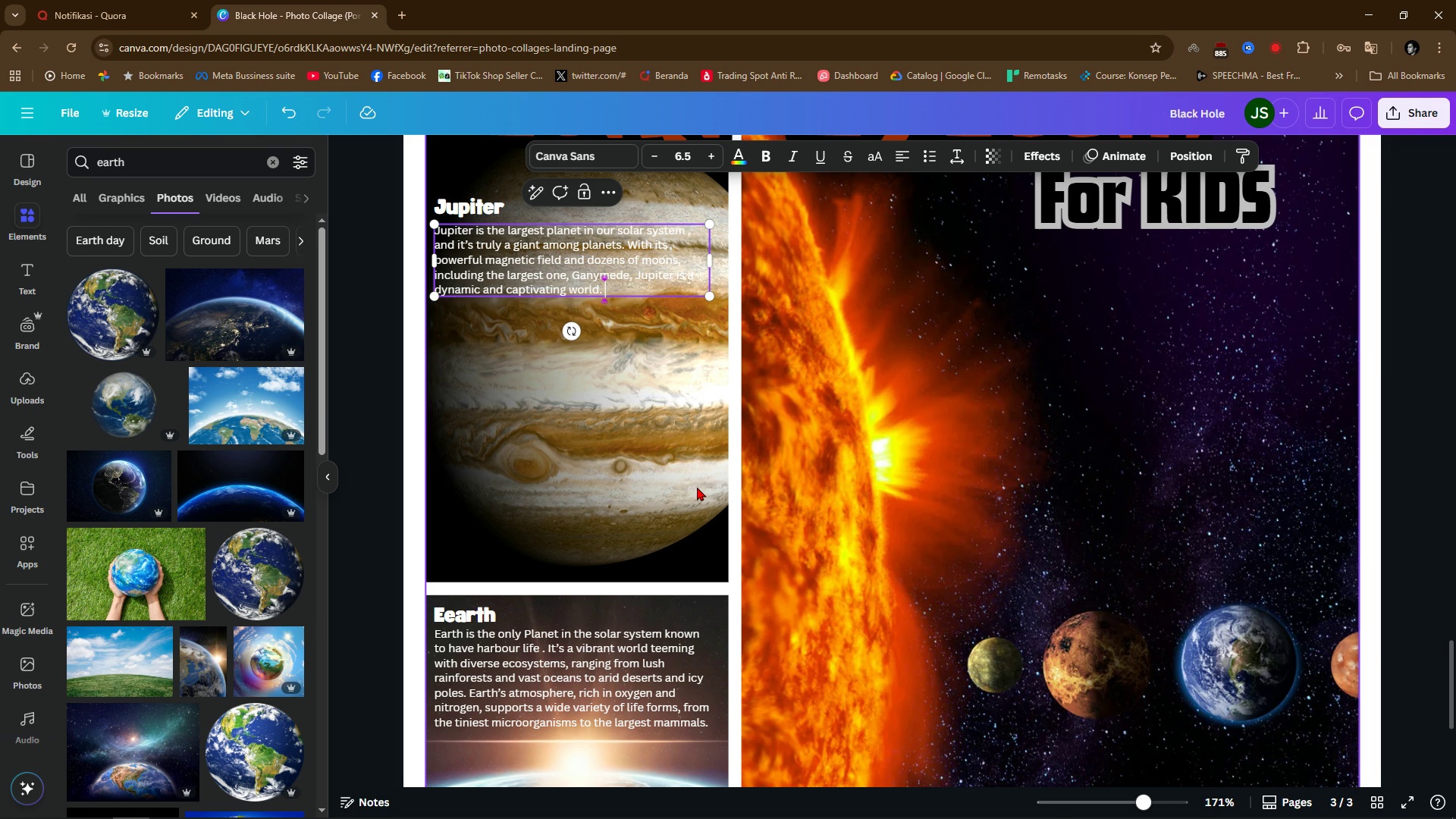 
key(Backspace)
 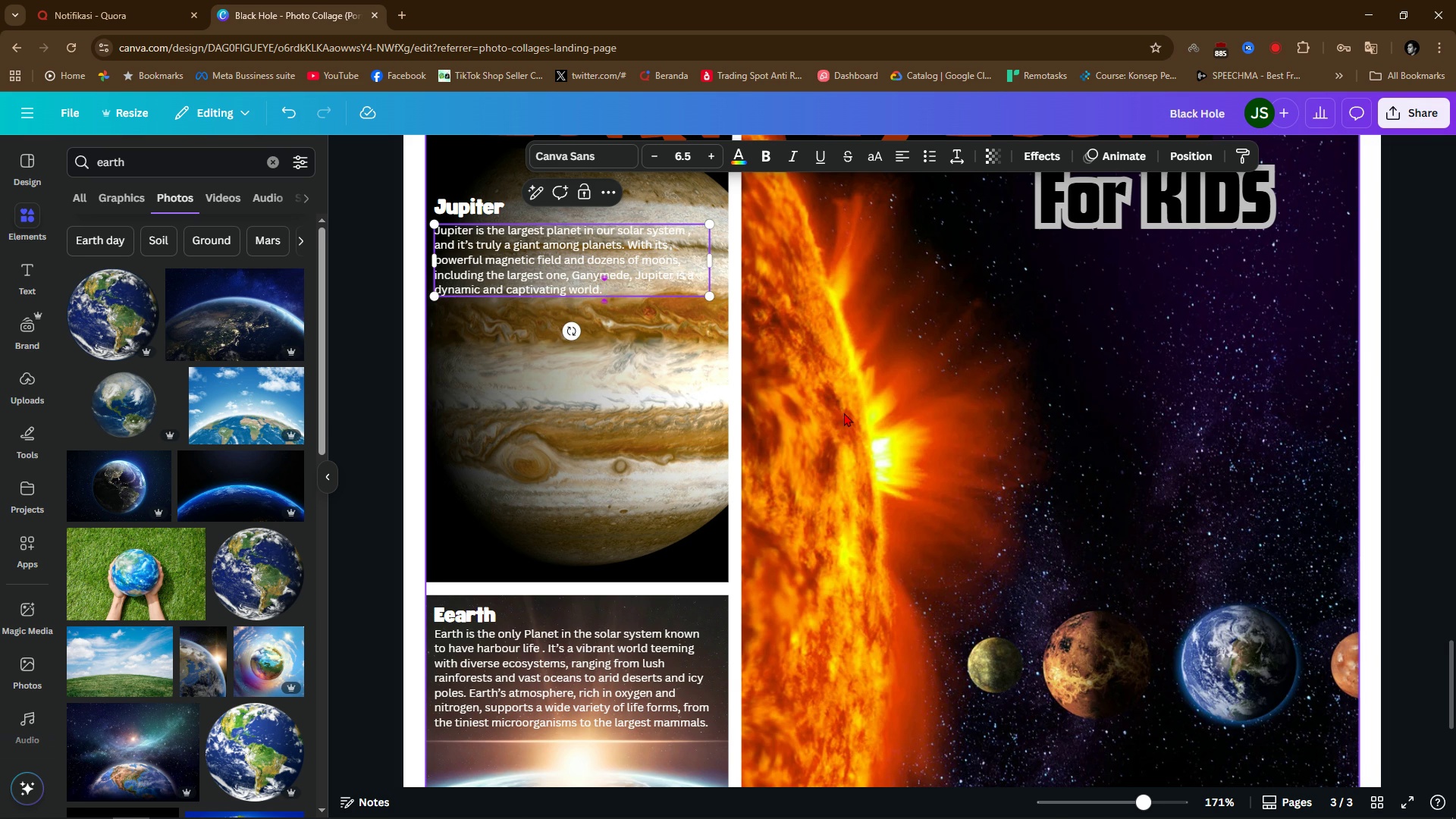 
left_click([844, 413])
 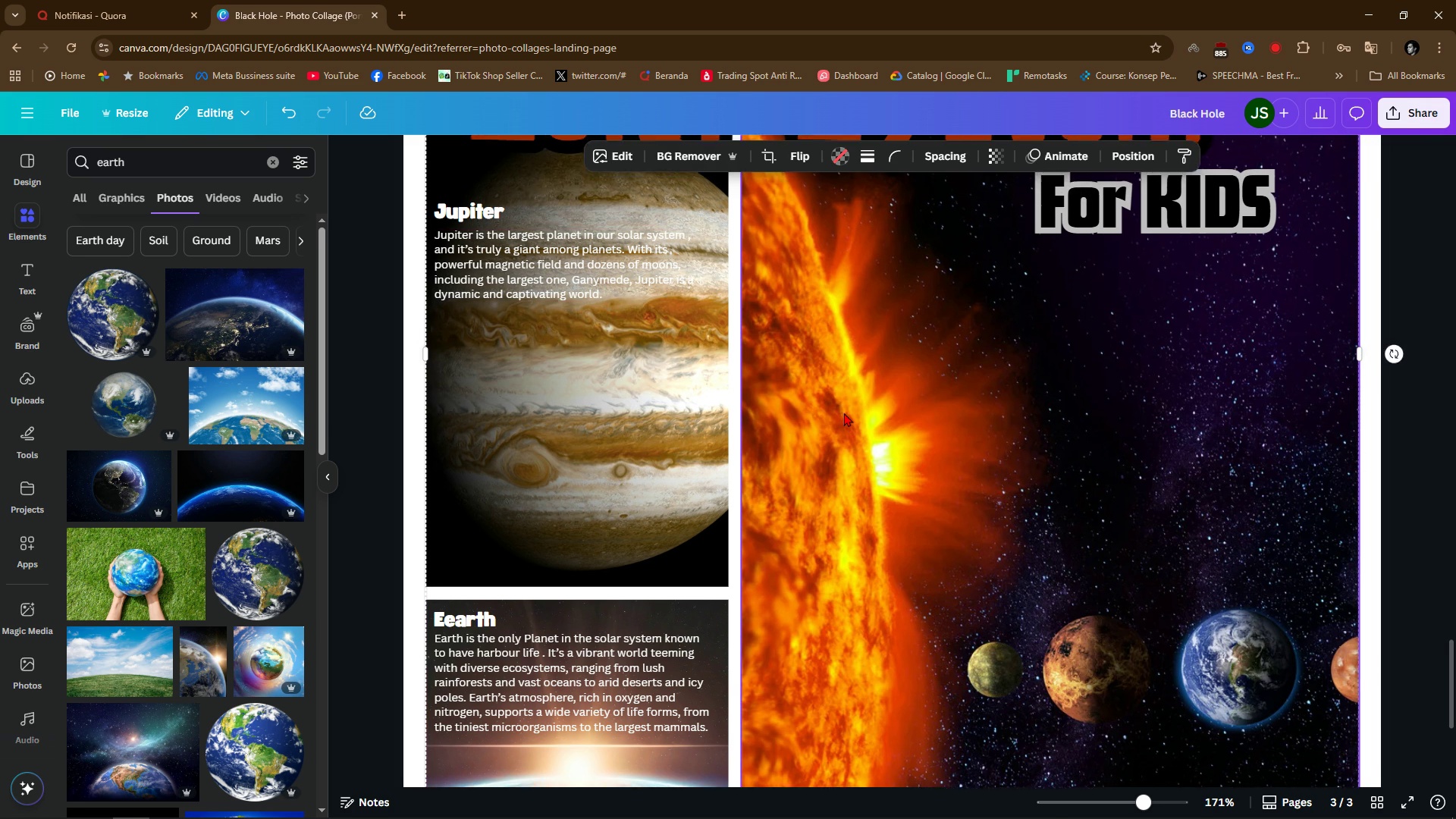 
scroll: coordinate [1235, 427], scroll_direction: up, amount: 1.0
 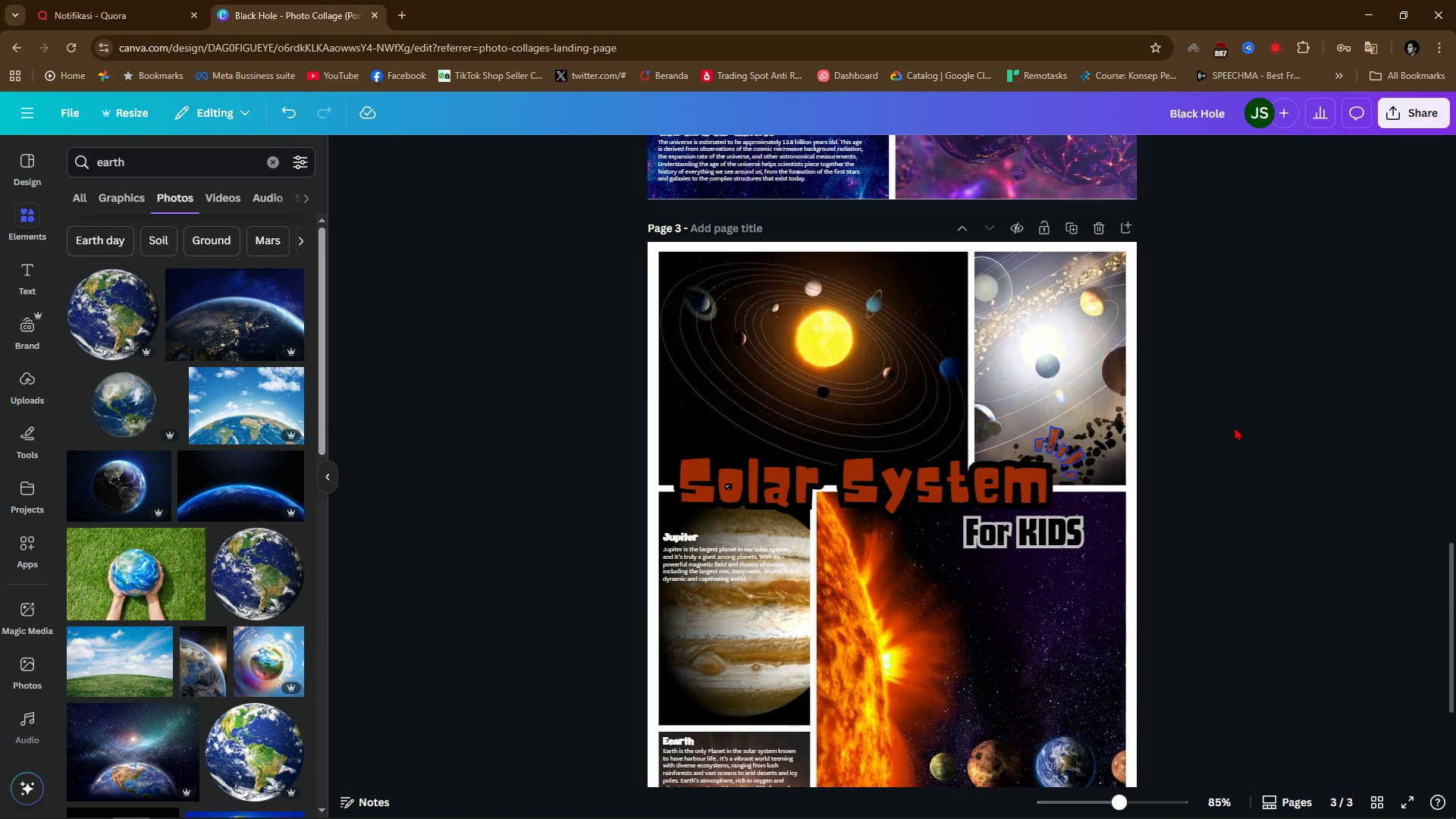 
hold_key(key=ControlLeft, duration=0.58)
 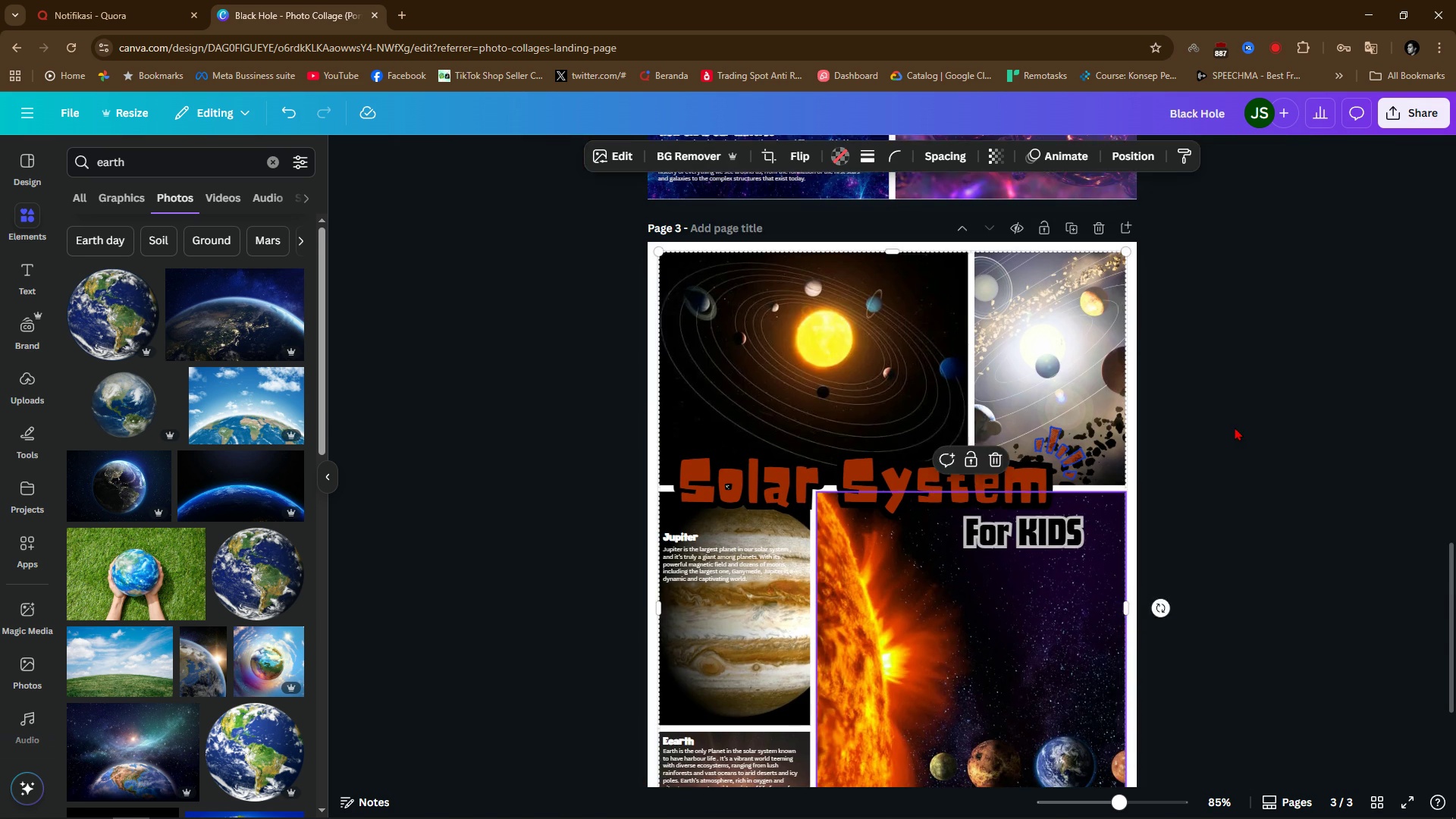 
left_click([1235, 427])
 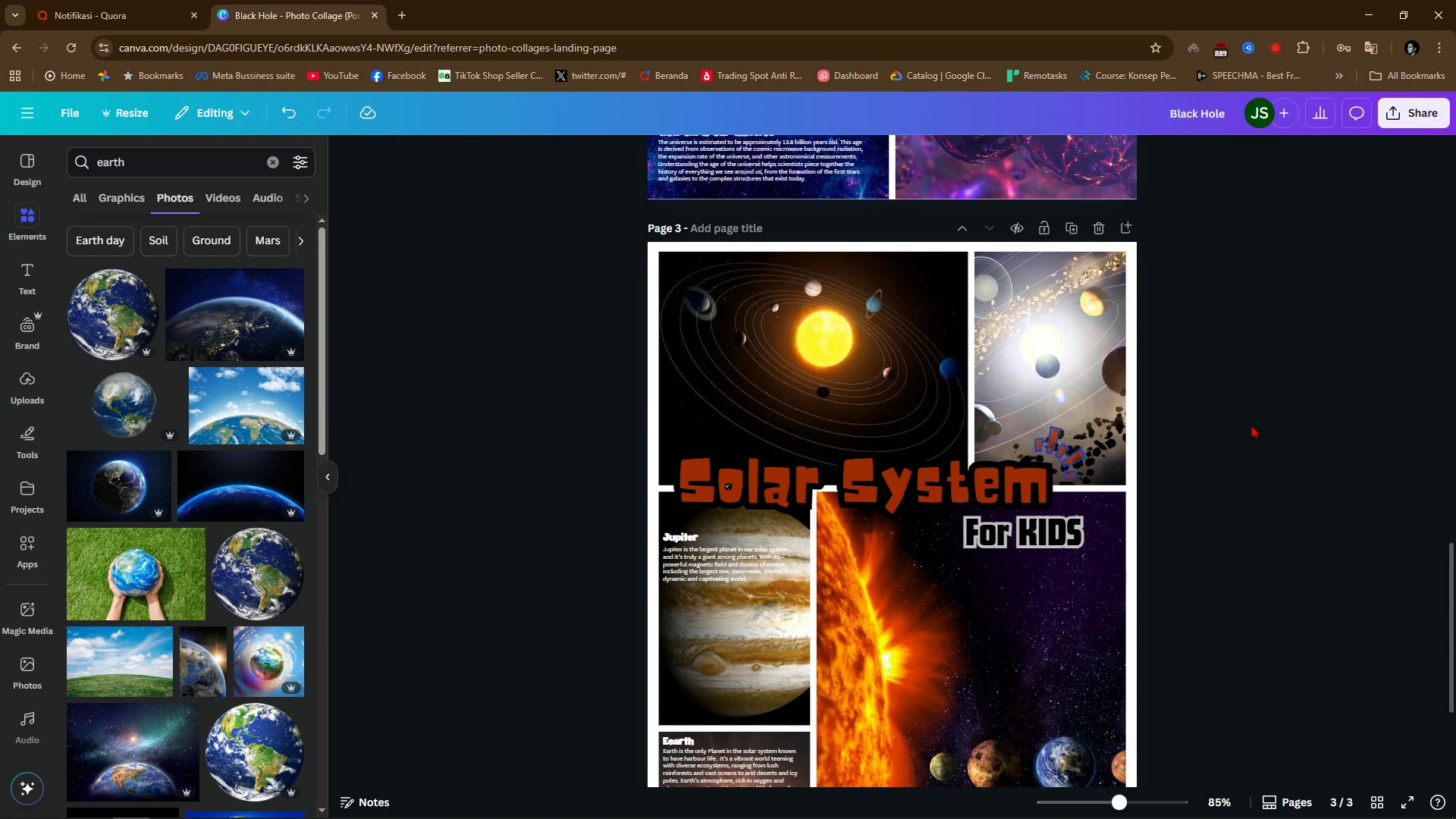 
hold_key(key=ControlLeft, duration=0.67)
scroll: coordinate [1252, 424], scroll_direction: up, amount: 1.0
 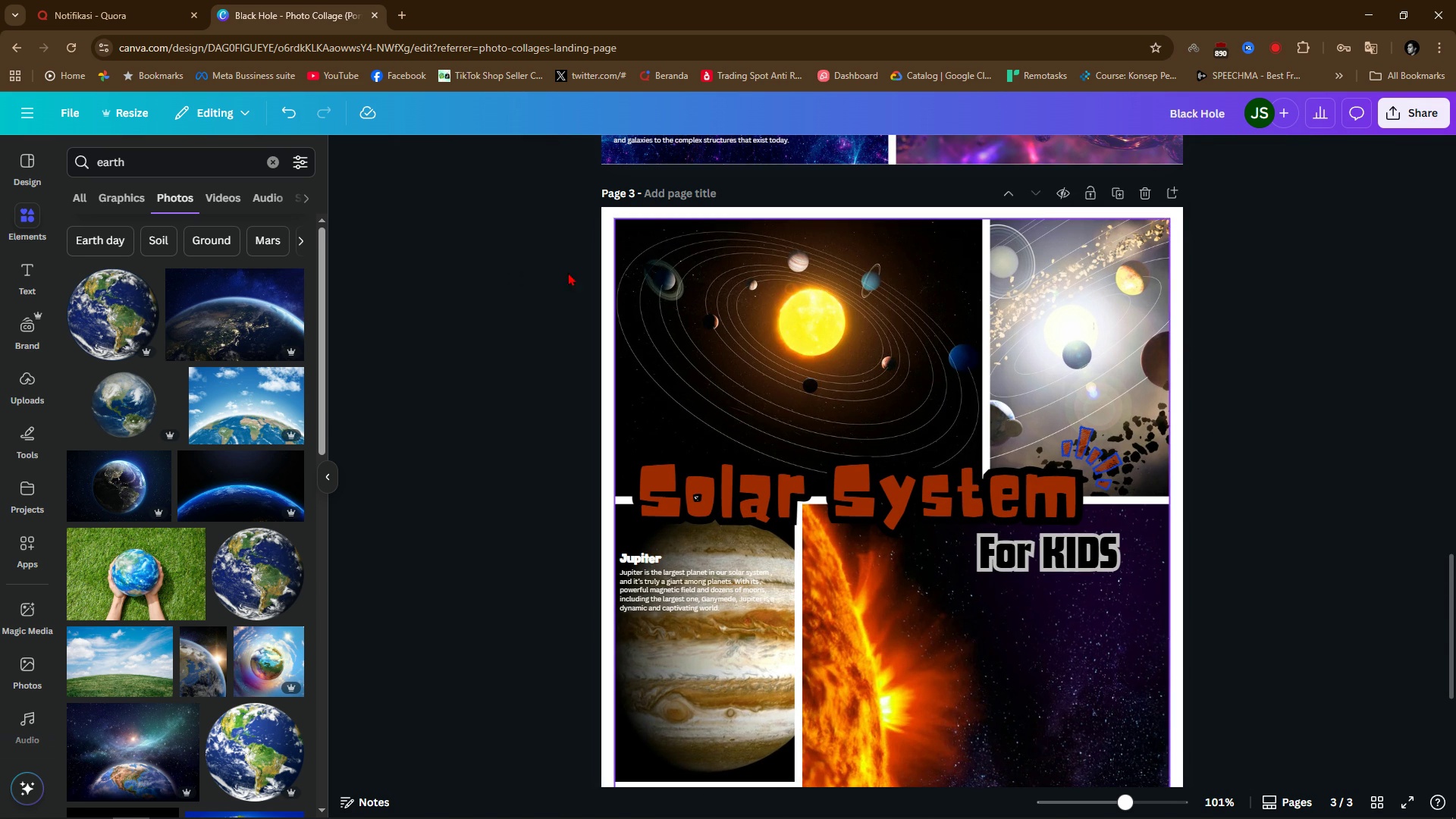 
left_click([480, 272])
 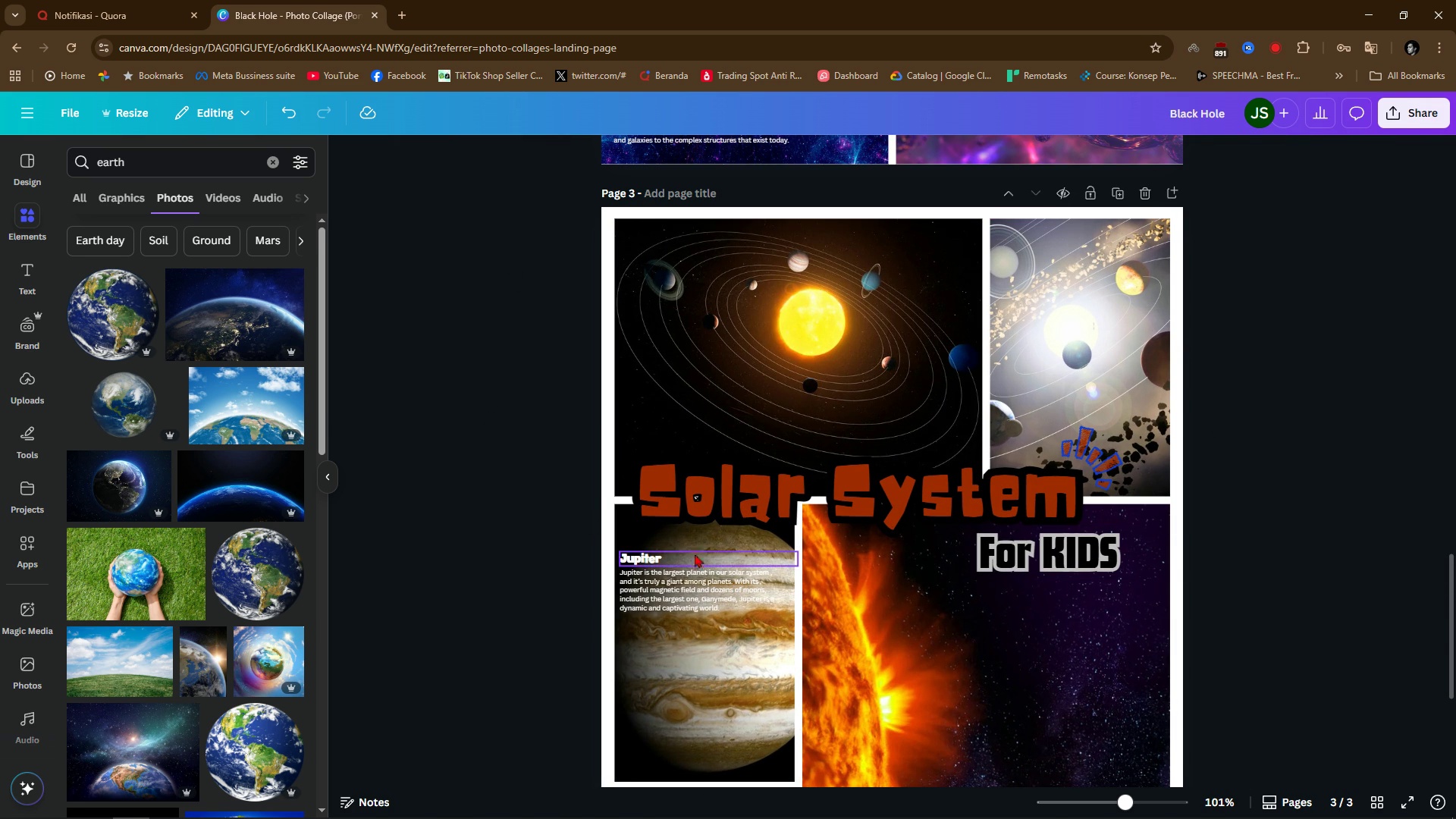 
left_click([667, 560])
 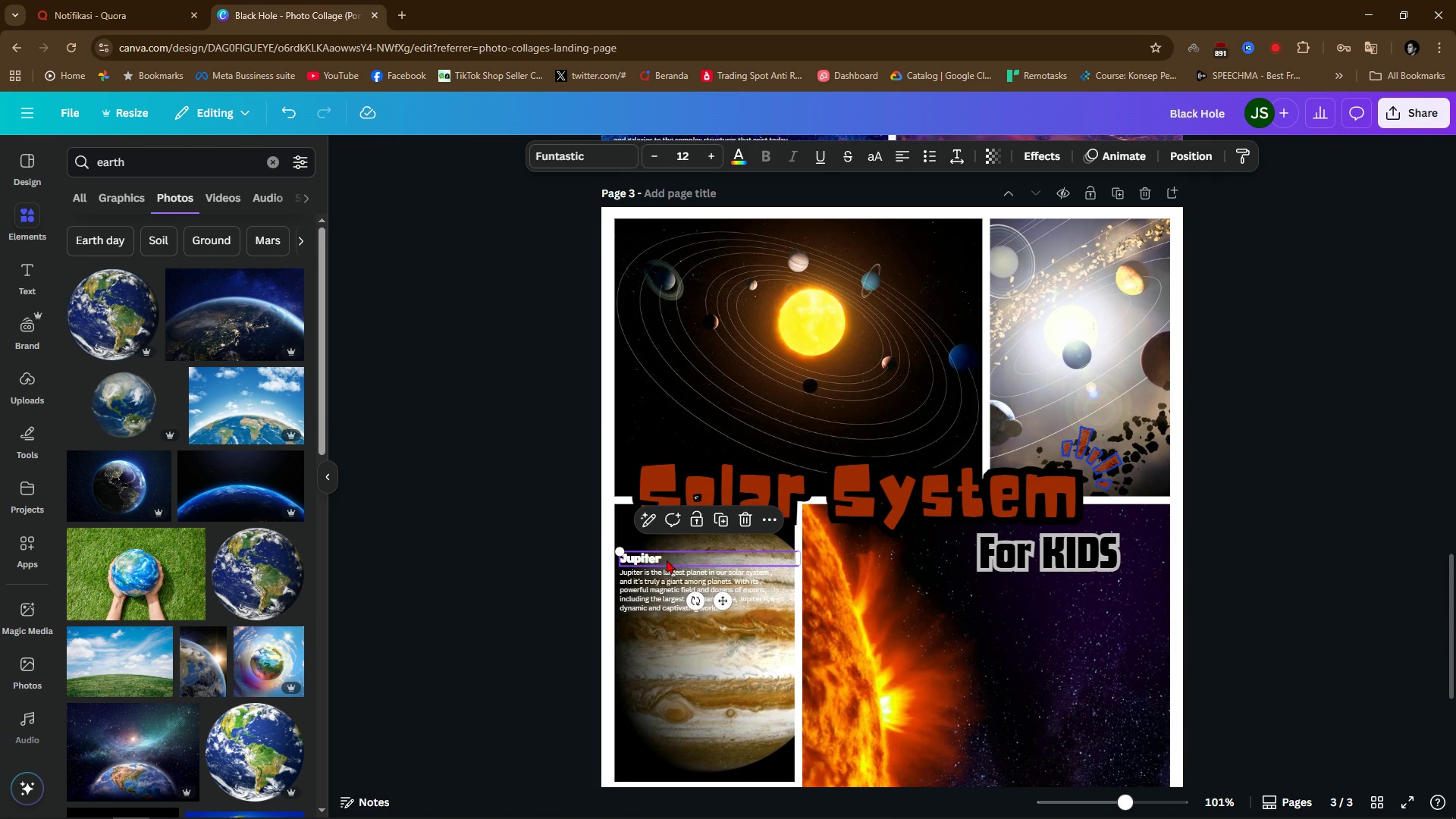 
key(Control+C)
 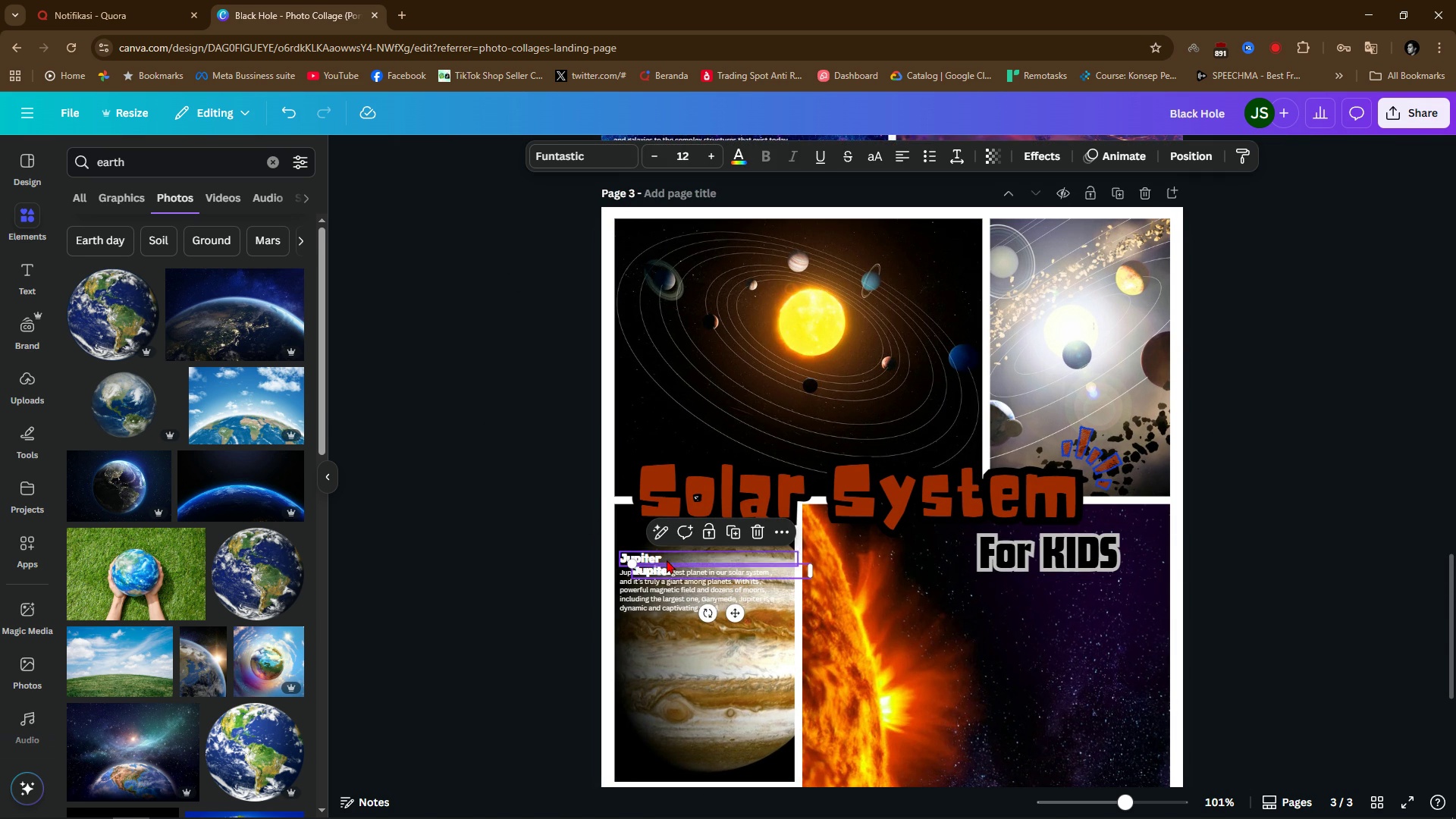 
key(Control+V)
 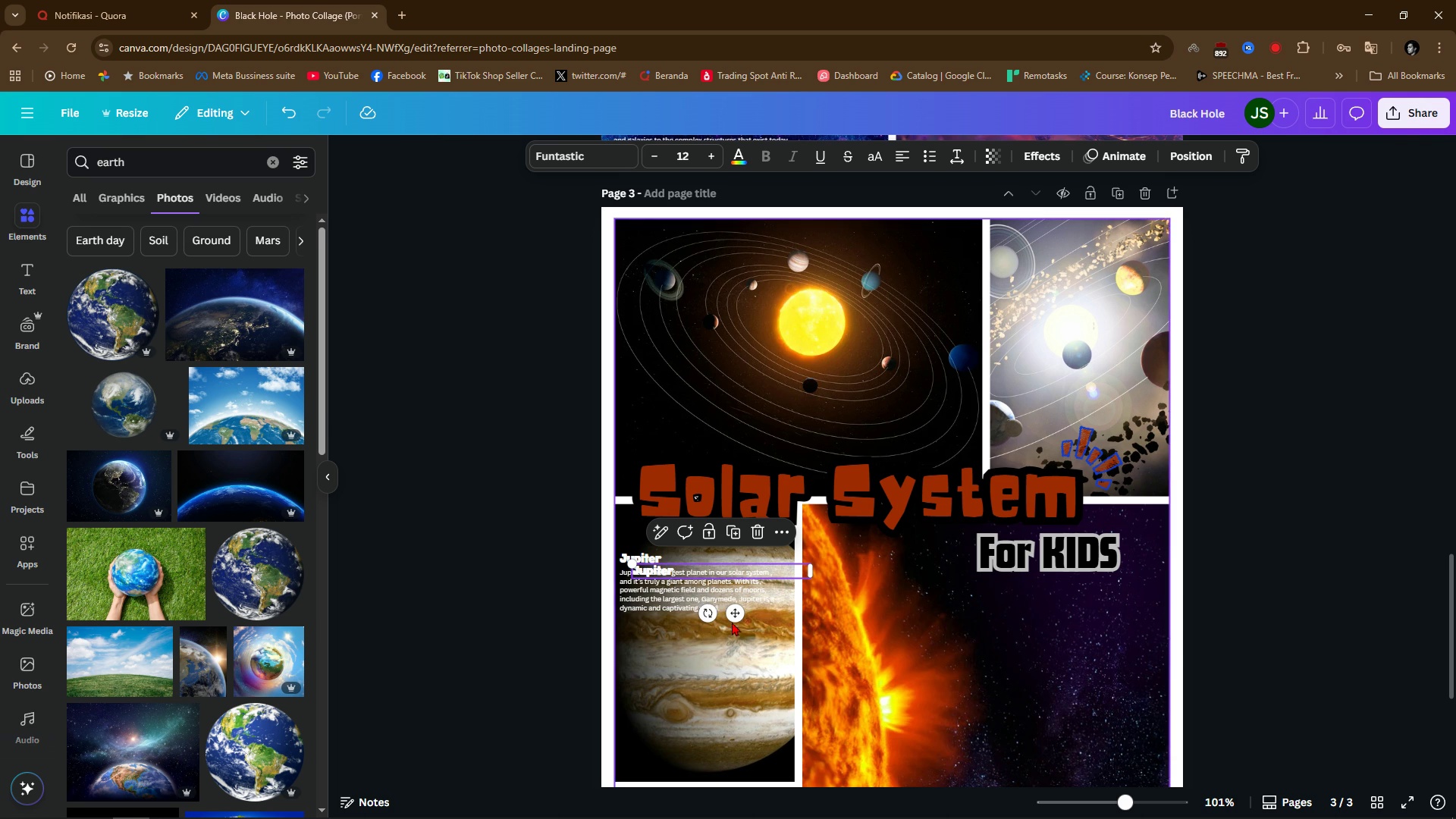 
left_click_drag(start_coordinate=[735, 616], to_coordinate=[727, 275])
 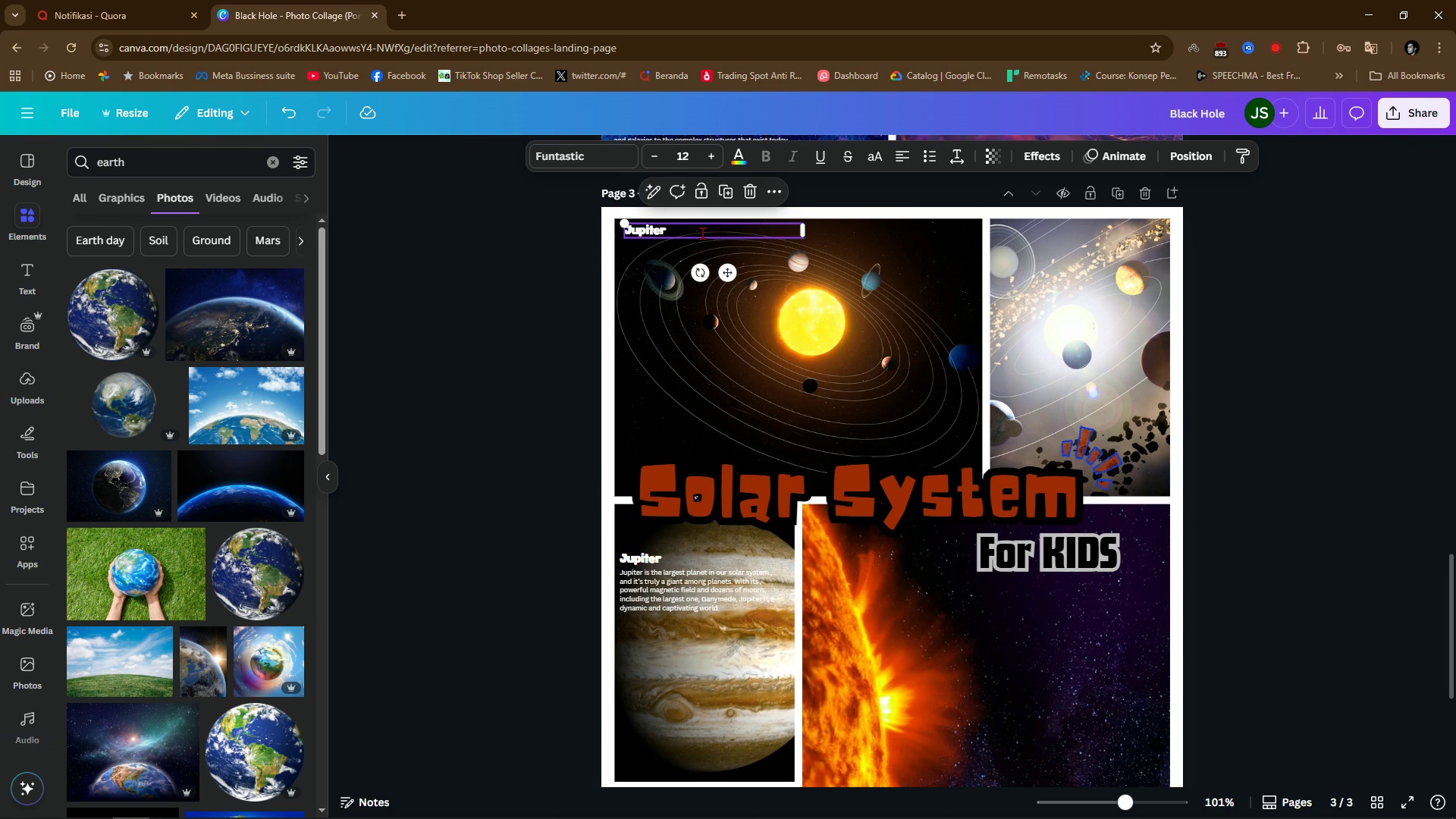 
double_click([702, 233])
 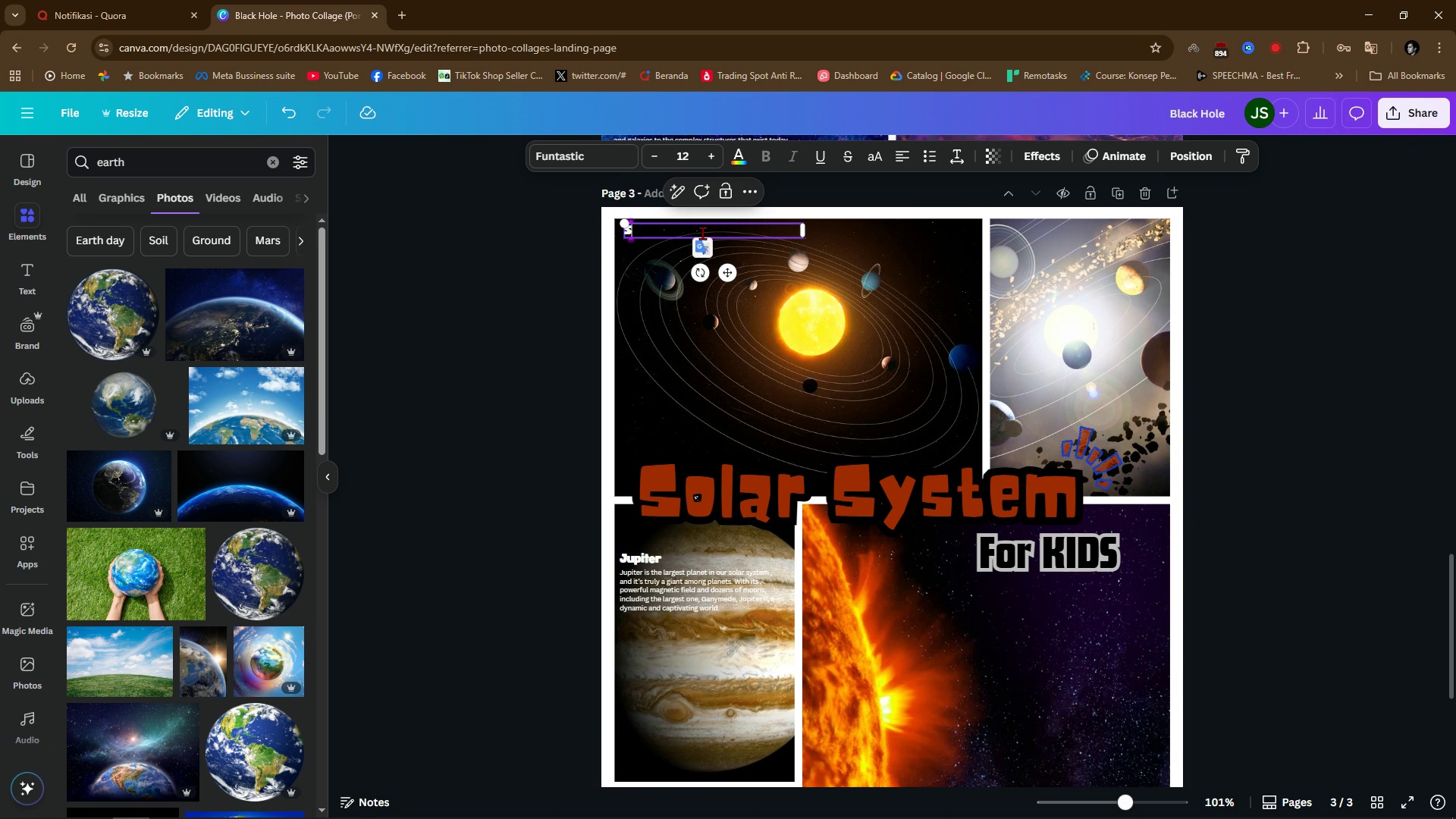 
type(Solar System)
 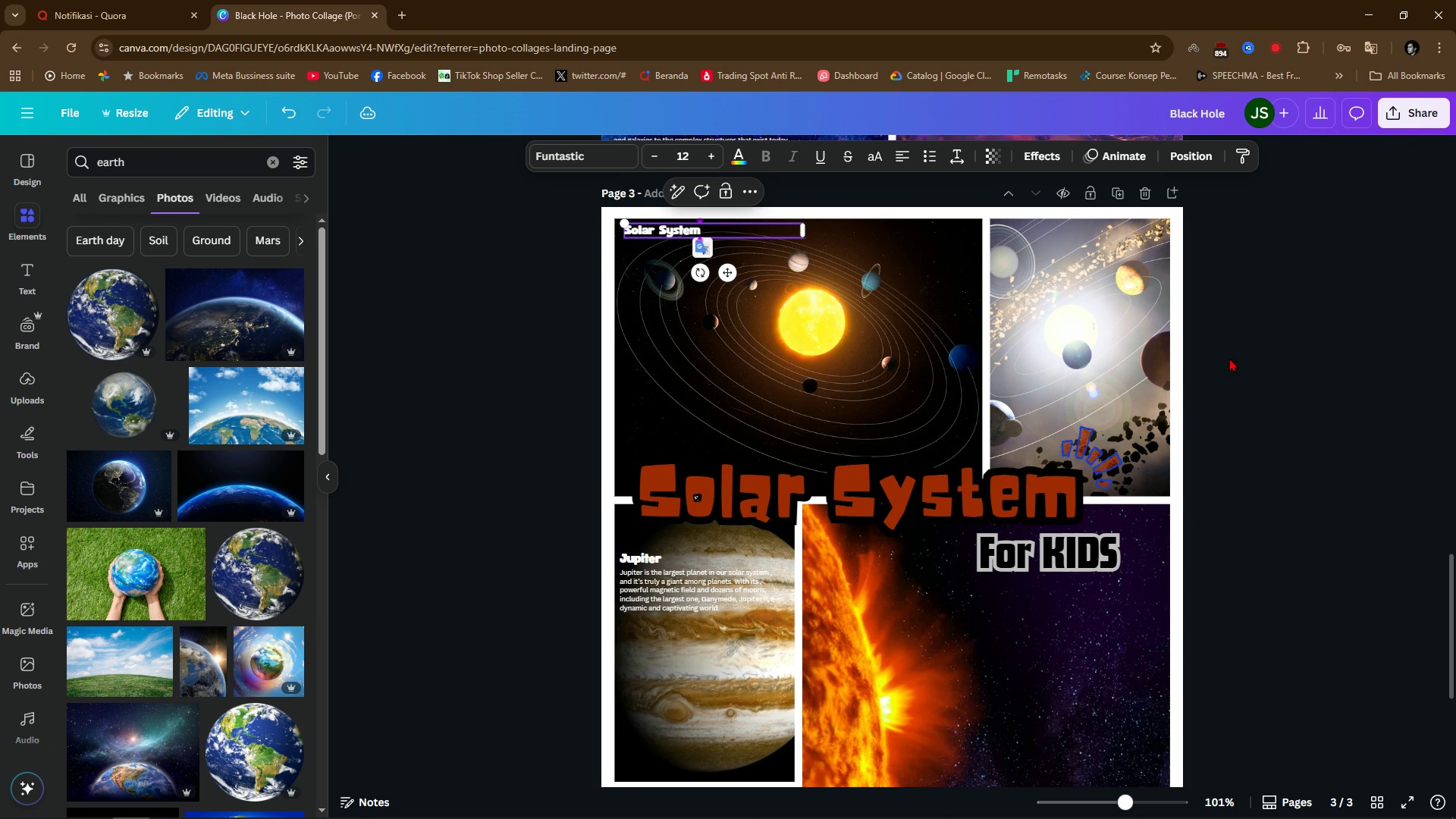 
left_click([1286, 384])
 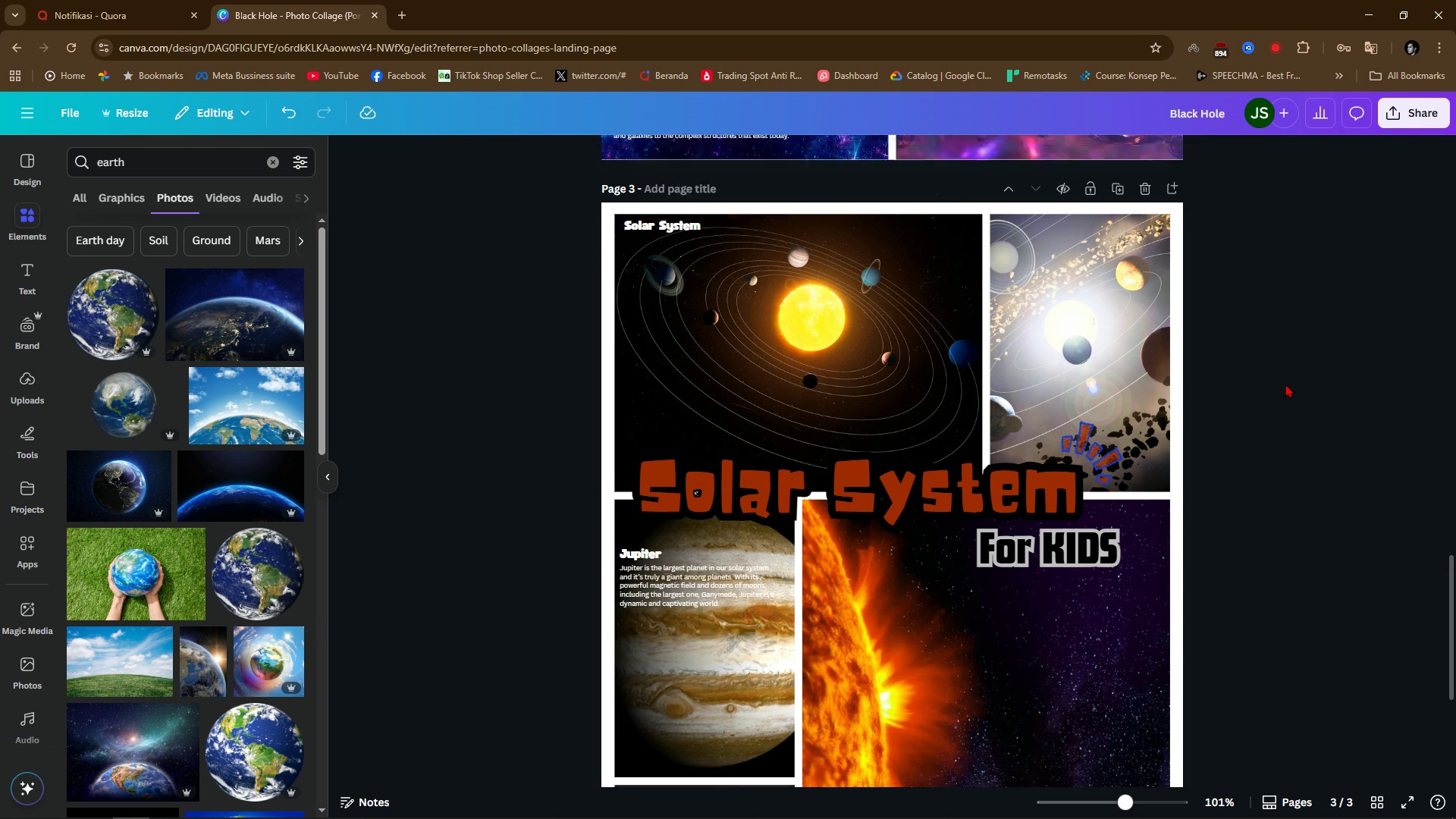 
scroll: coordinate [1285, 384], scroll_direction: down, amount: 3.0
 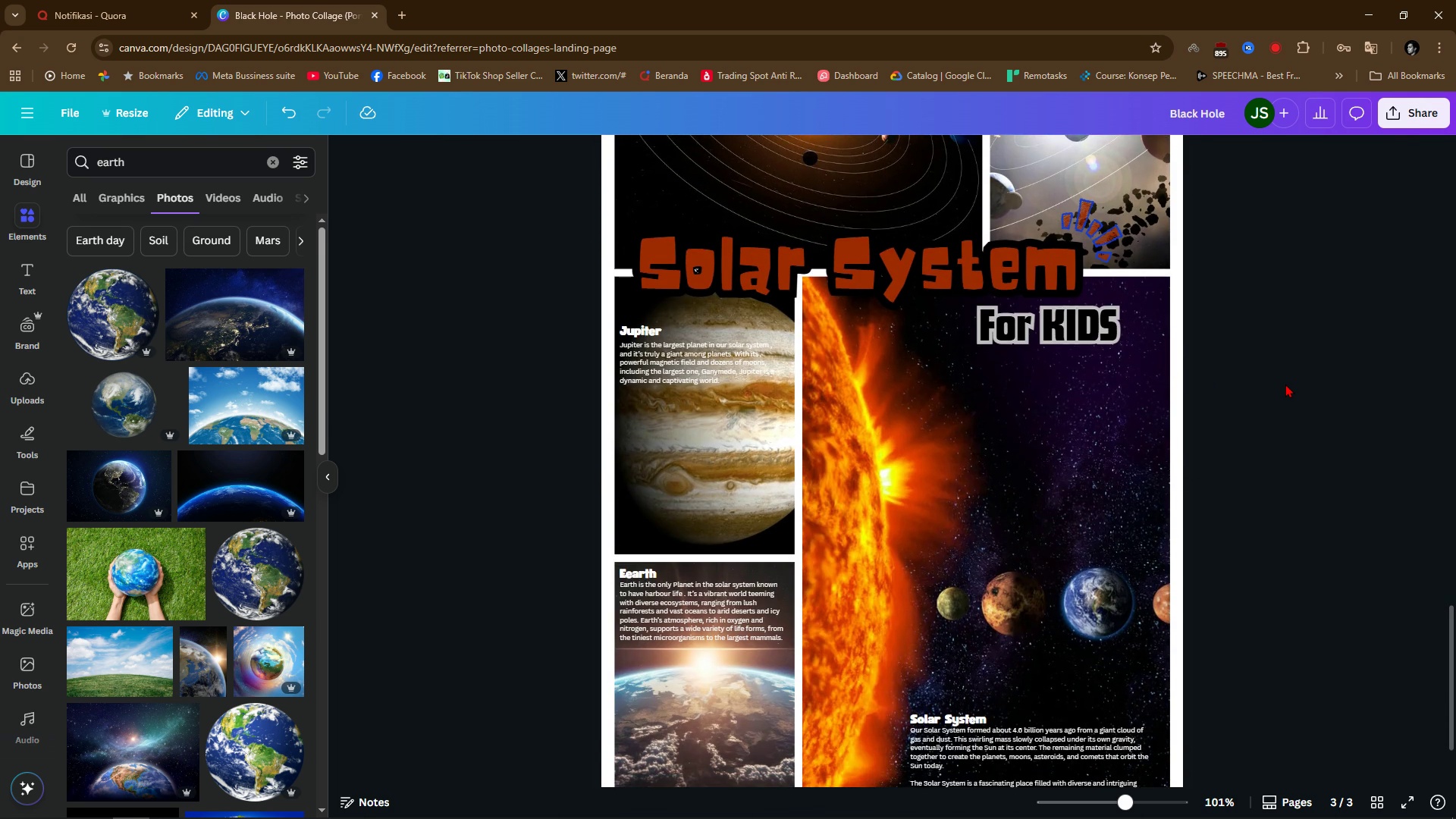 
scroll: coordinate [1285, 384], scroll_direction: up, amount: 5.0
 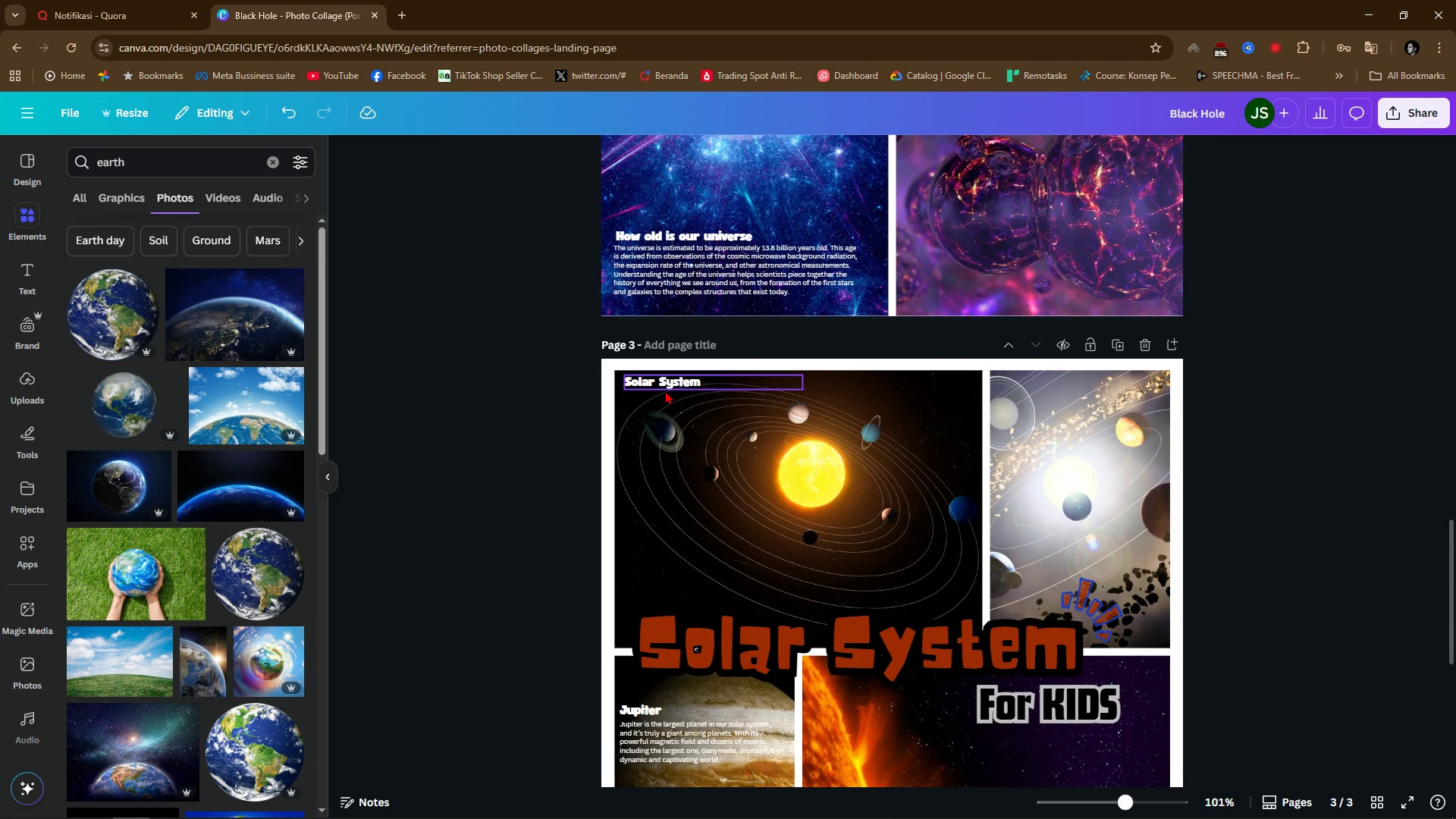 
left_click([665, 391])
 